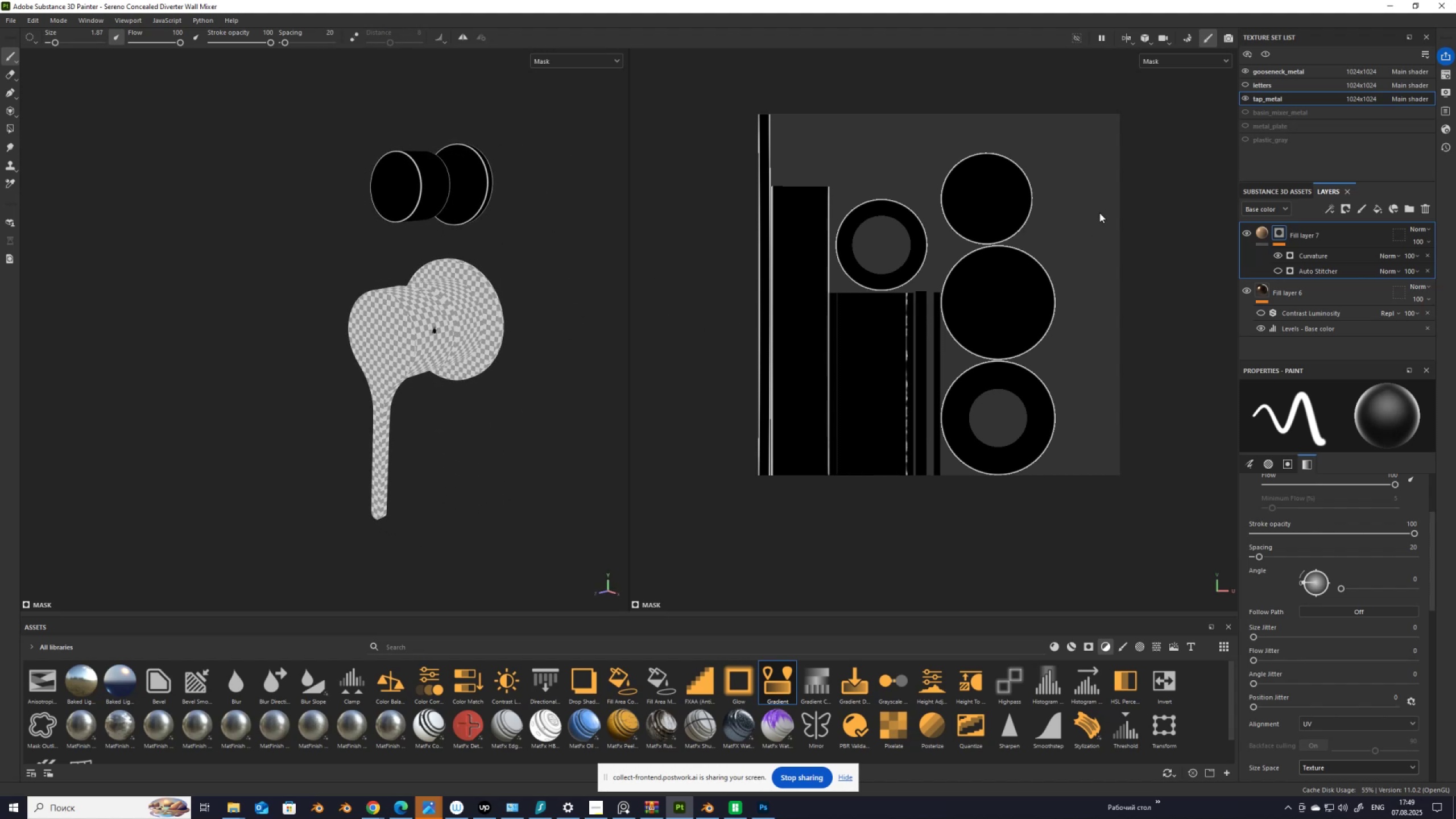 
hold_key(key=AltLeft, duration=0.41)
 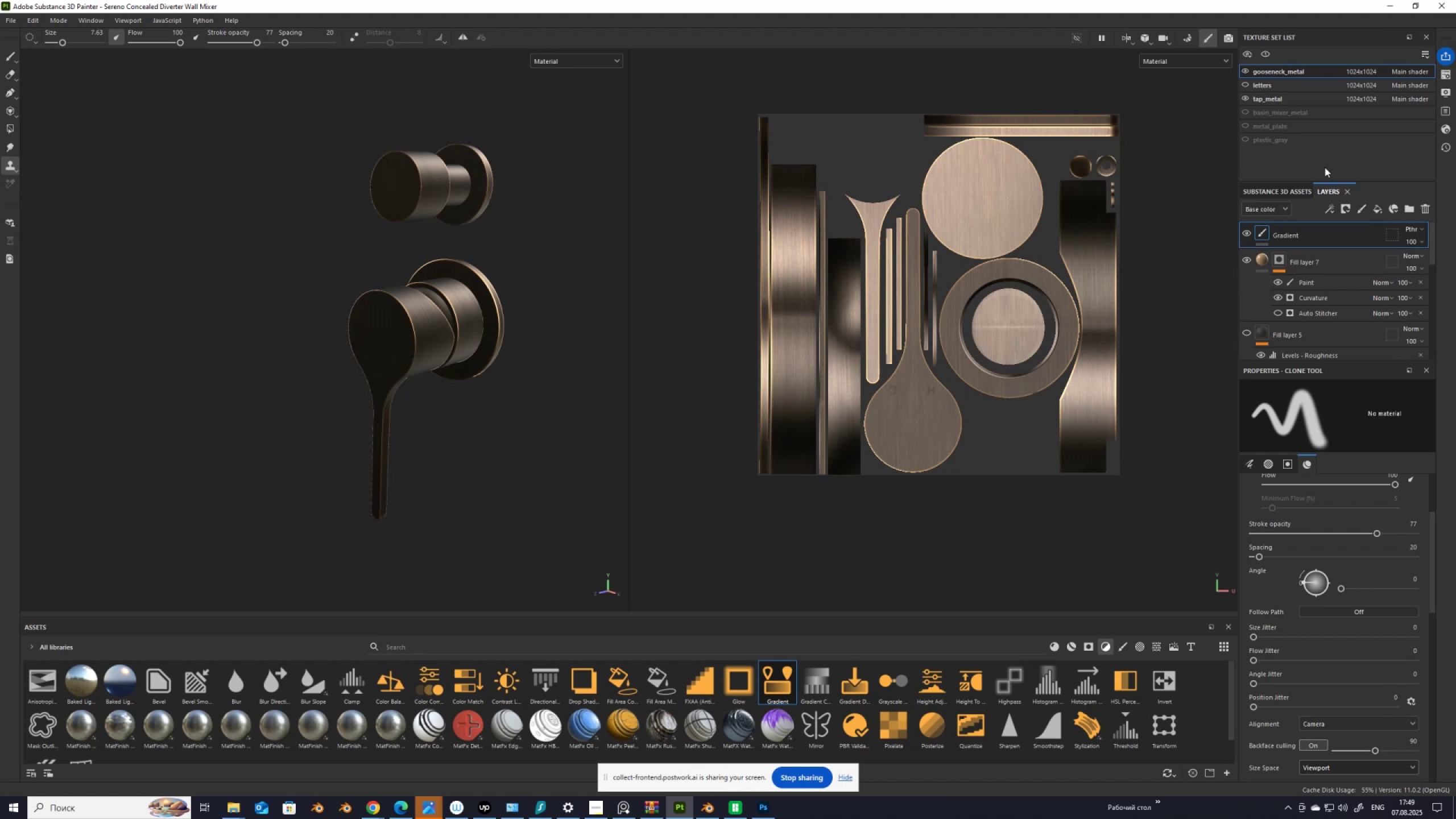 
wait(5.84)
 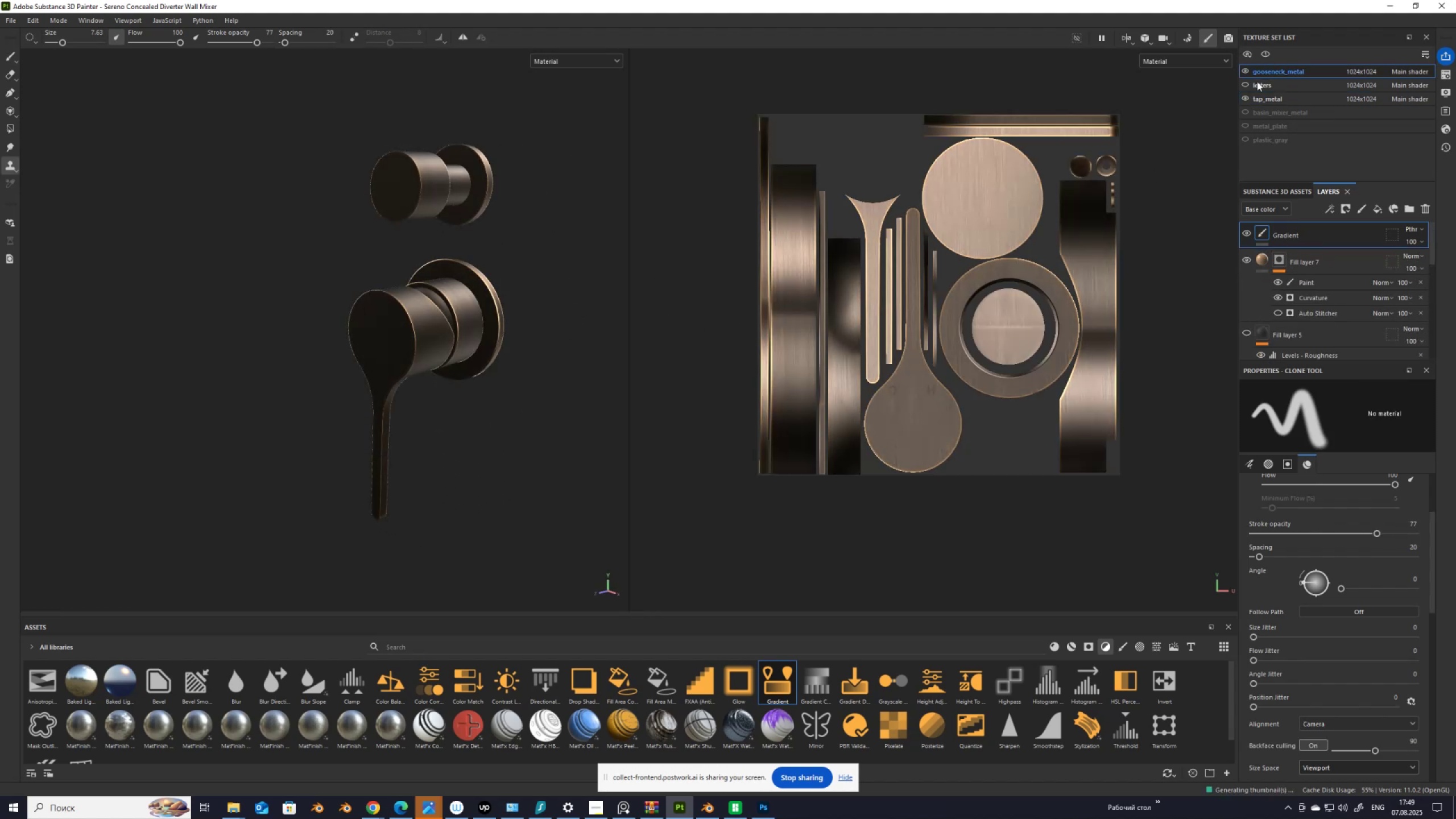 
left_click([1156, 63])
 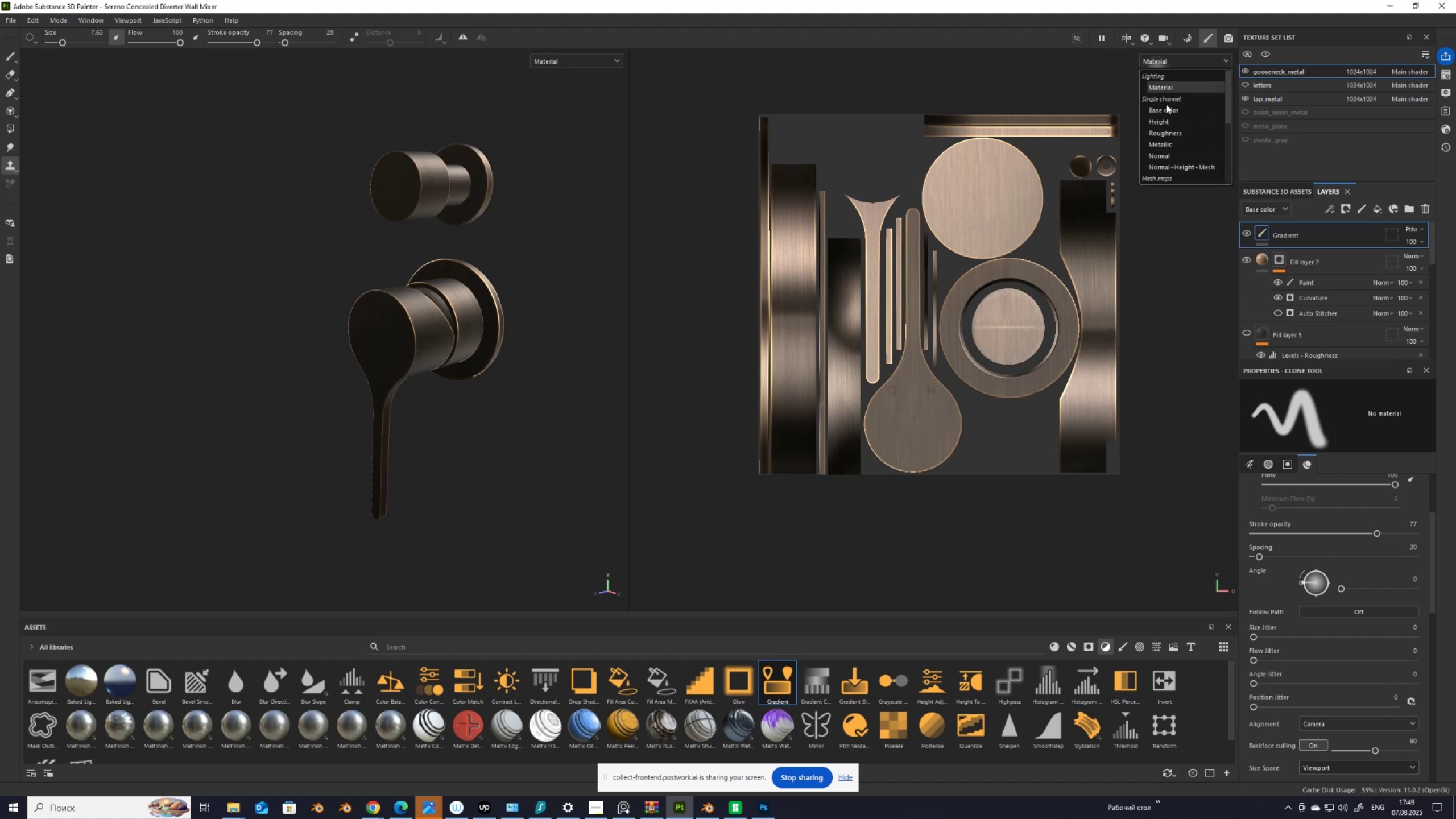 
left_click([1165, 109])
 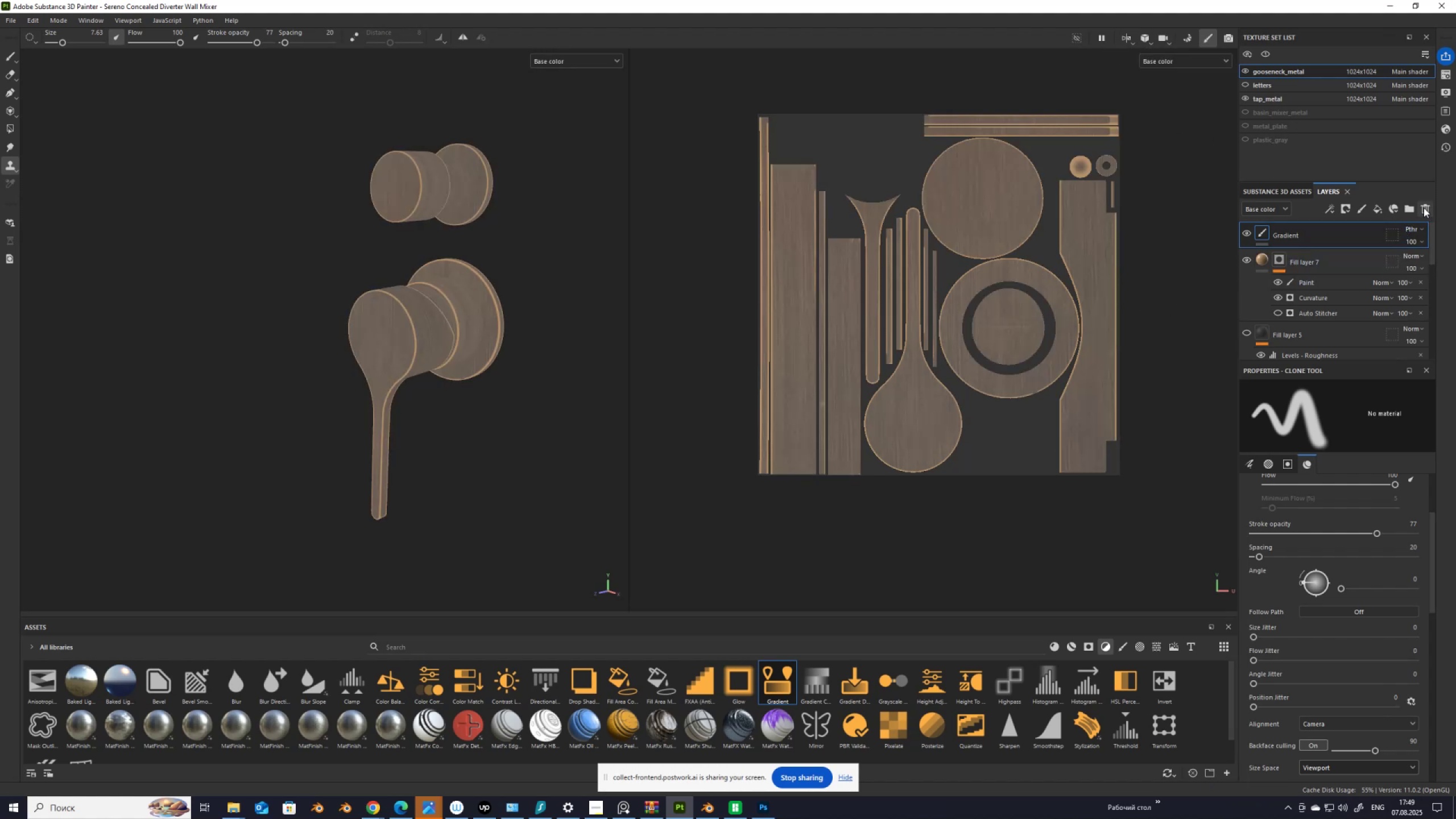 
left_click([1424, 208])
 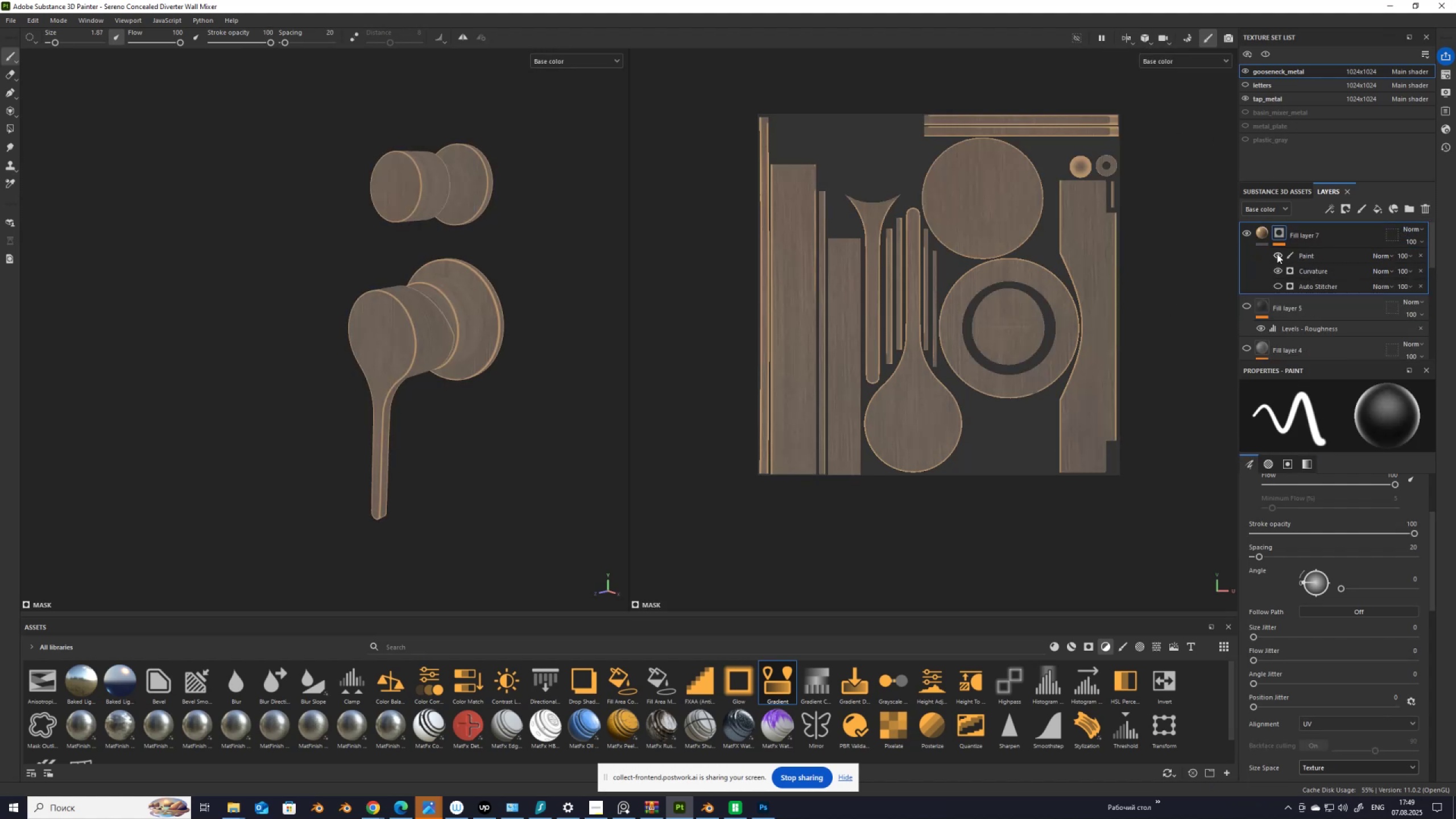 
left_click([1278, 253])
 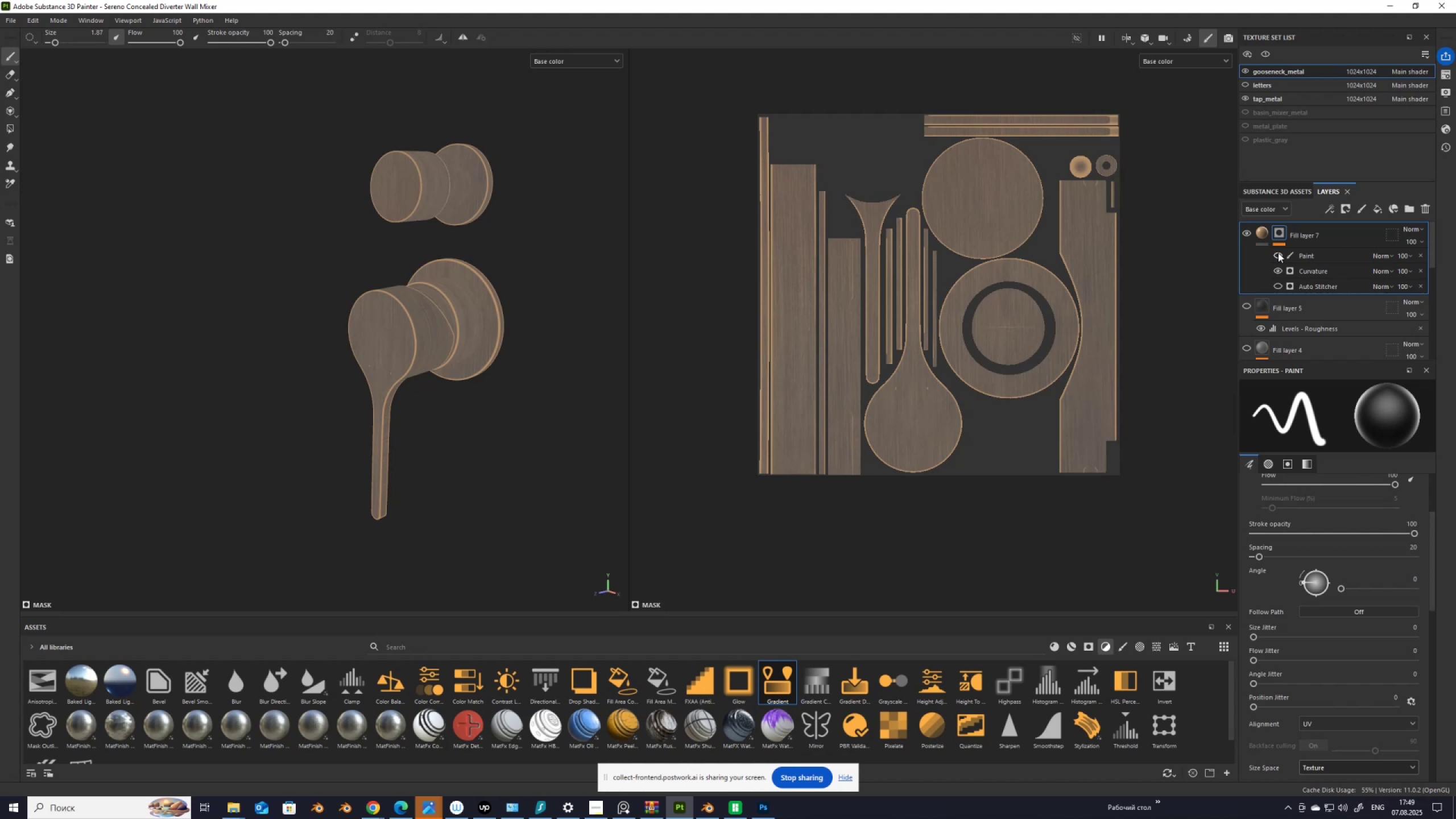 
left_click([1278, 253])
 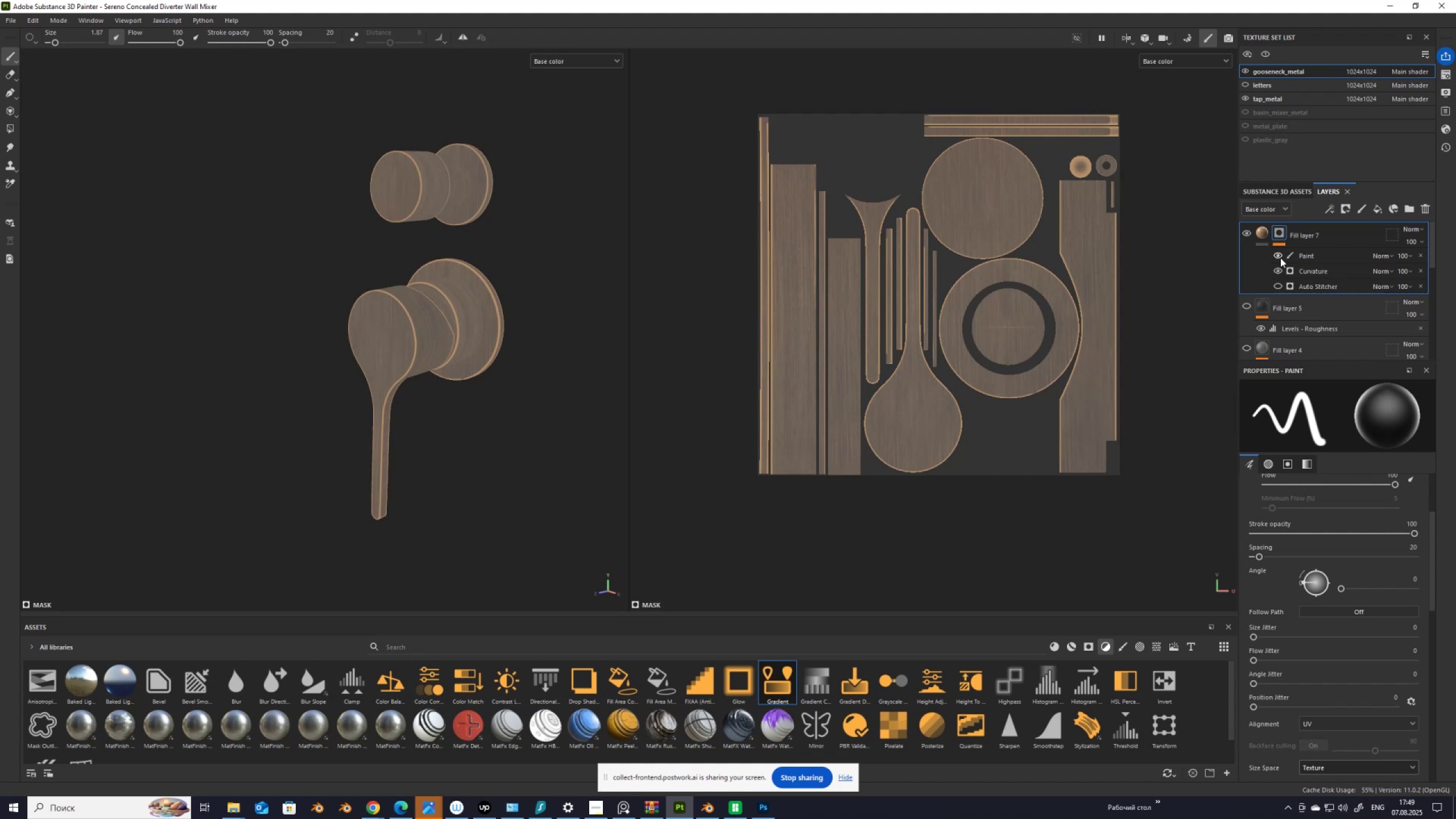 
left_click([1280, 258])
 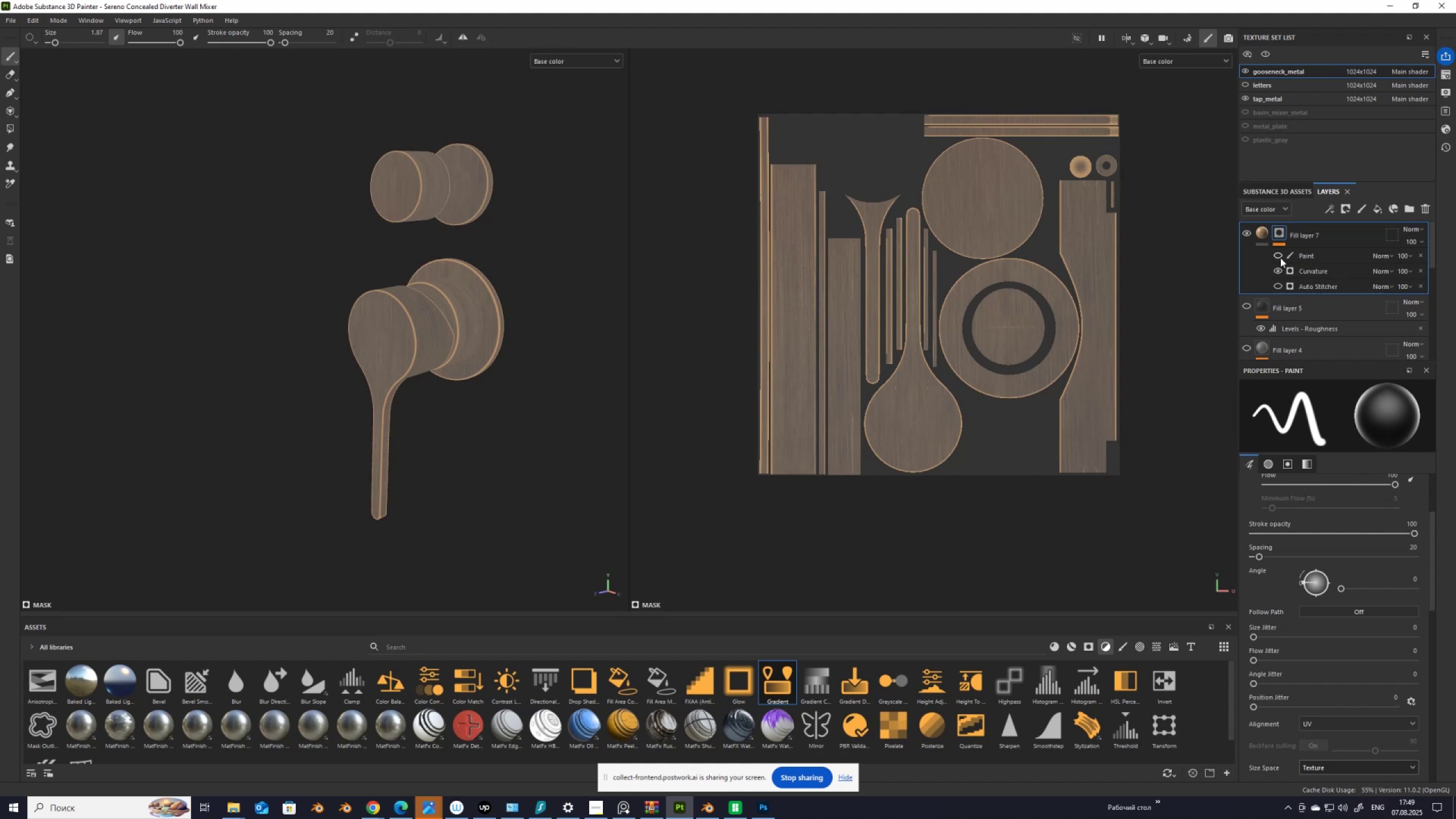 
left_click([1280, 258])
 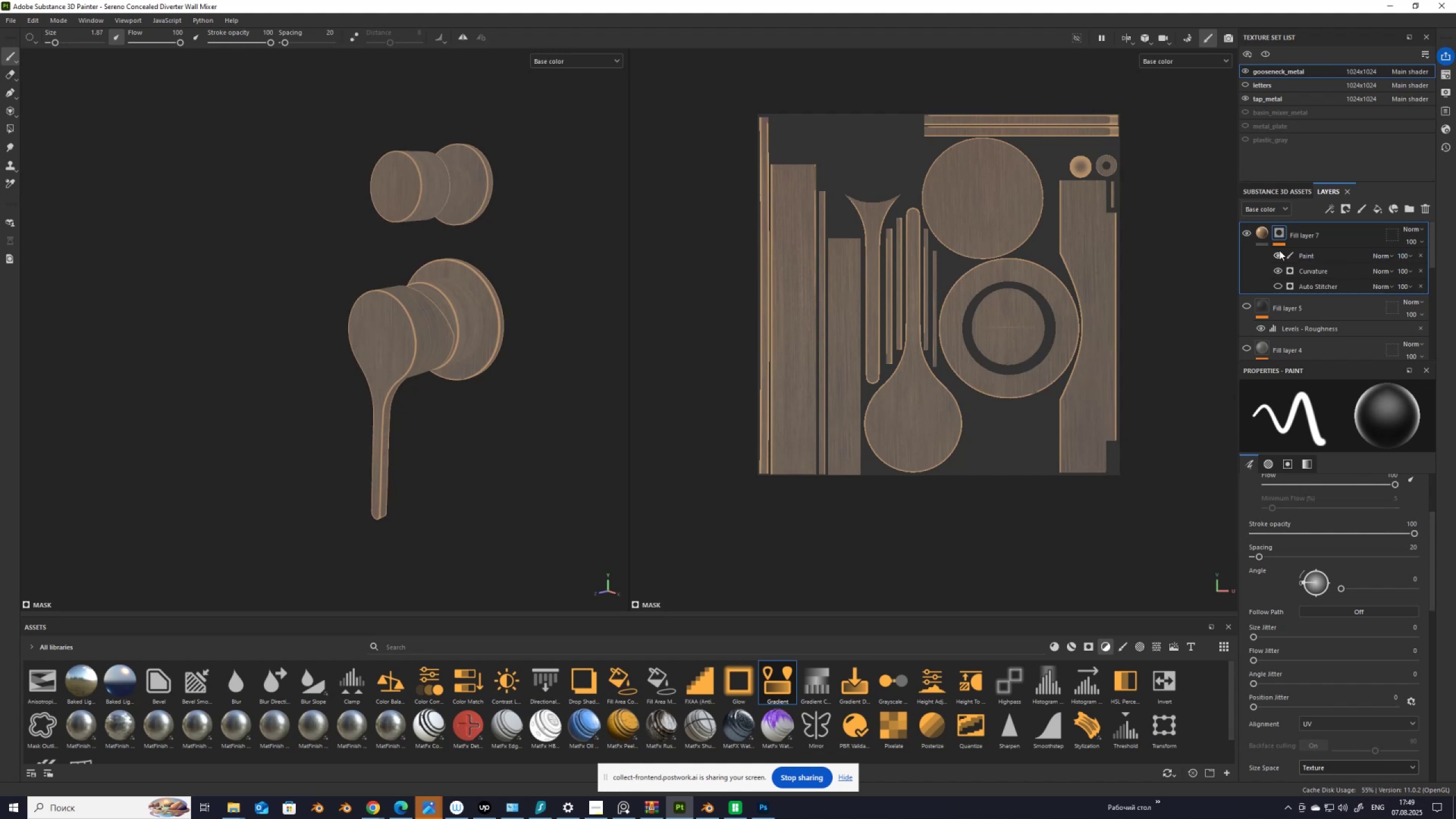 
left_click([1279, 256])
 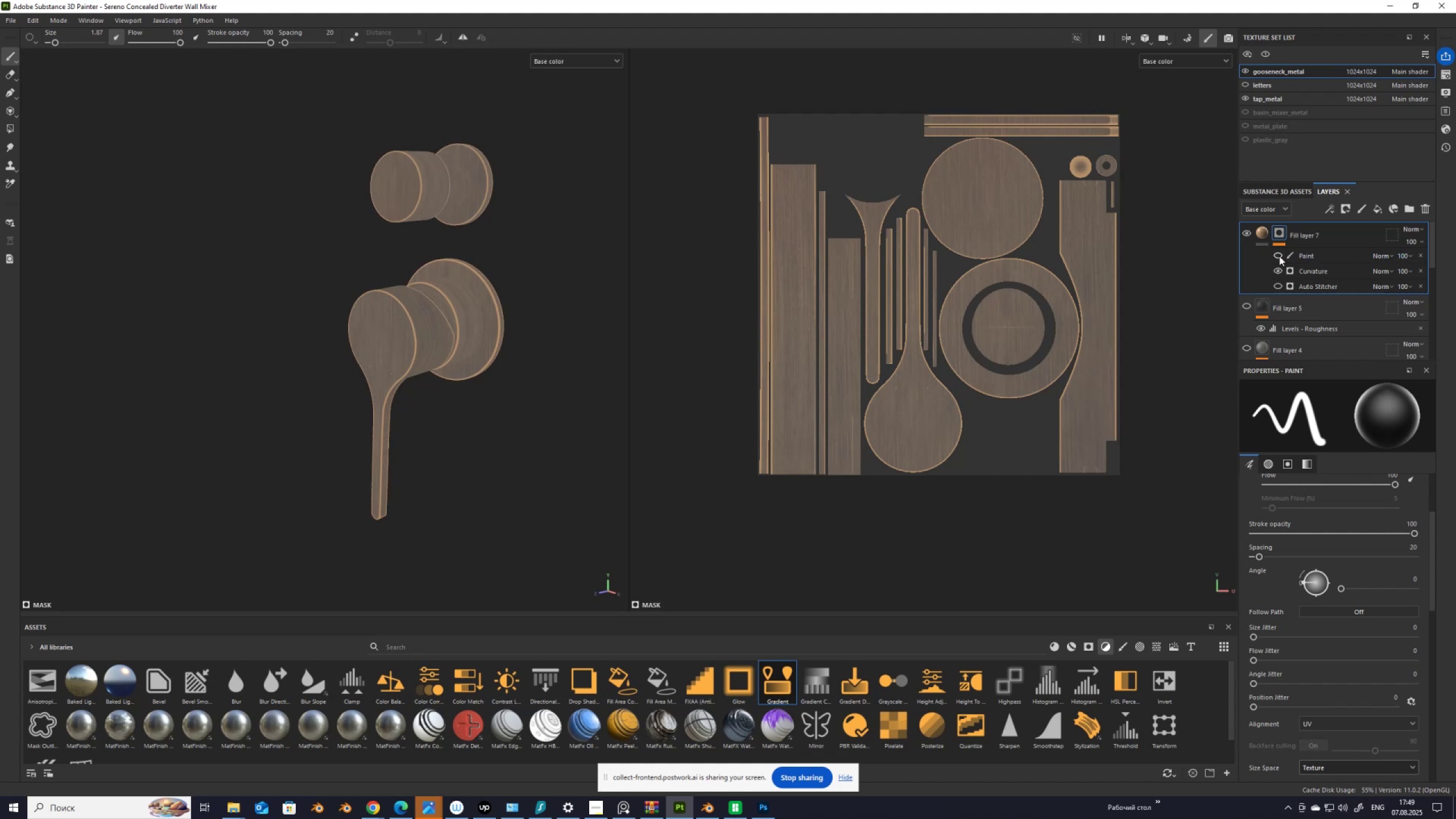 
left_click([1279, 256])
 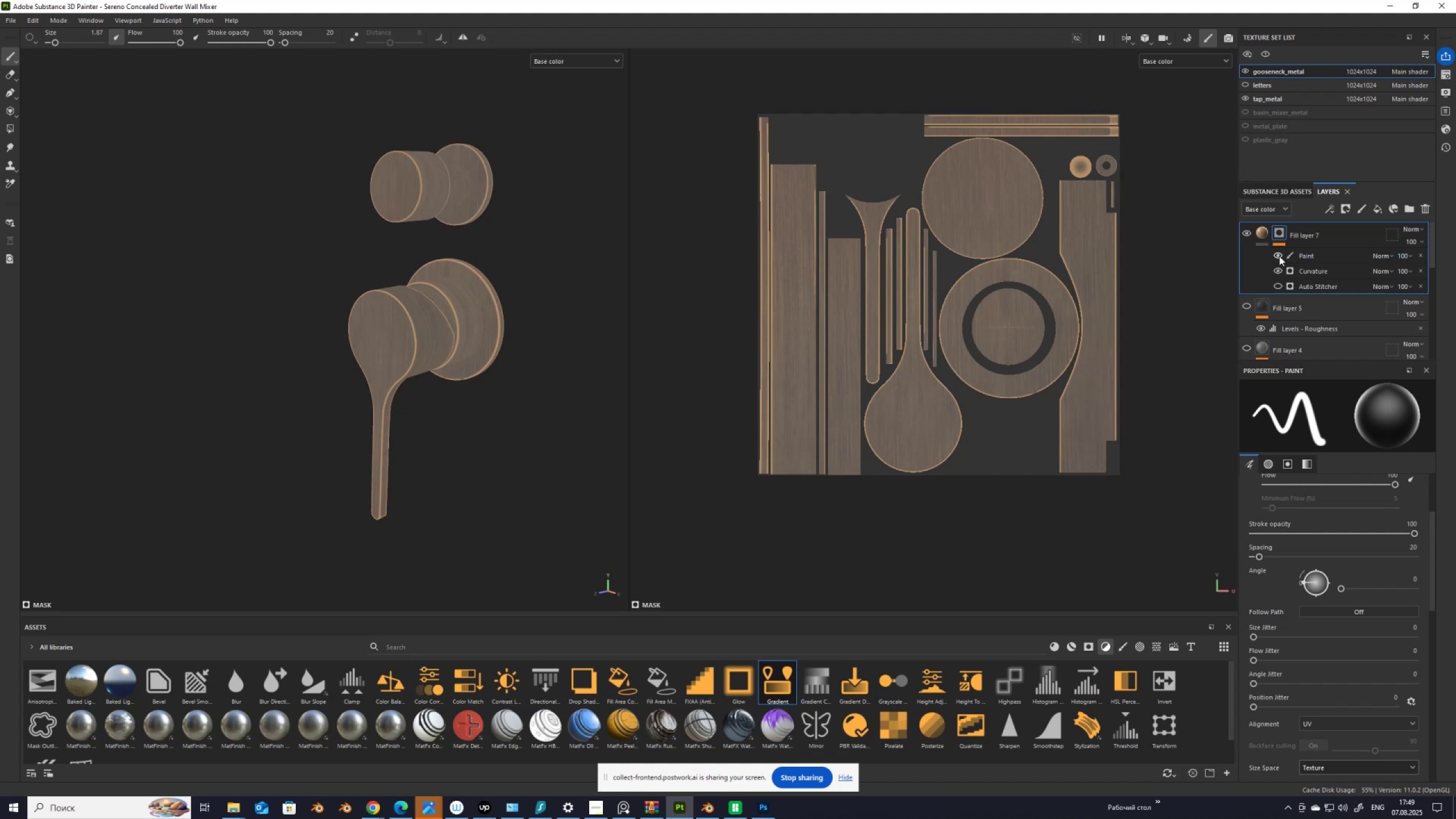 
left_click([1279, 256])
 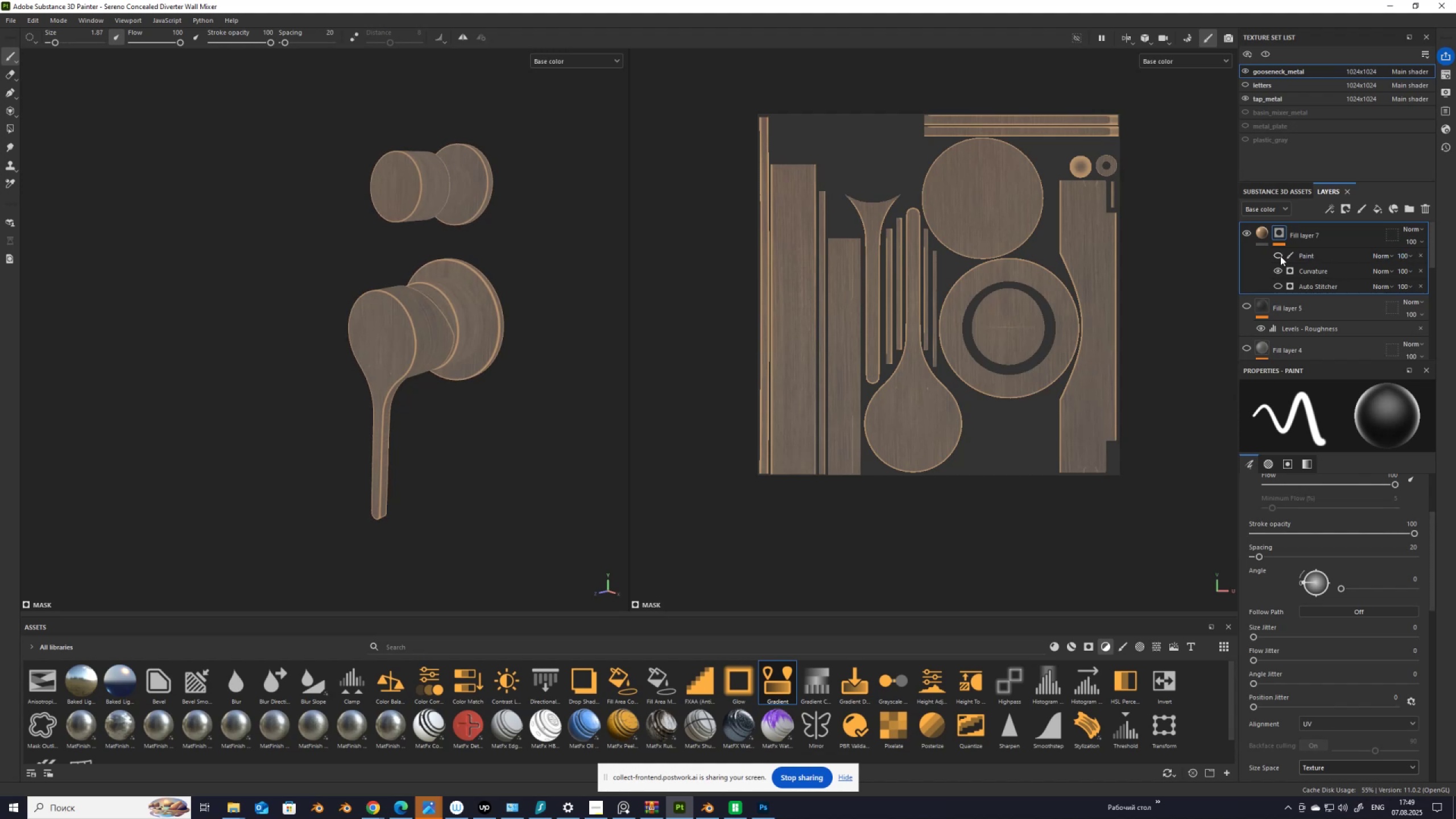 
left_click([1280, 256])
 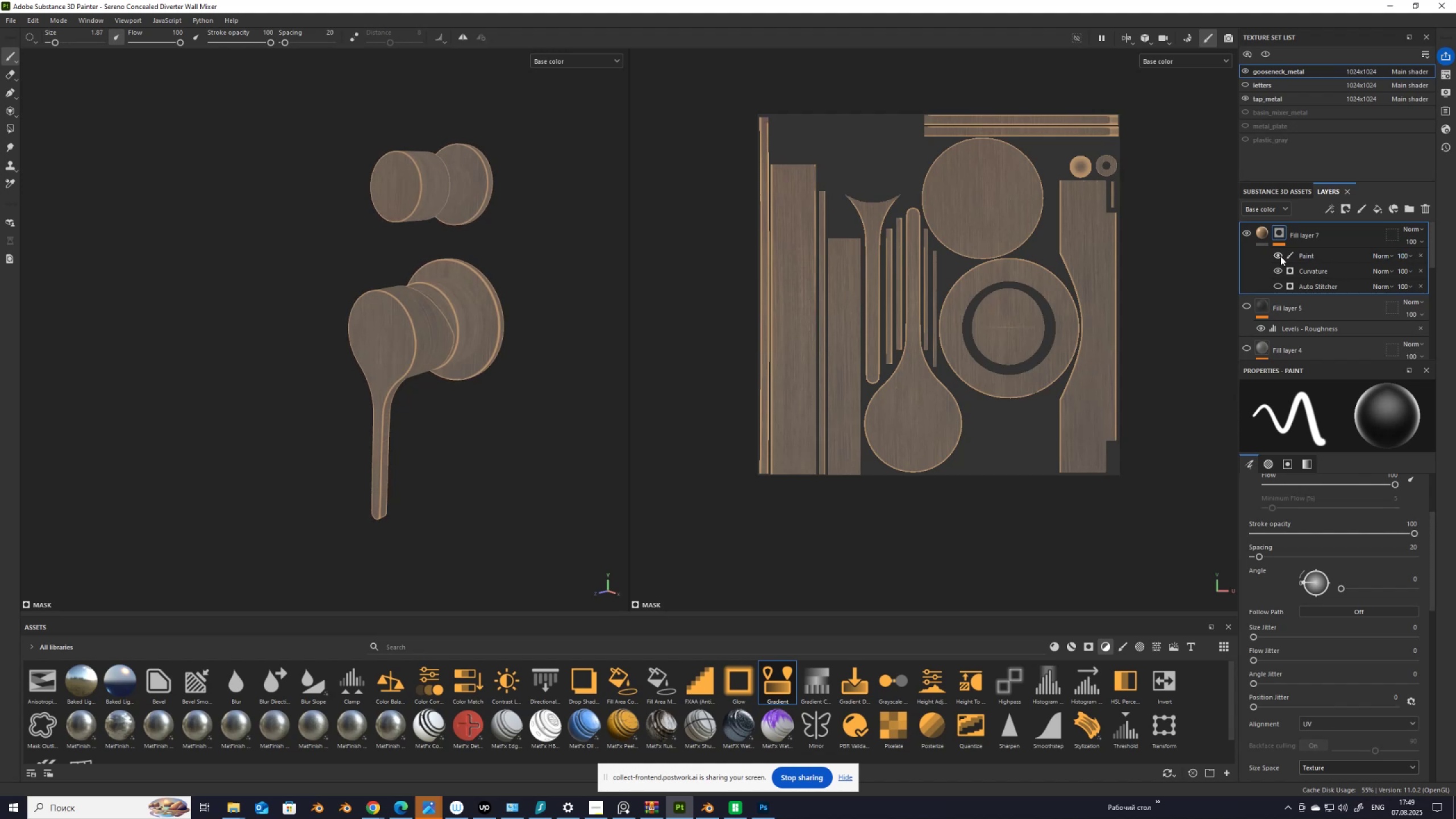 
left_click([1280, 256])
 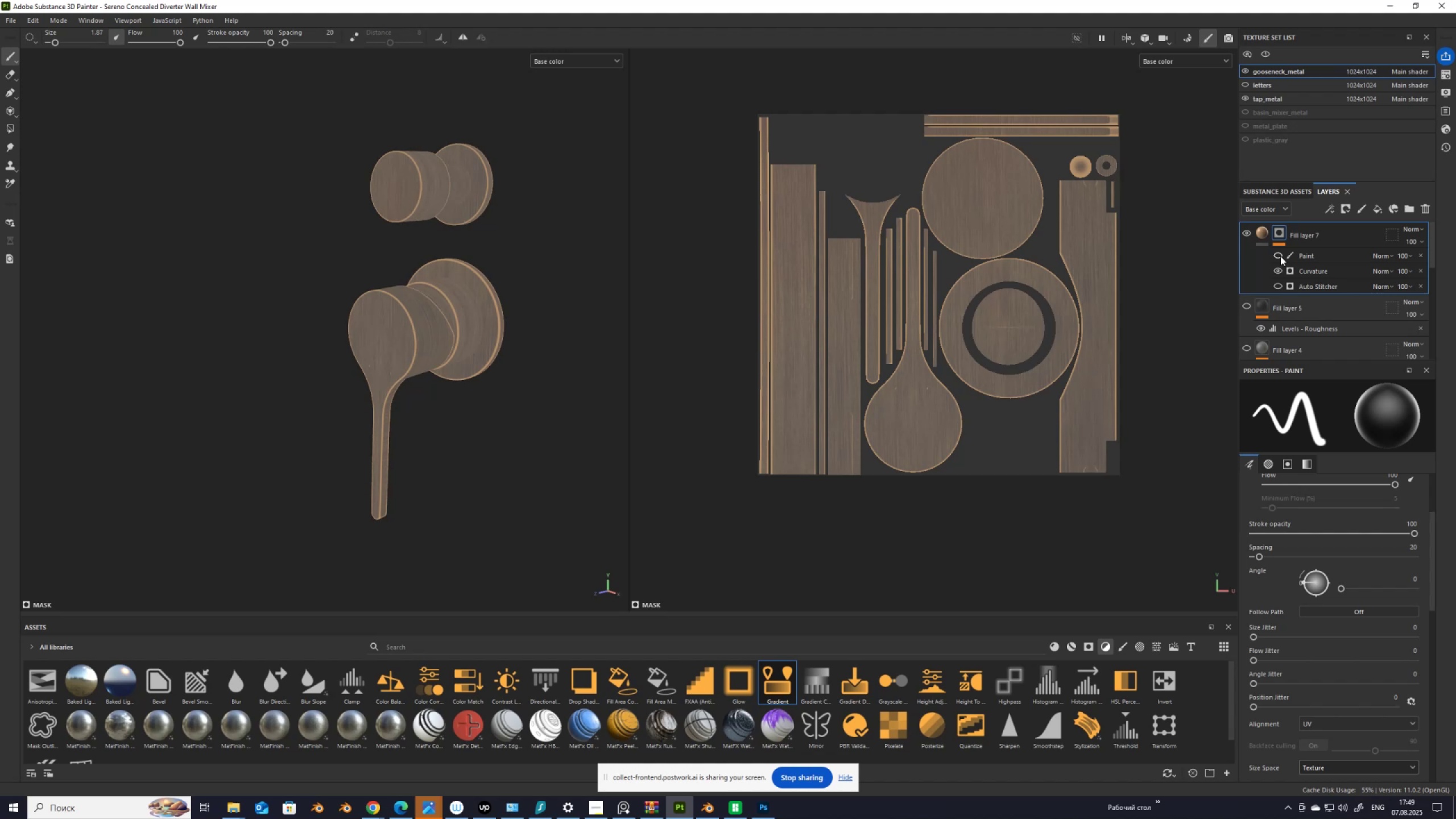 
left_click([1280, 256])
 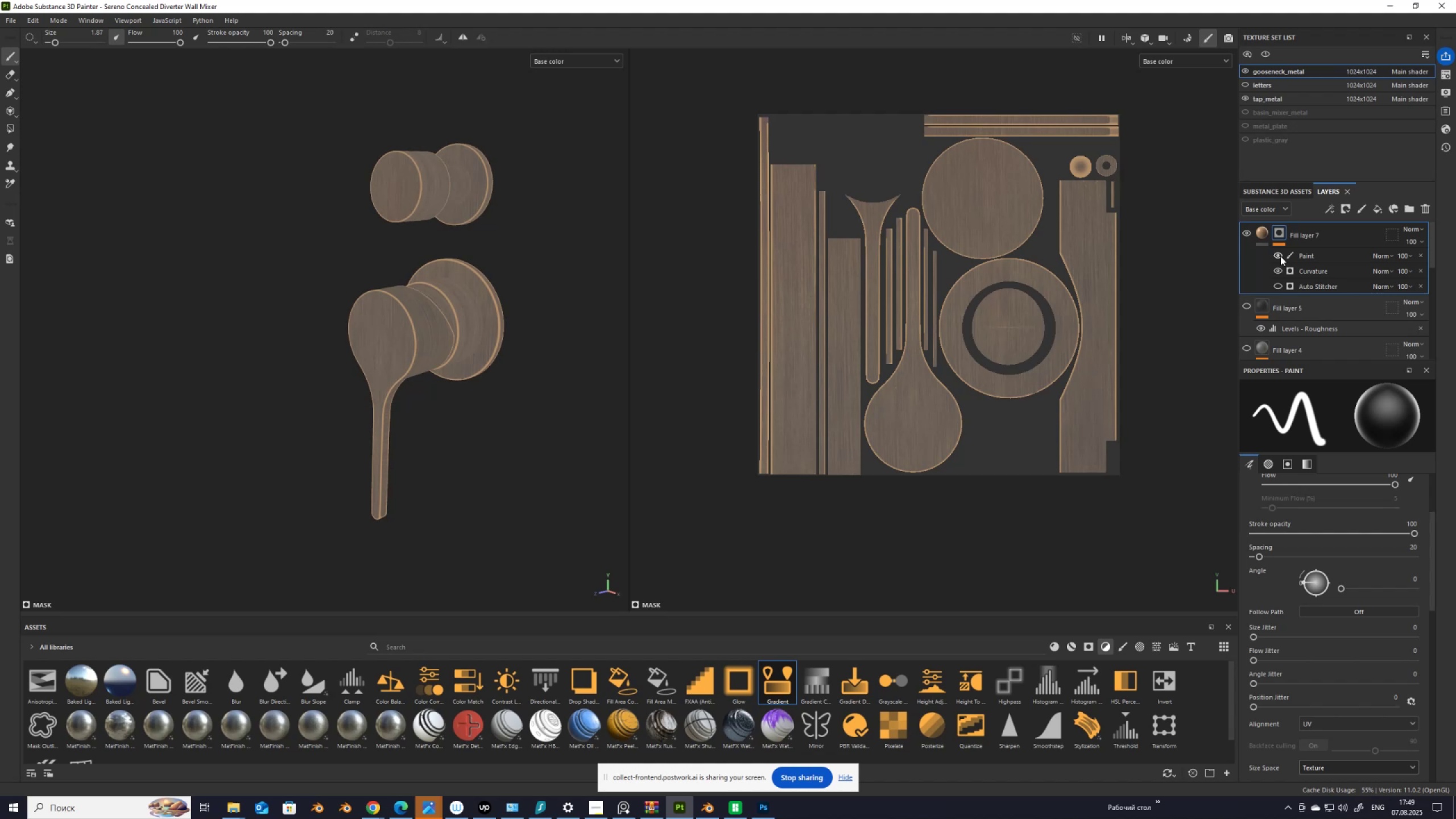 
left_click([1280, 256])
 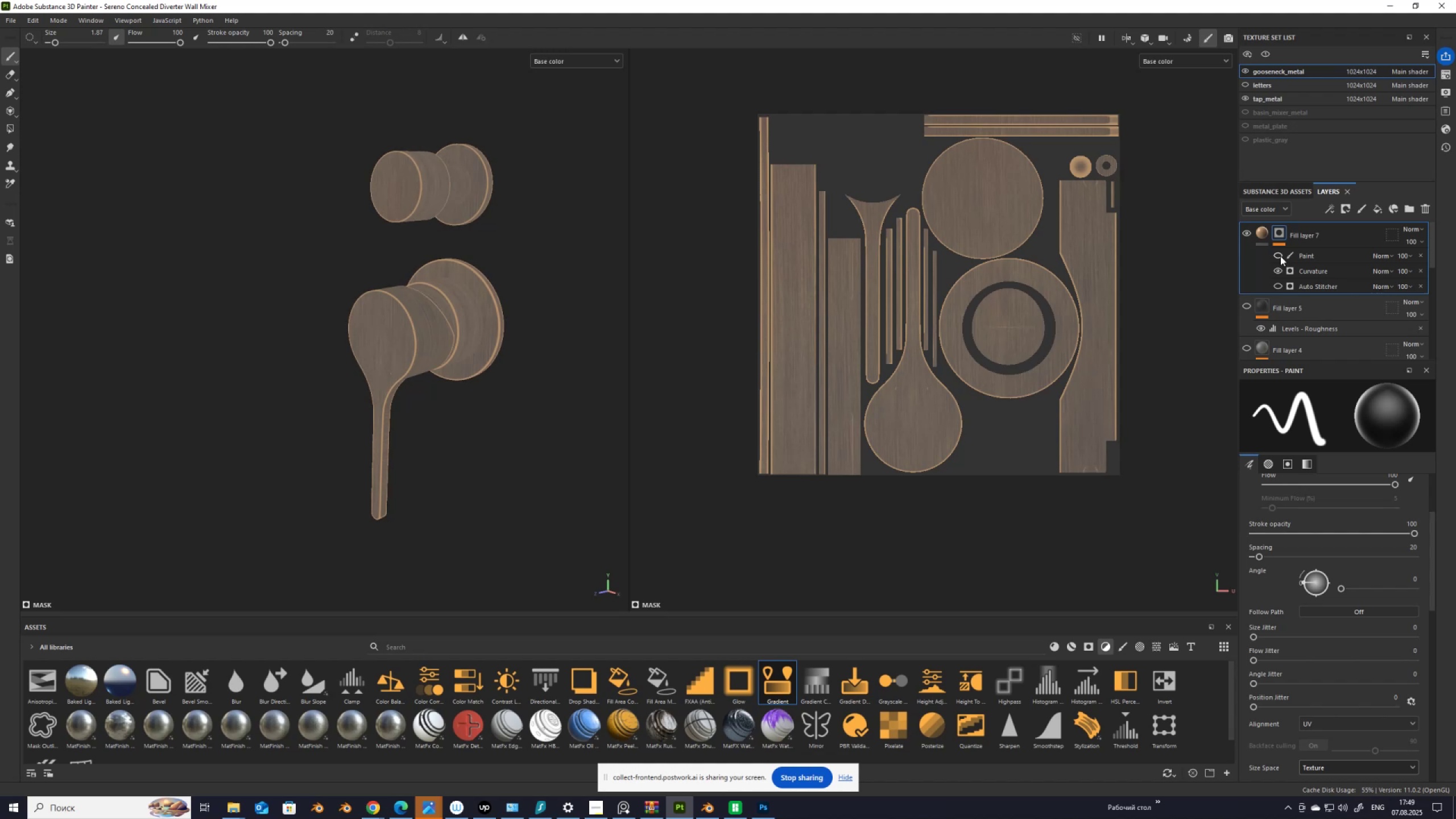 
double_click([1280, 256])
 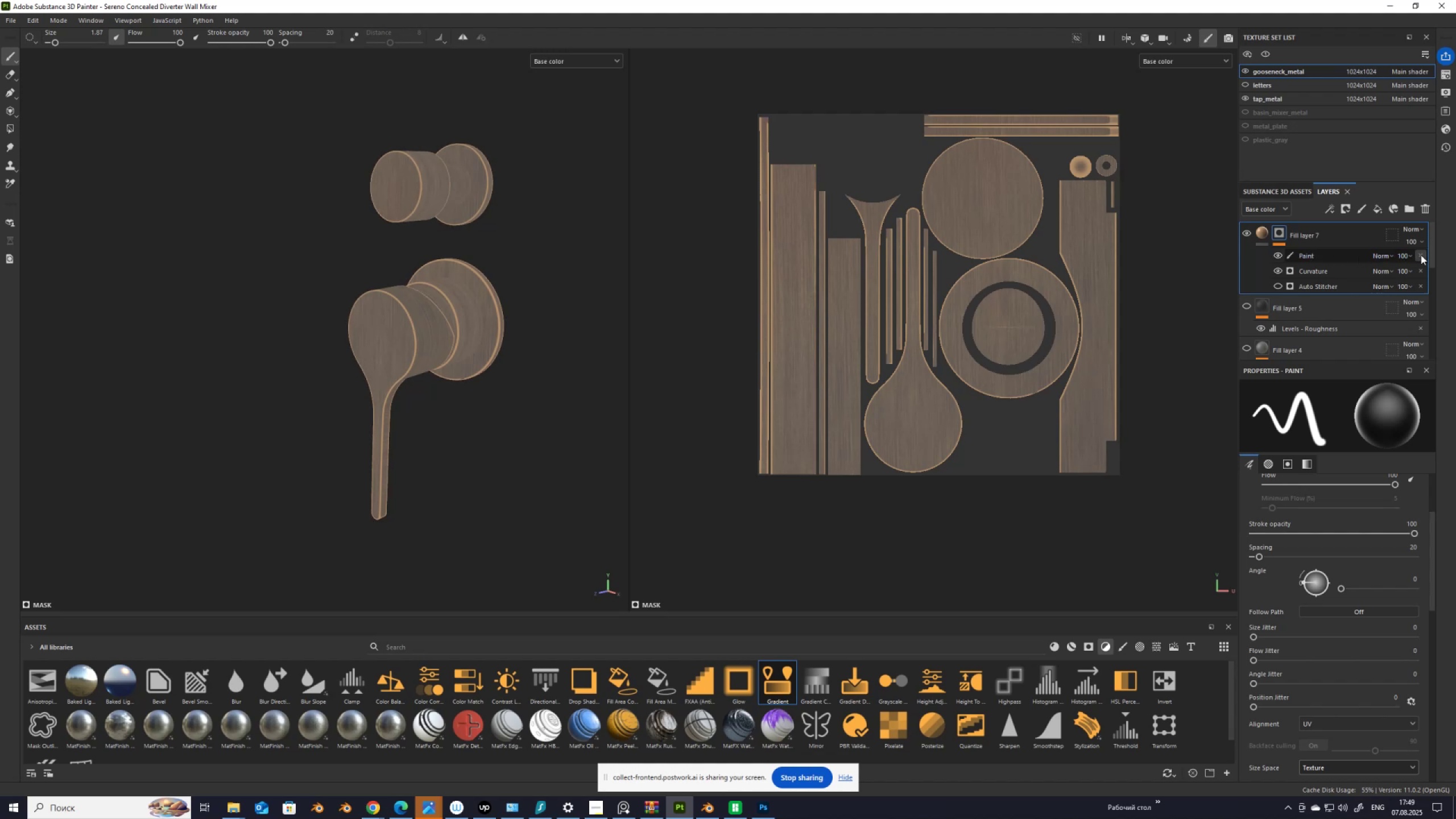 
left_click([1421, 255])
 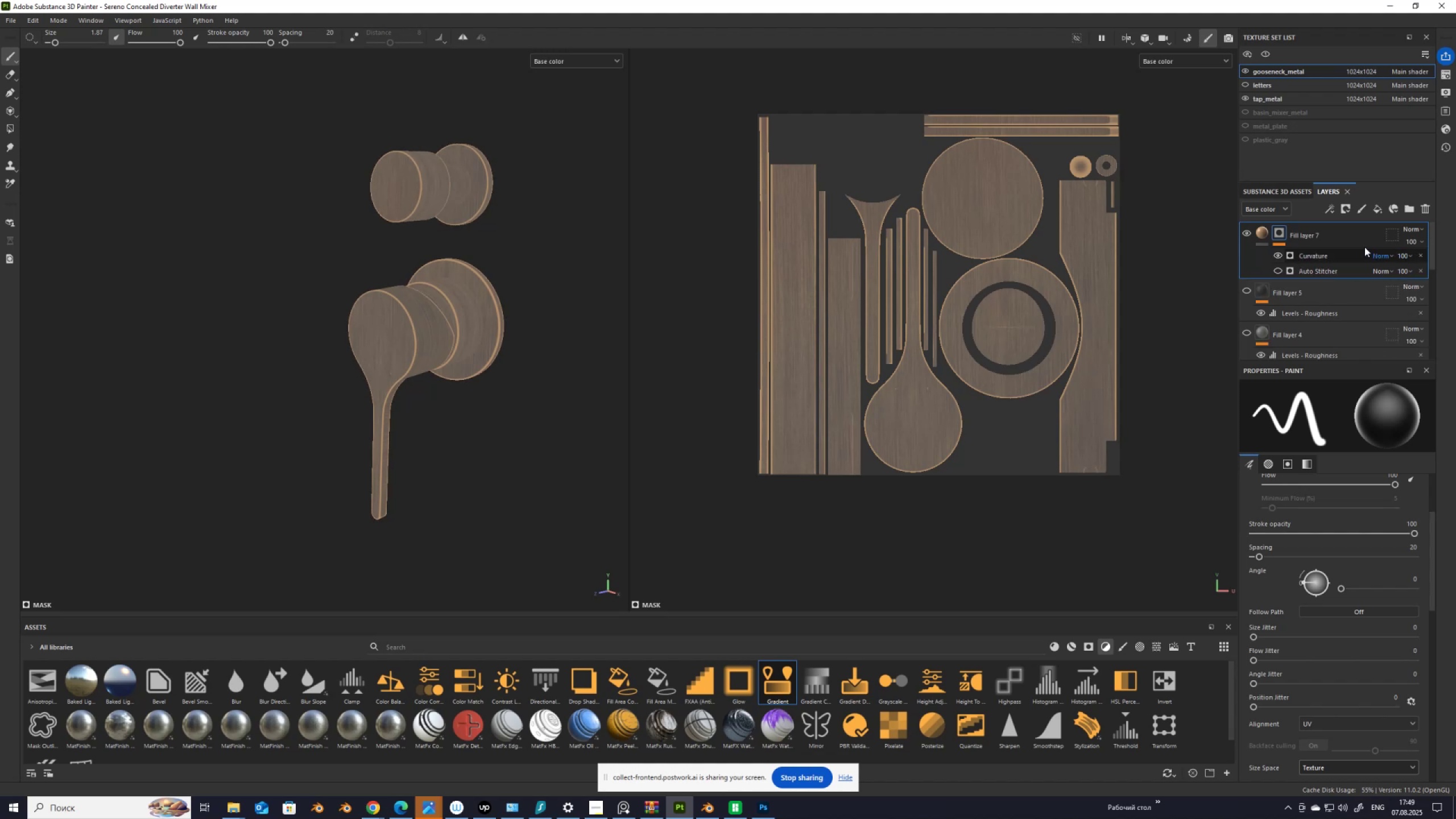 
hold_key(key=AltLeft, duration=1.37)
left_click([1279, 233])
 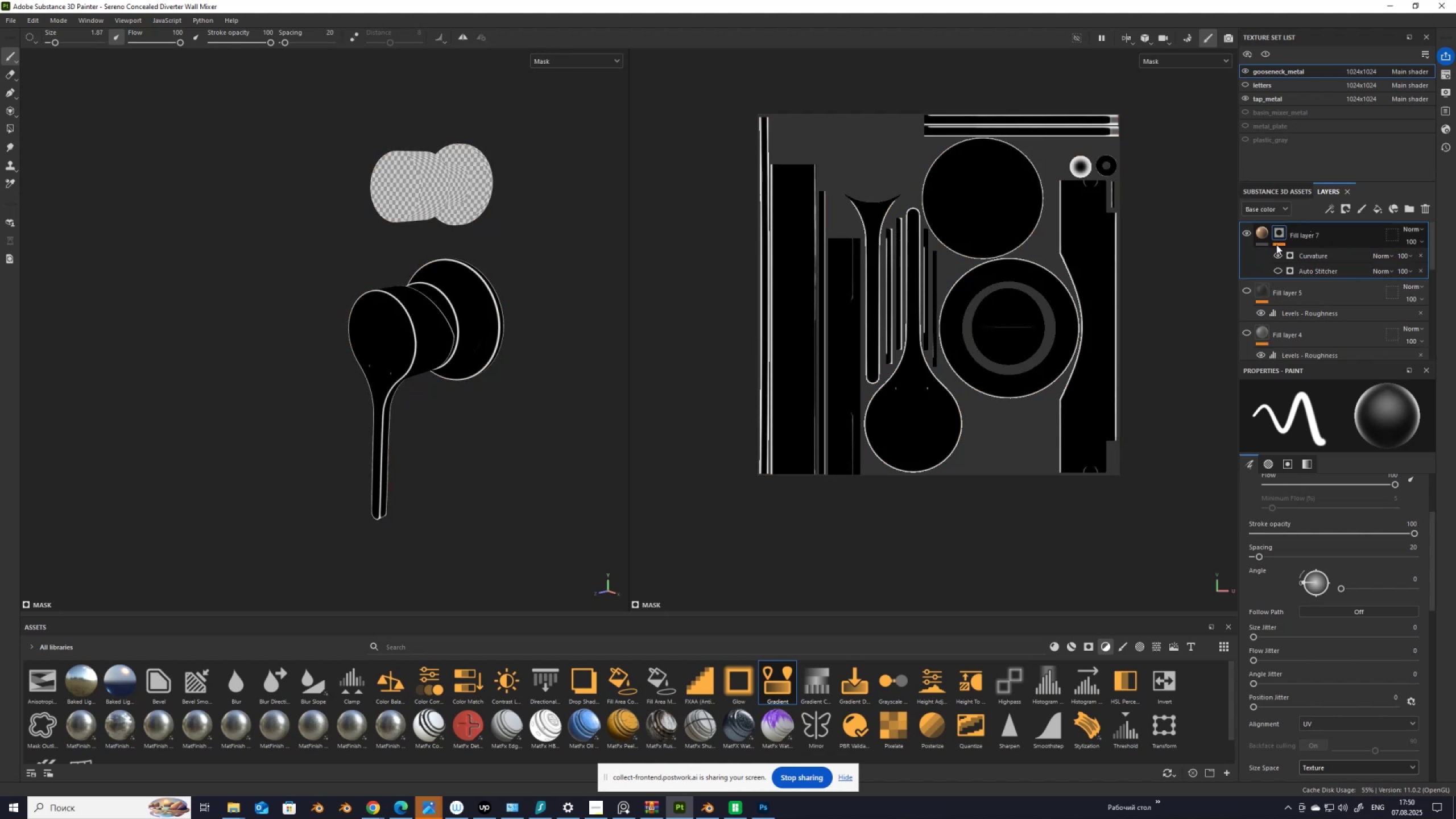 
scroll: coordinate [258, 450], scroll_direction: up, amount: 3.0
 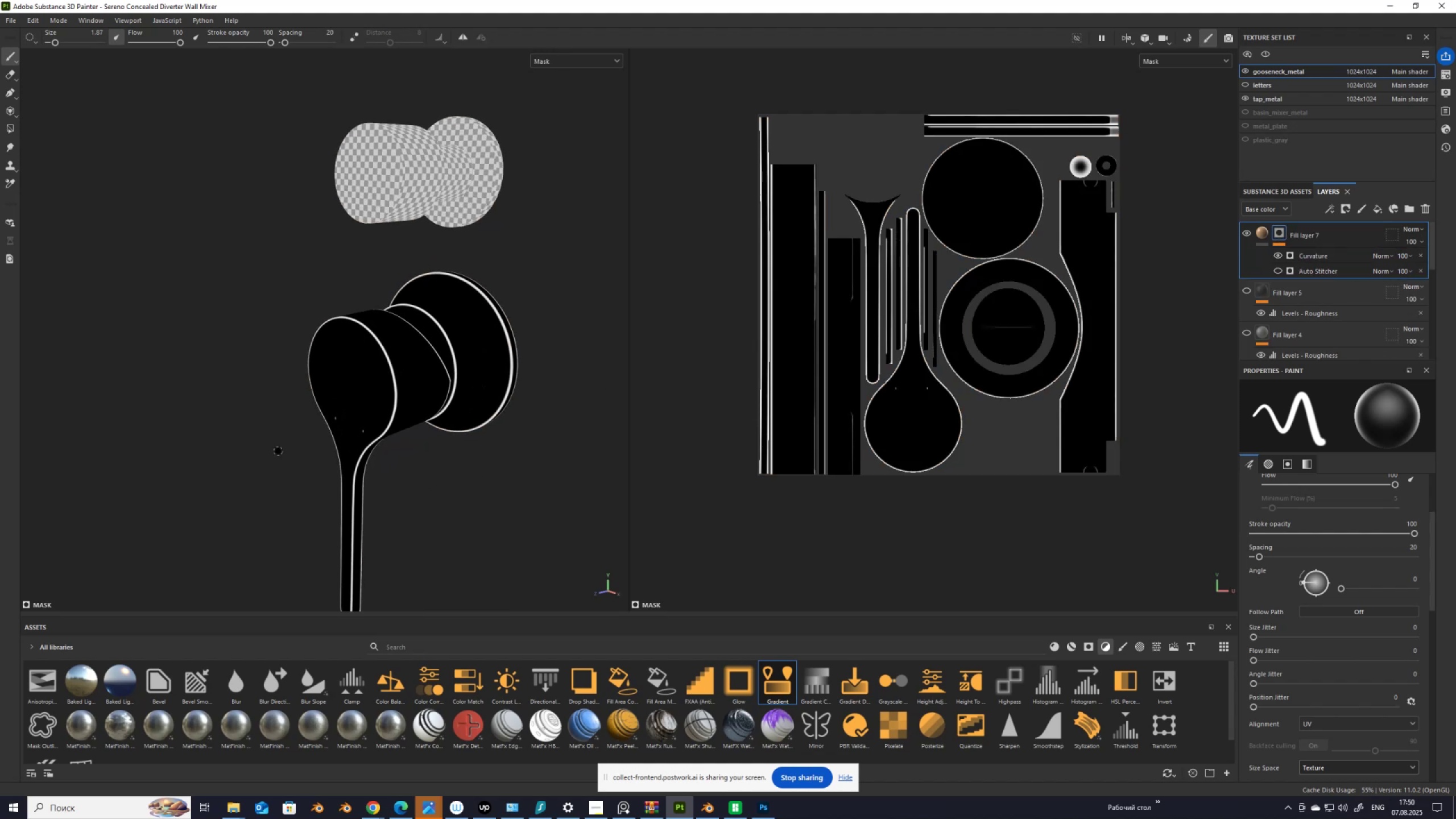 
hold_key(key=AltLeft, duration=1.53)
left_click_drag(start_coordinate=[427, 495], to_coordinate=[351, 474])
 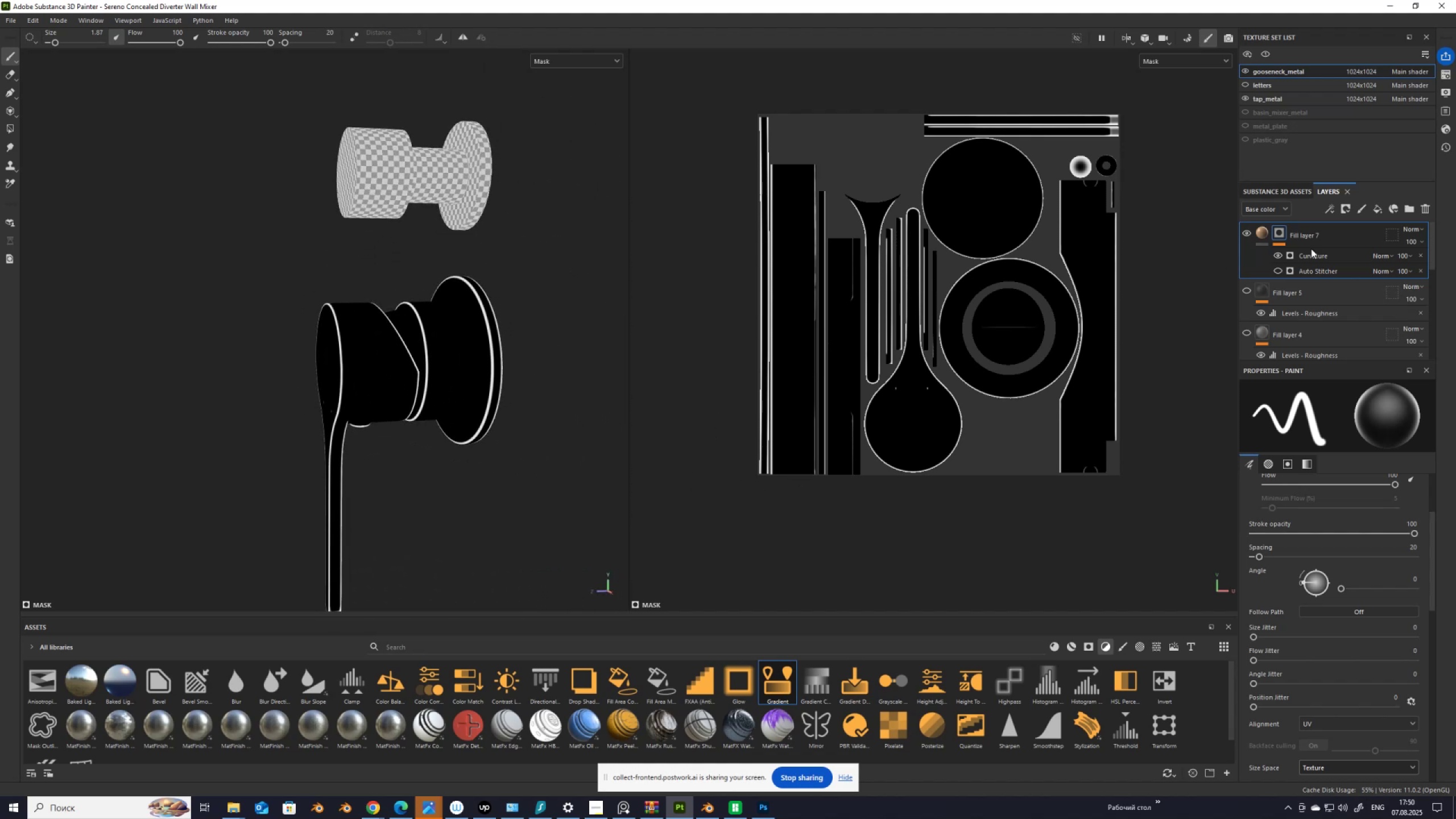 
hold_key(key=AltLeft, duration=1.52)
 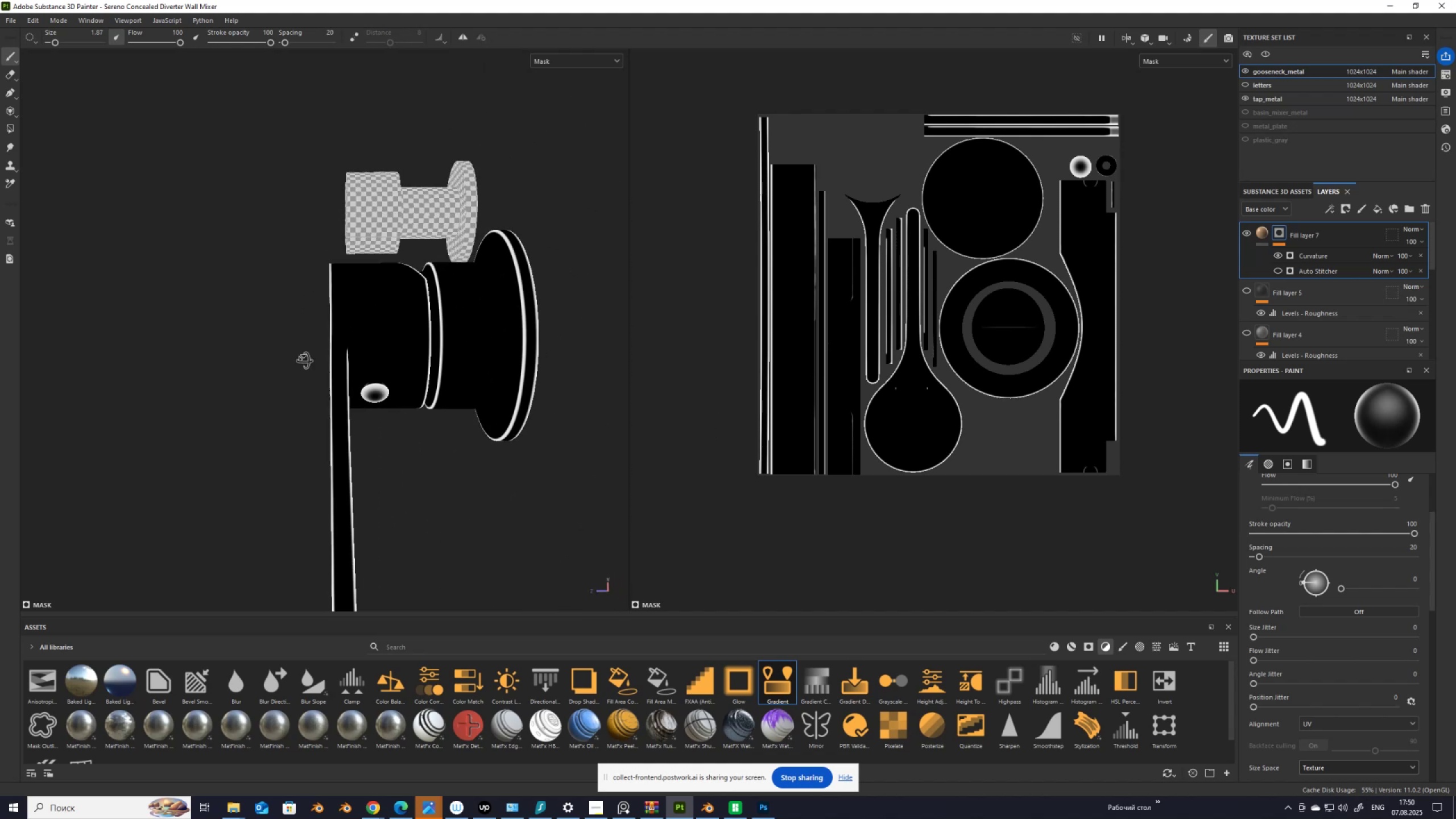 
hold_key(key=AltLeft, duration=1.51)
 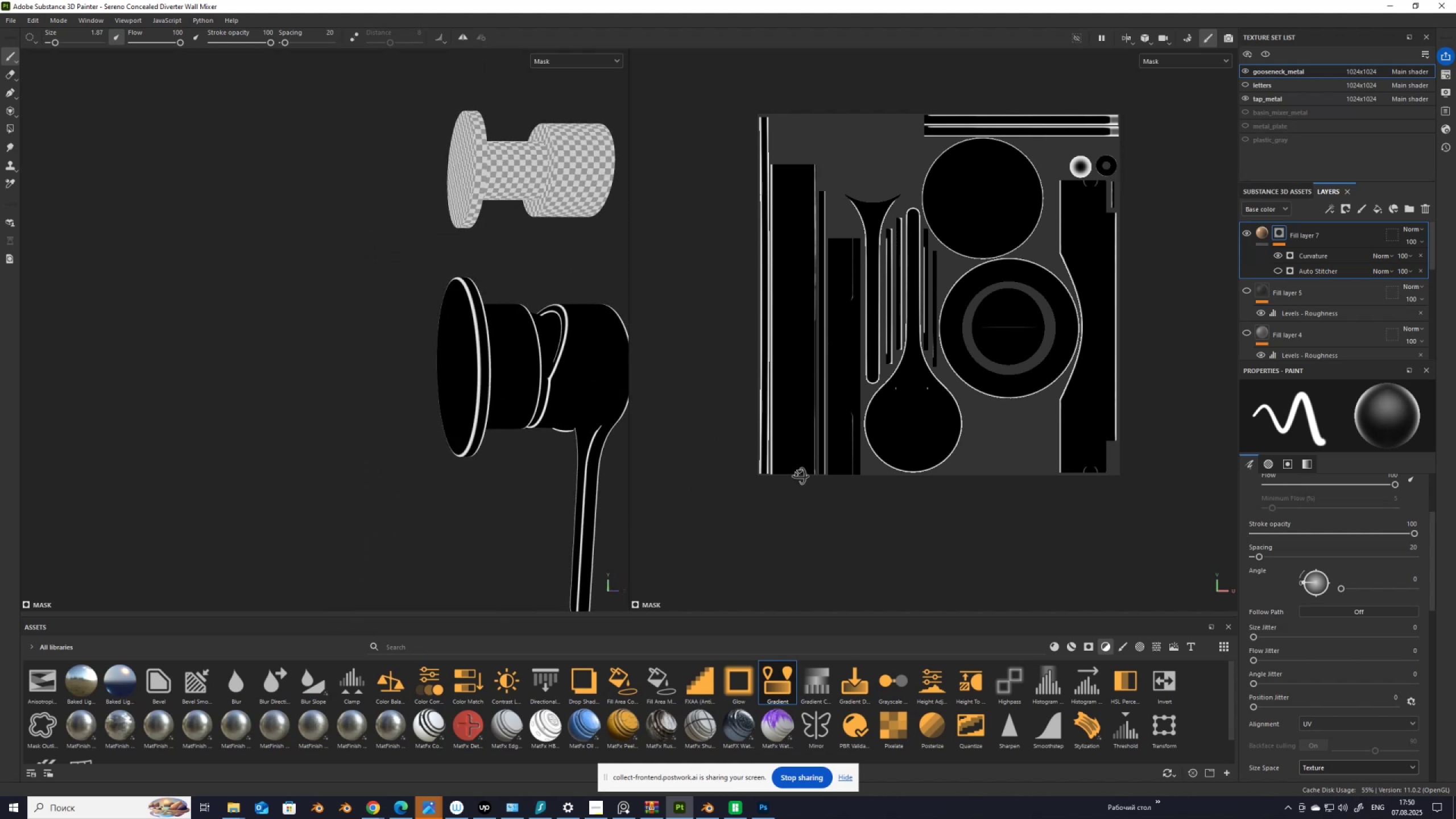 
hold_key(key=AltLeft, duration=1.52)
 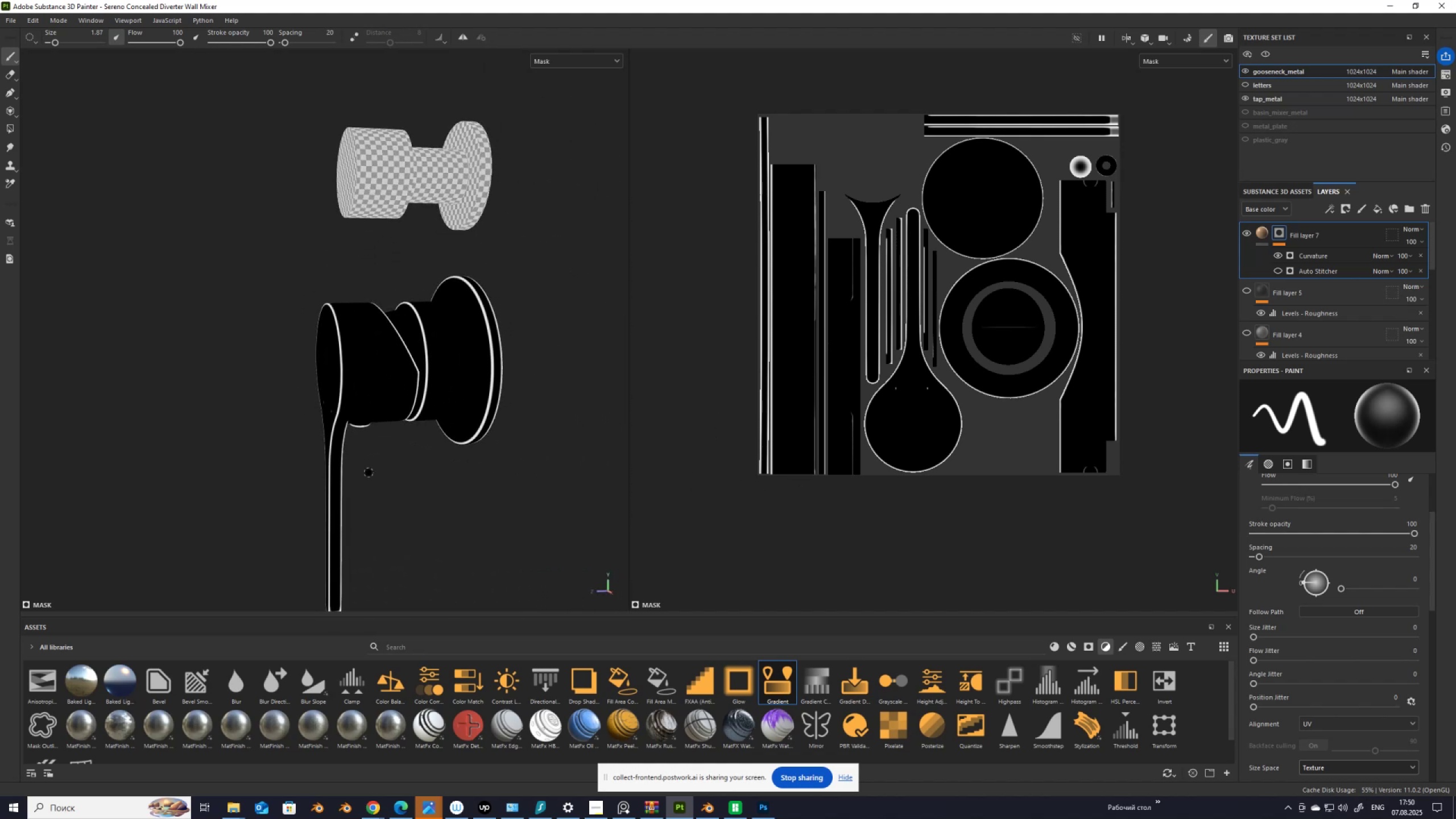 
hold_key(key=AltLeft, duration=0.55)
 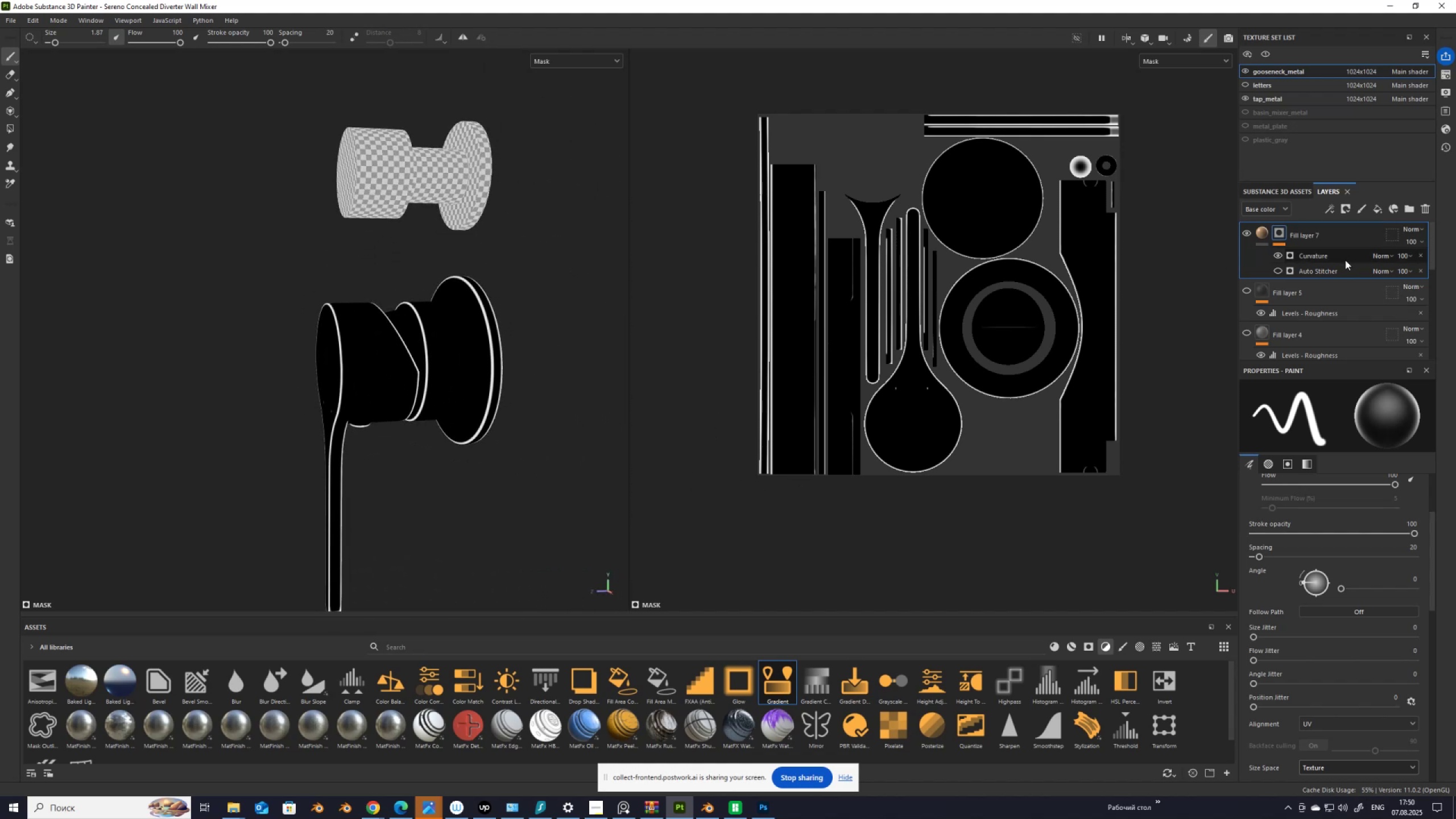 
scroll: coordinate [416, 417], scroll_direction: up, amount: 6.0
 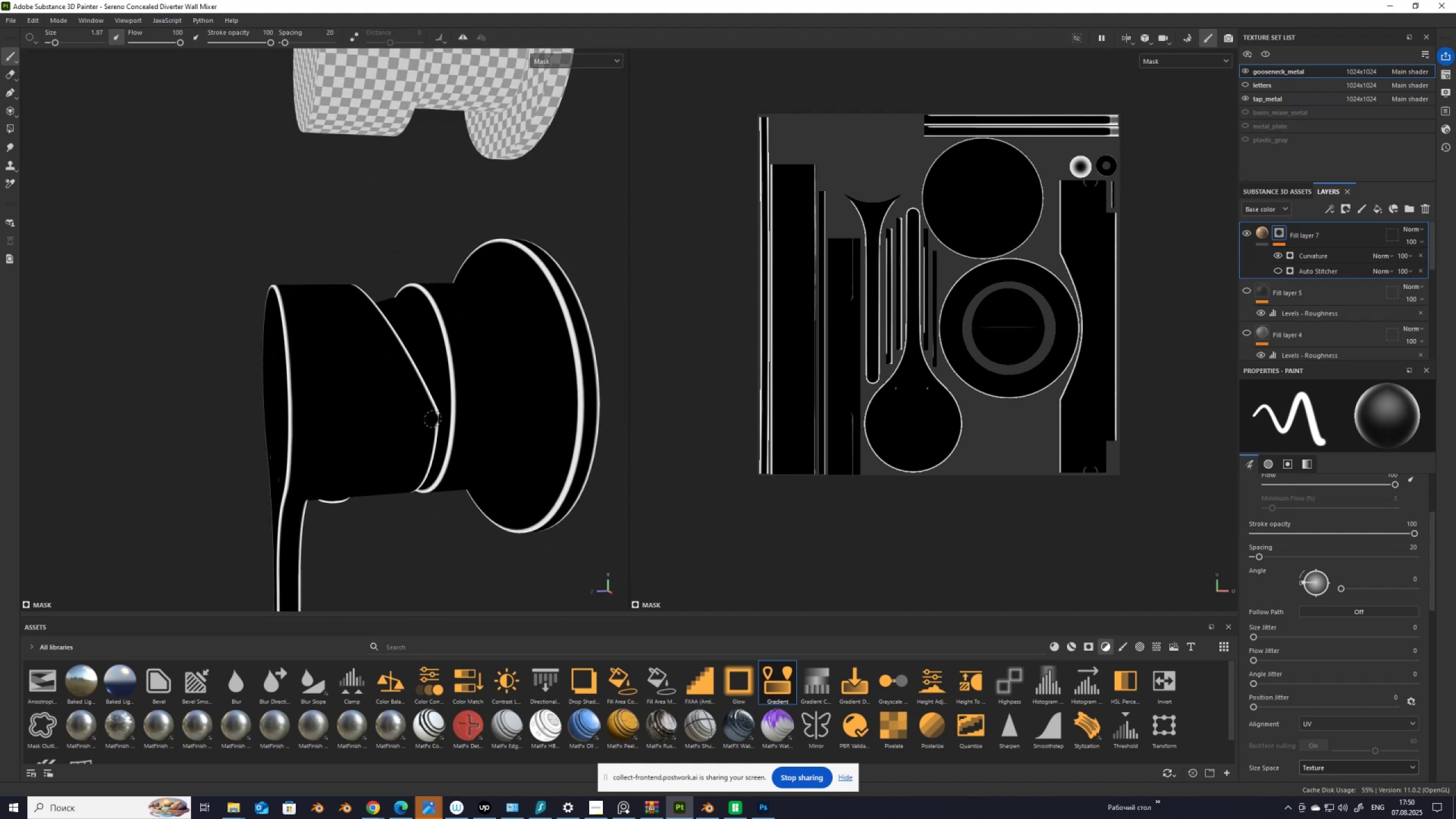 
scroll: coordinate [451, 422], scroll_direction: down, amount: 2.0
 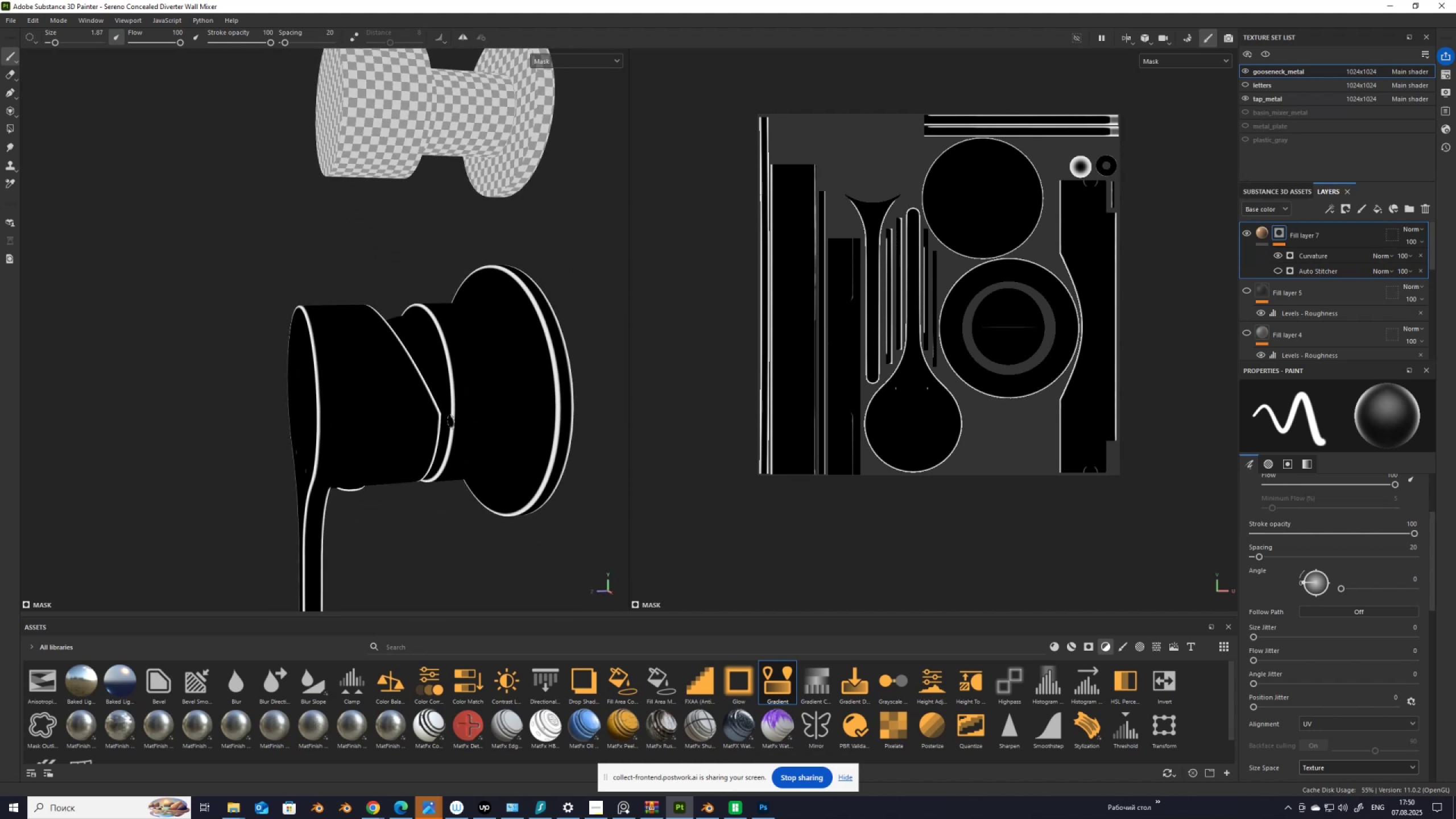 
hold_key(key=AltLeft, duration=1.53)
 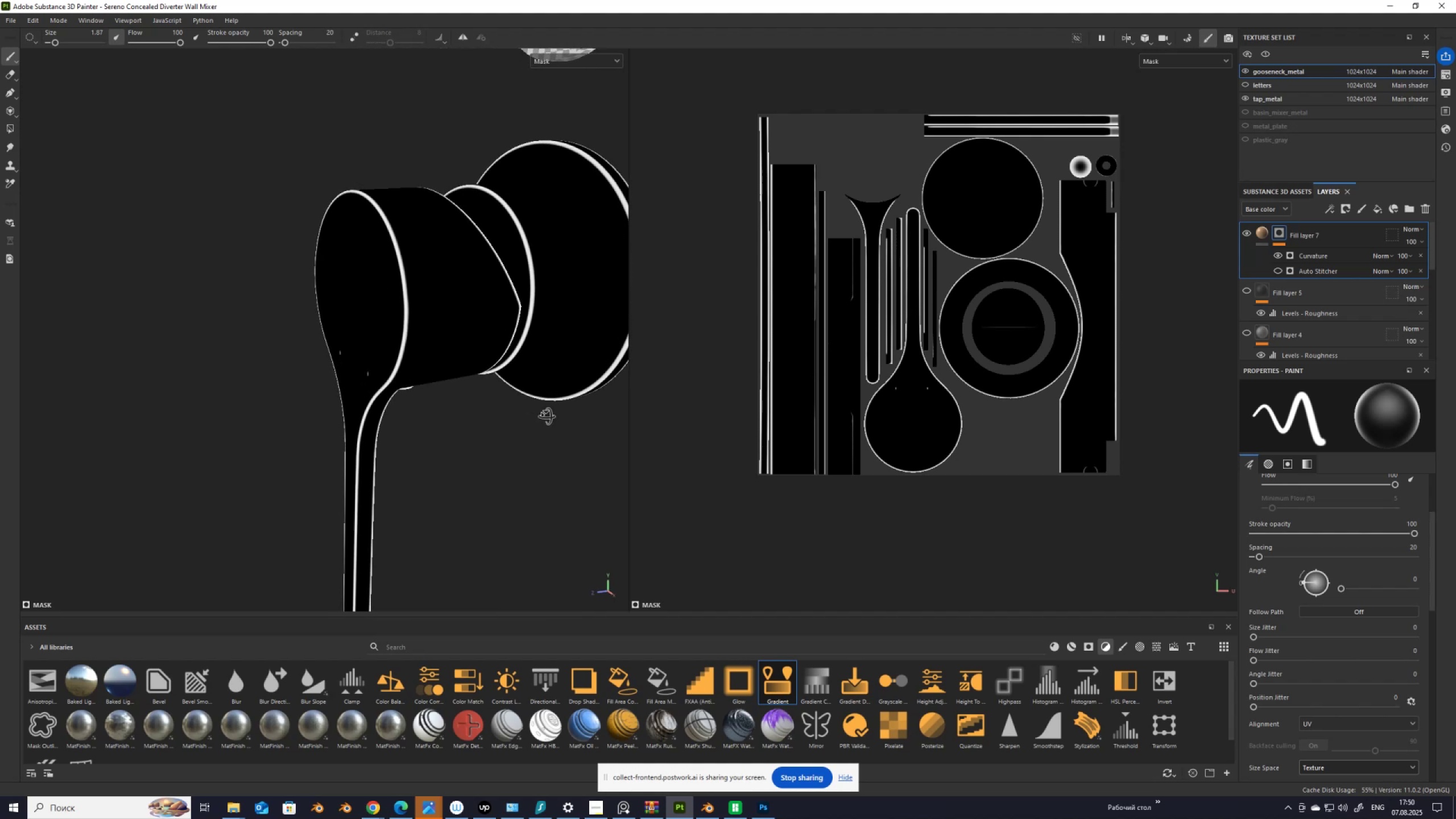 
hold_key(key=AltLeft, duration=1.52)
left_click_drag(start_coordinate=[515, 386], to_coordinate=[485, 392])
 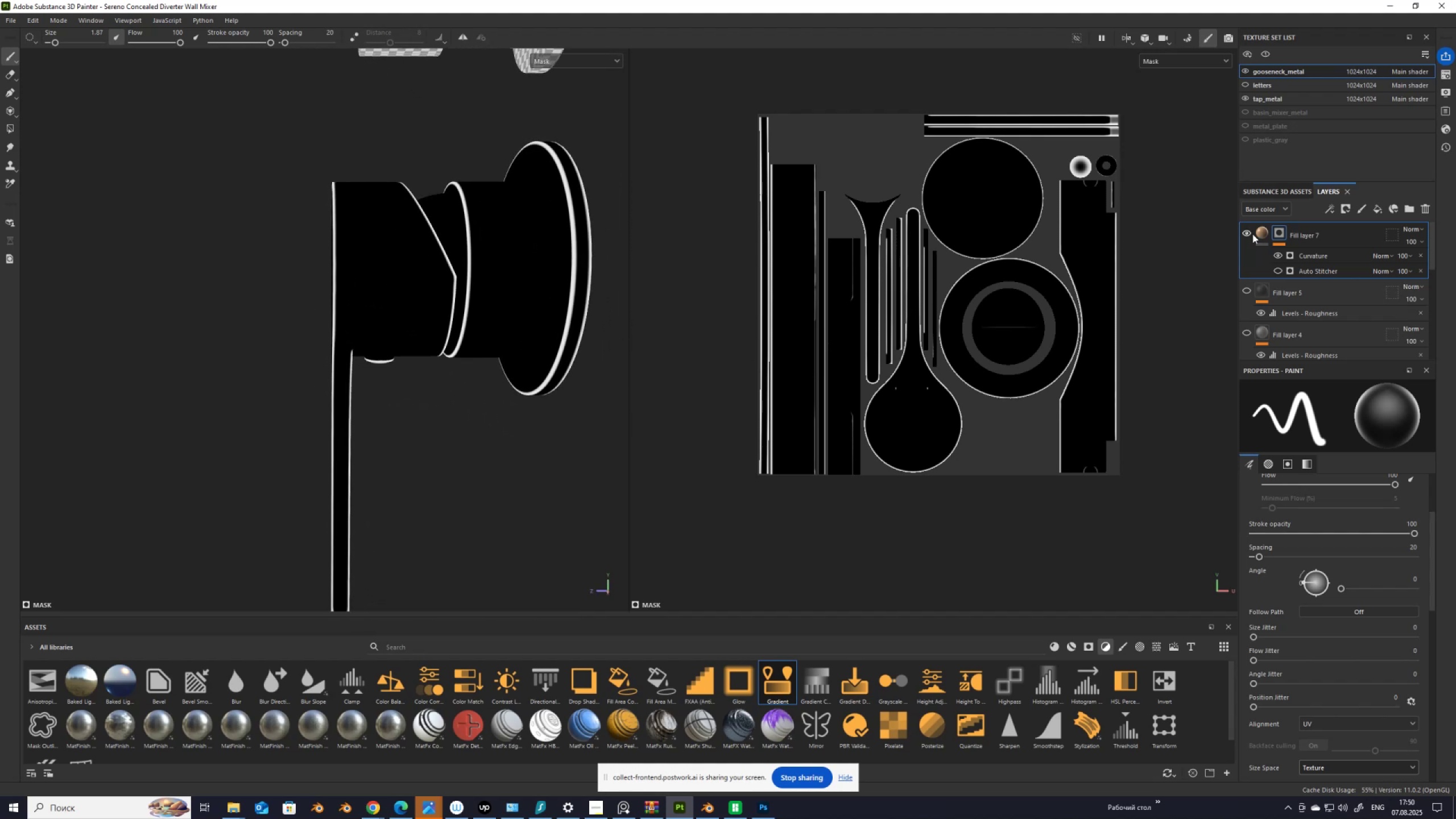 
hold_key(key=AltLeft, duration=1.52)
 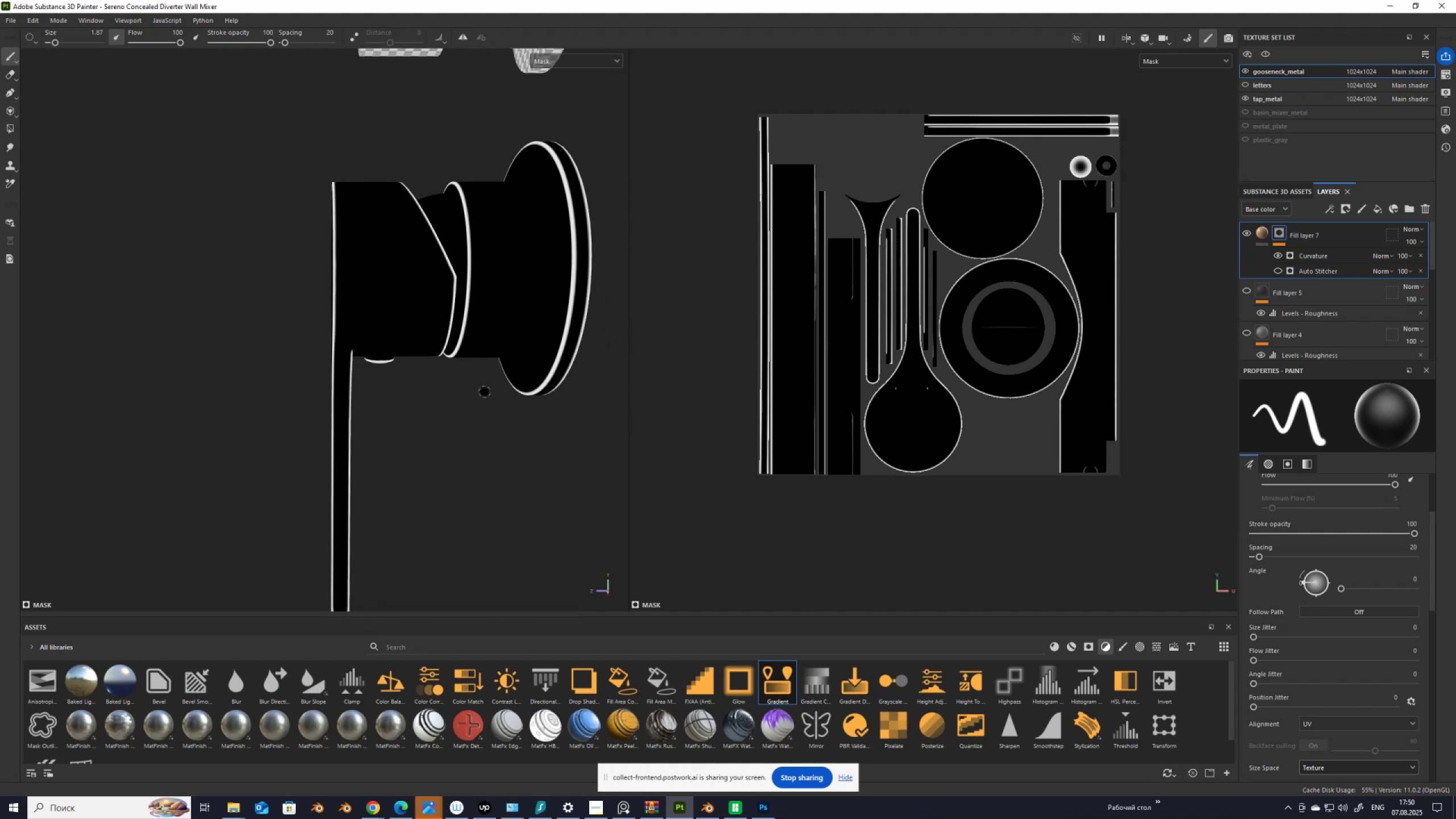 
key(Alt+AltLeft)
 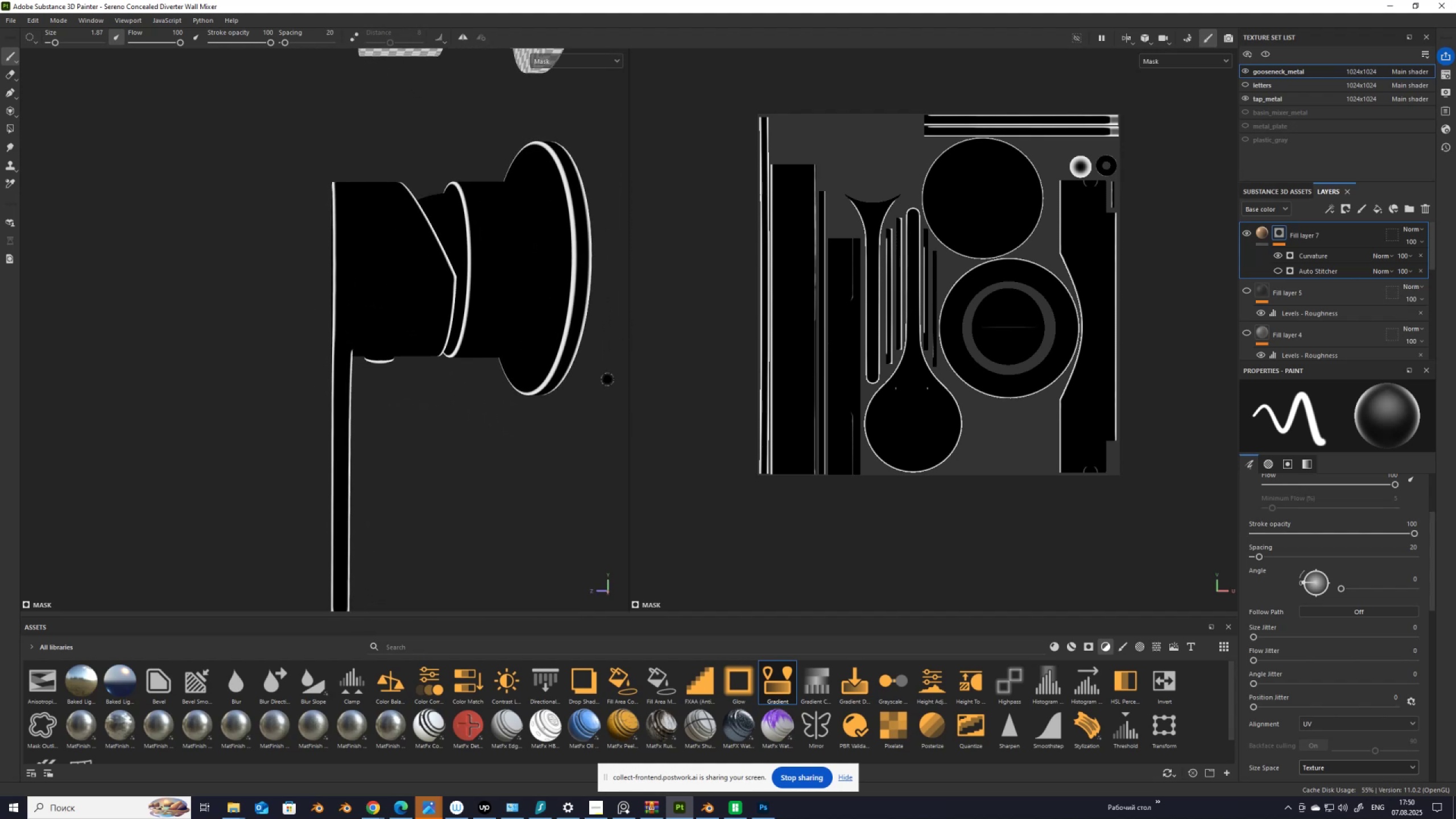 
key(Alt+AltLeft)
 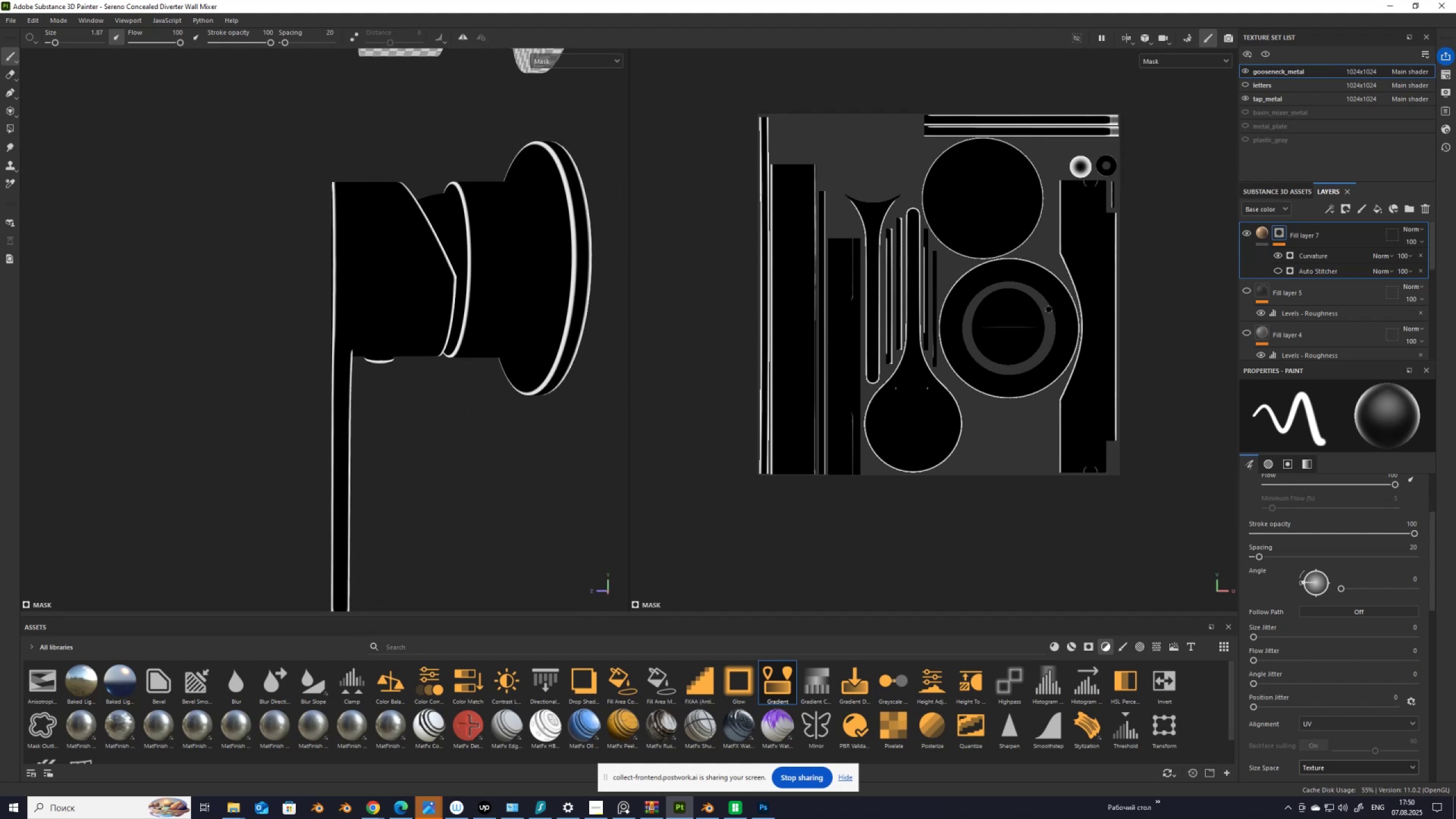 
key(Alt+AltLeft)
 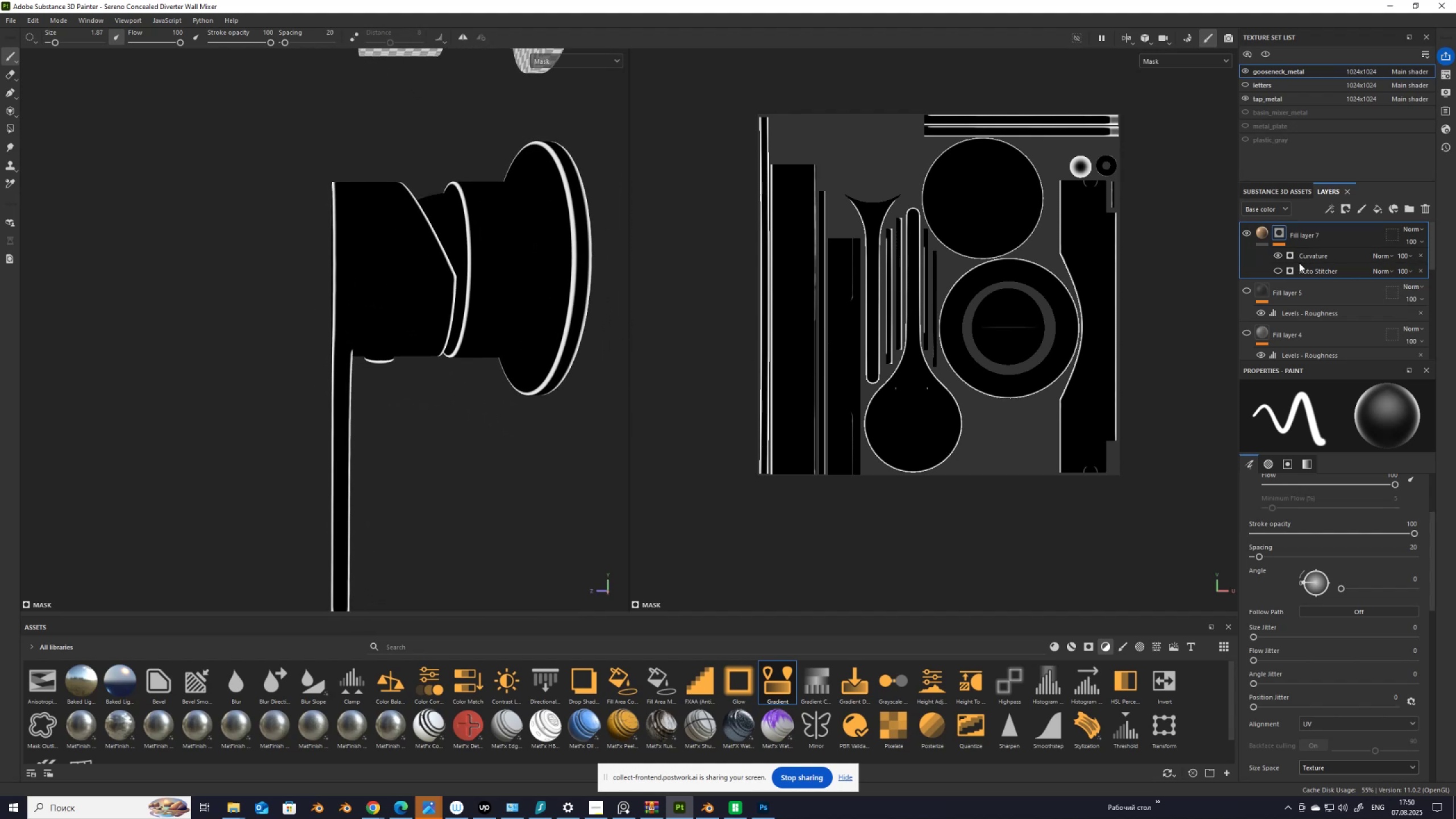 
left_click([1306, 257])
 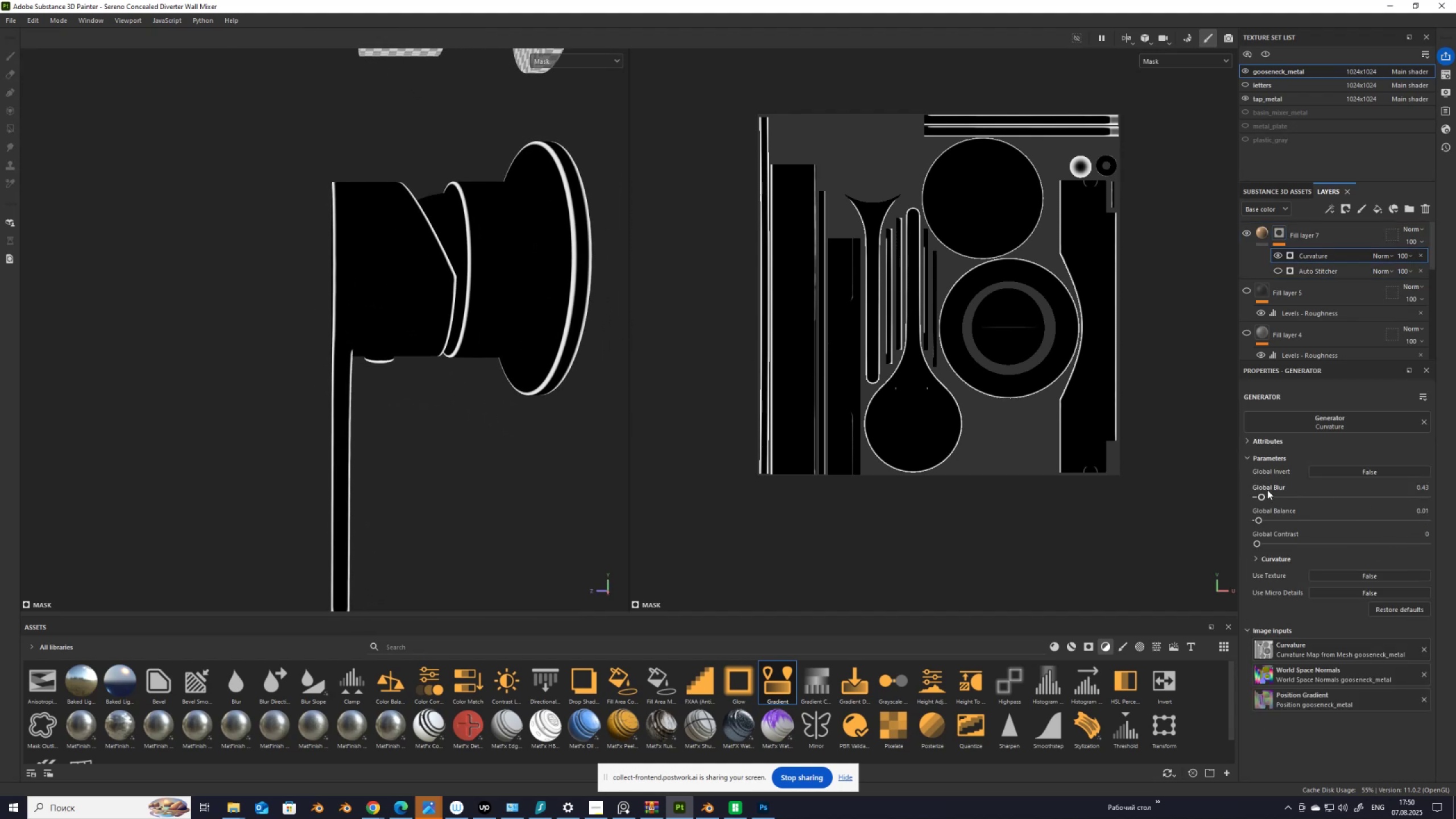 
left_click_drag(start_coordinate=[1261, 496], to_coordinate=[1269, 500])
 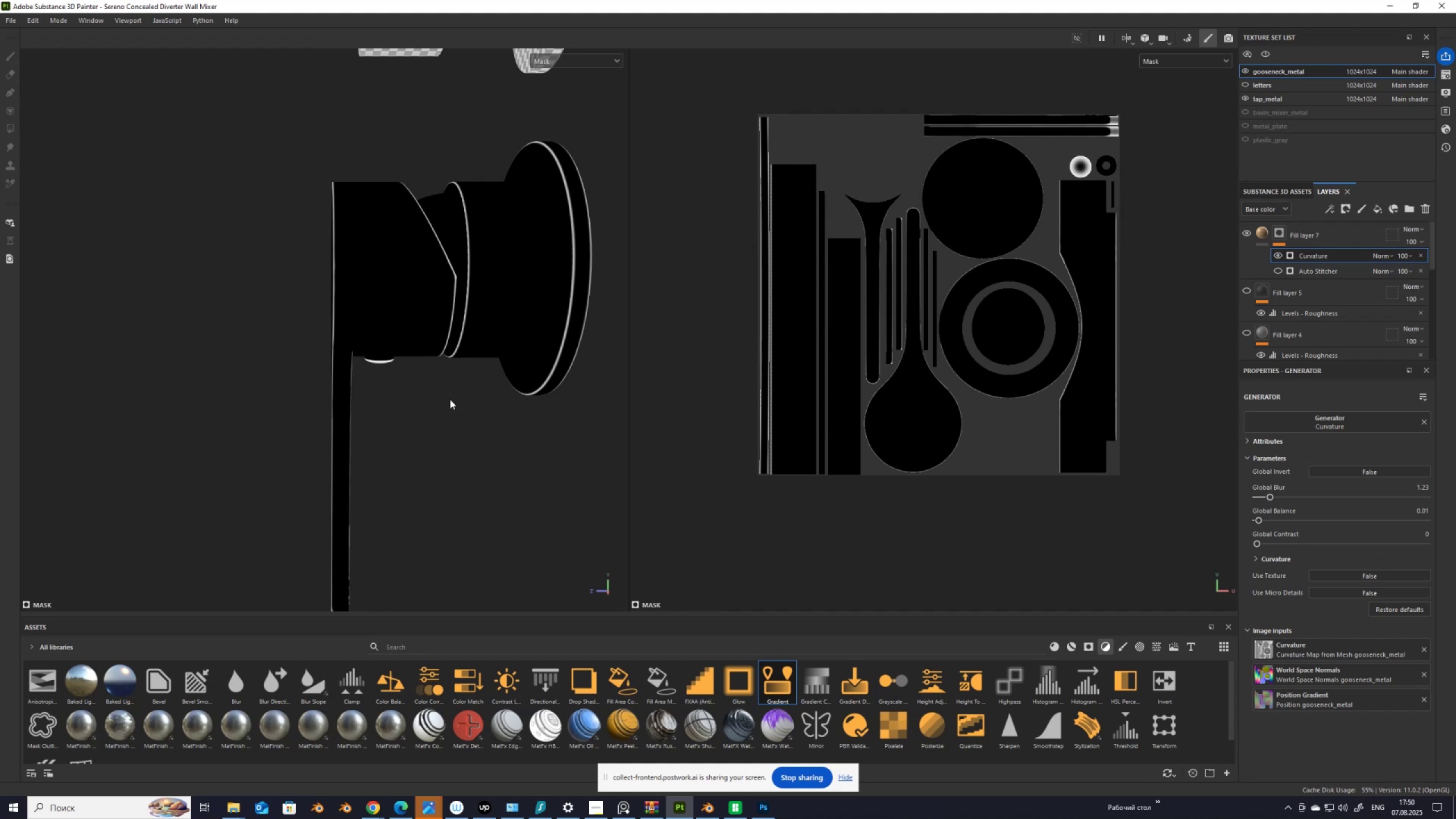 
scroll: coordinate [392, 375], scroll_direction: down, amount: 5.0
 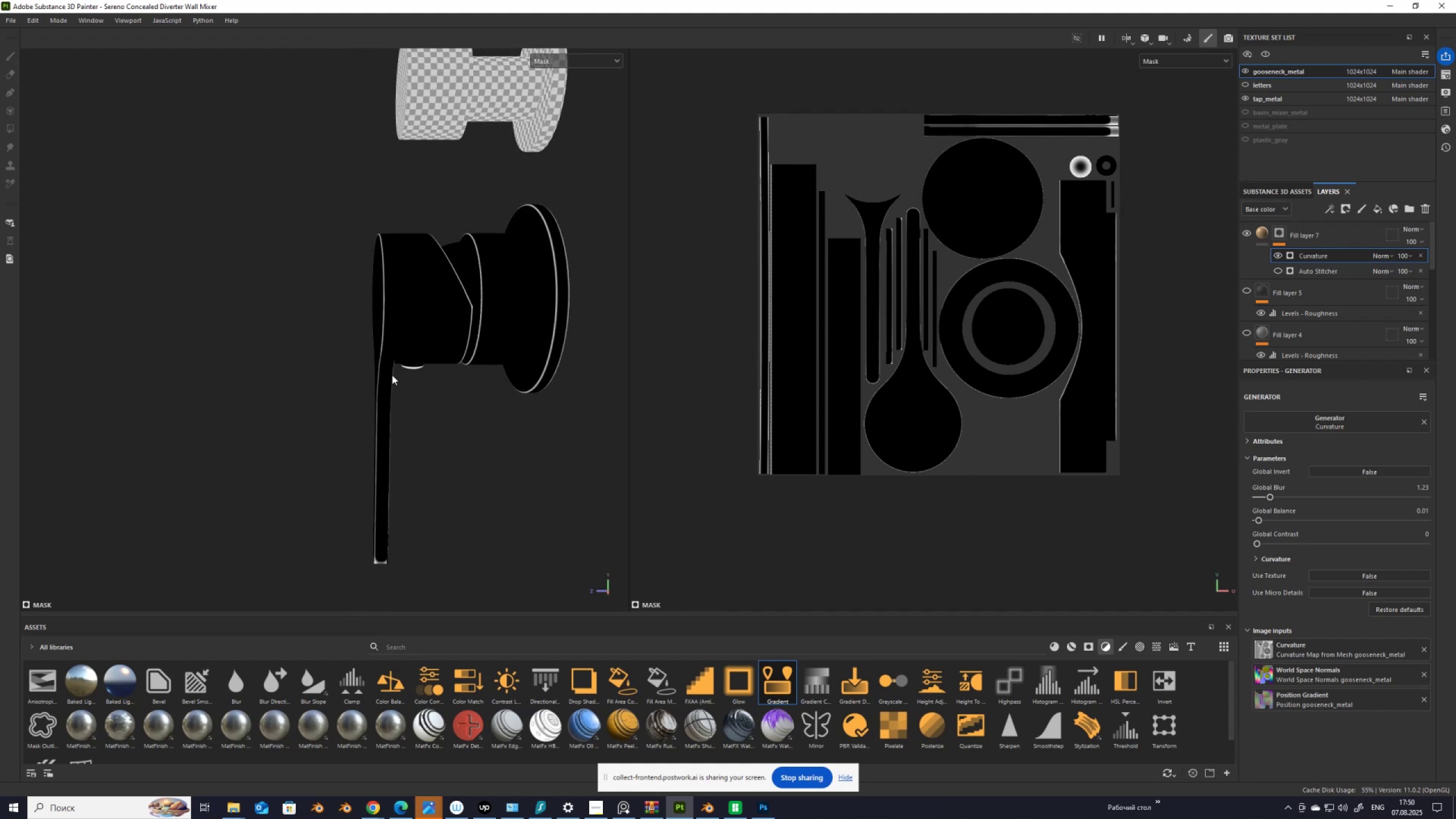 
hold_key(key=AltLeft, duration=1.54)
left_click_drag(start_coordinate=[399, 423], to_coordinate=[792, 386])
 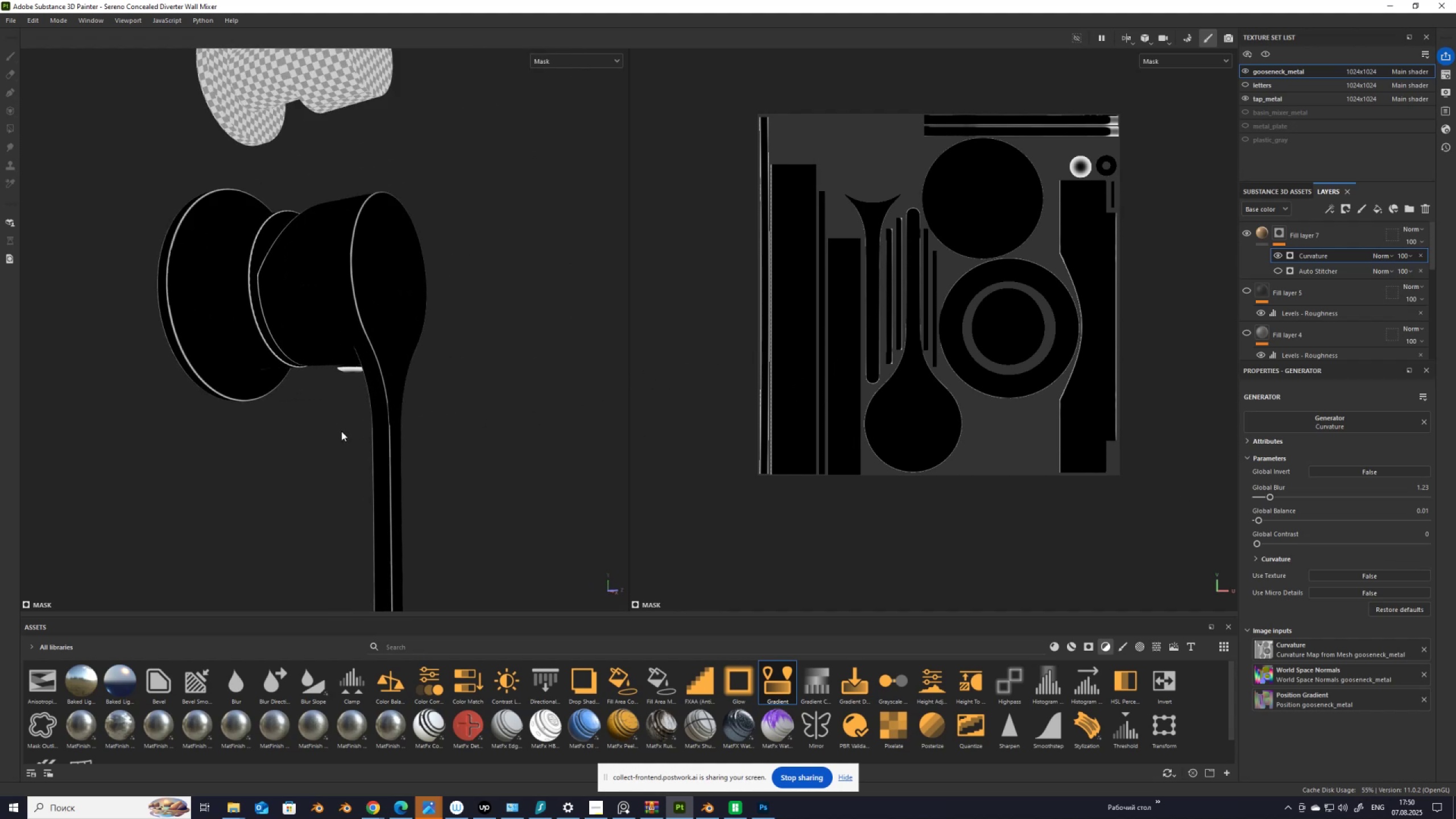 
key(Alt+AltLeft)
 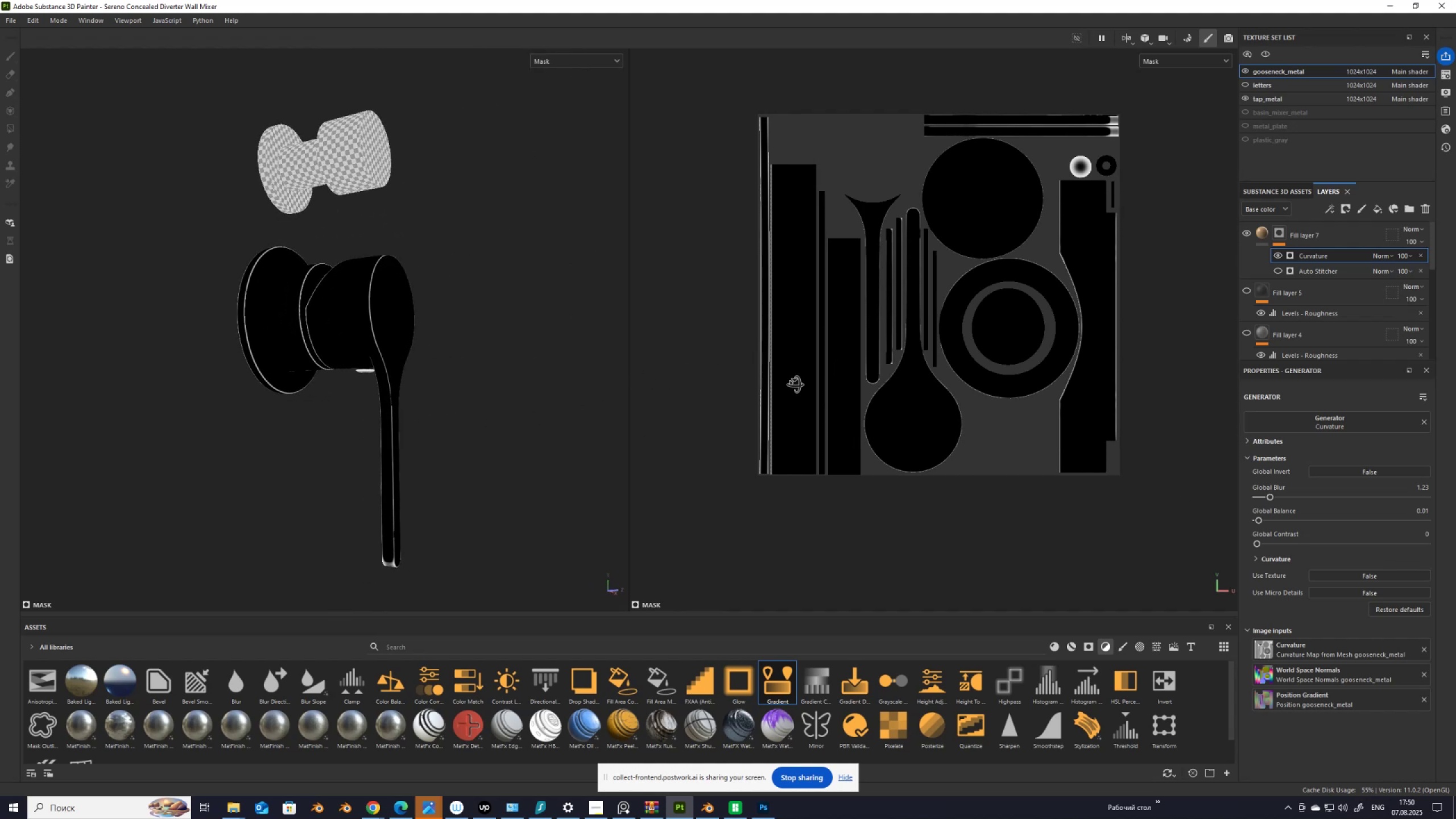 
key(Alt+AltLeft)
 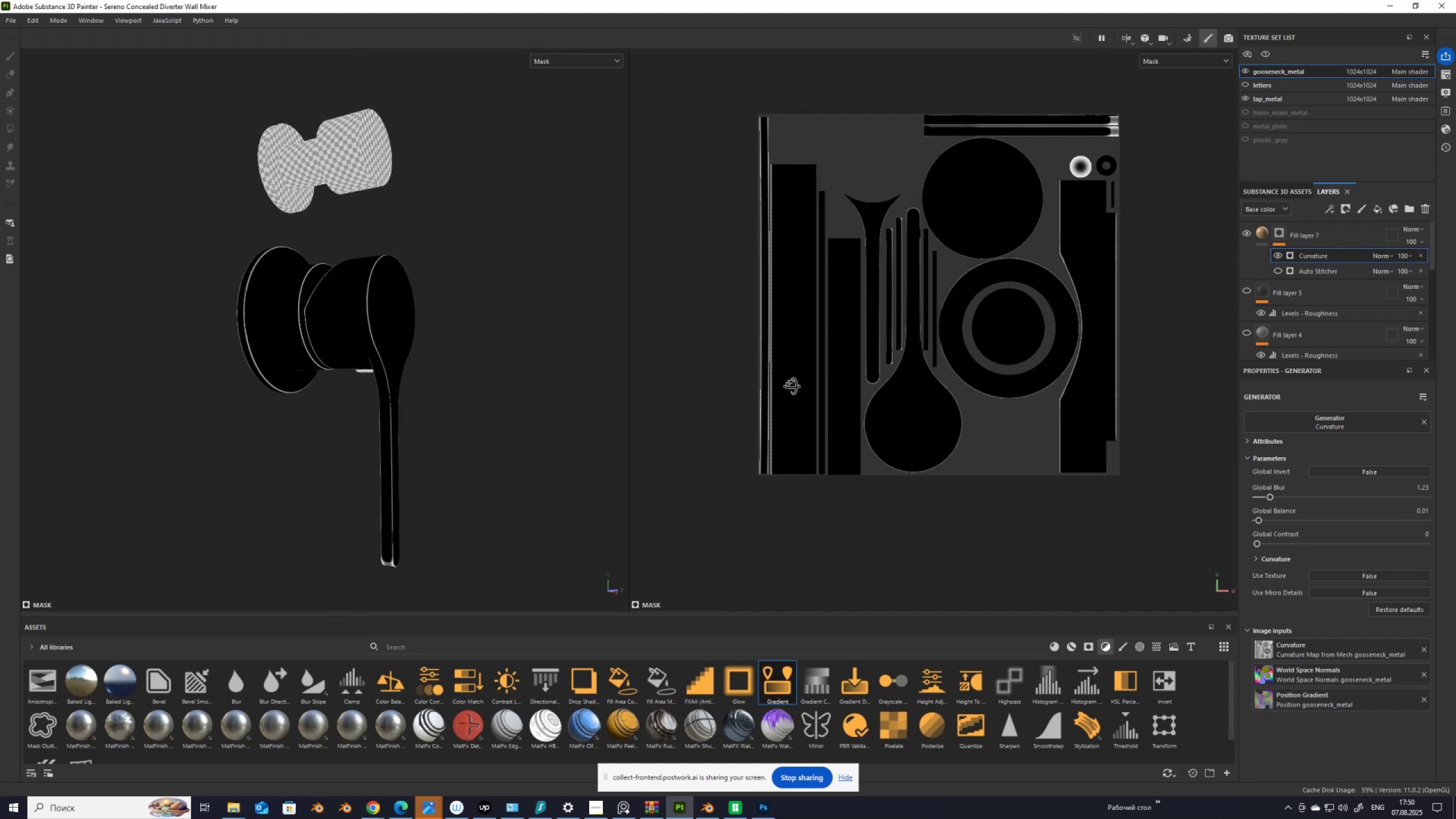 
key(Alt+AltLeft)
 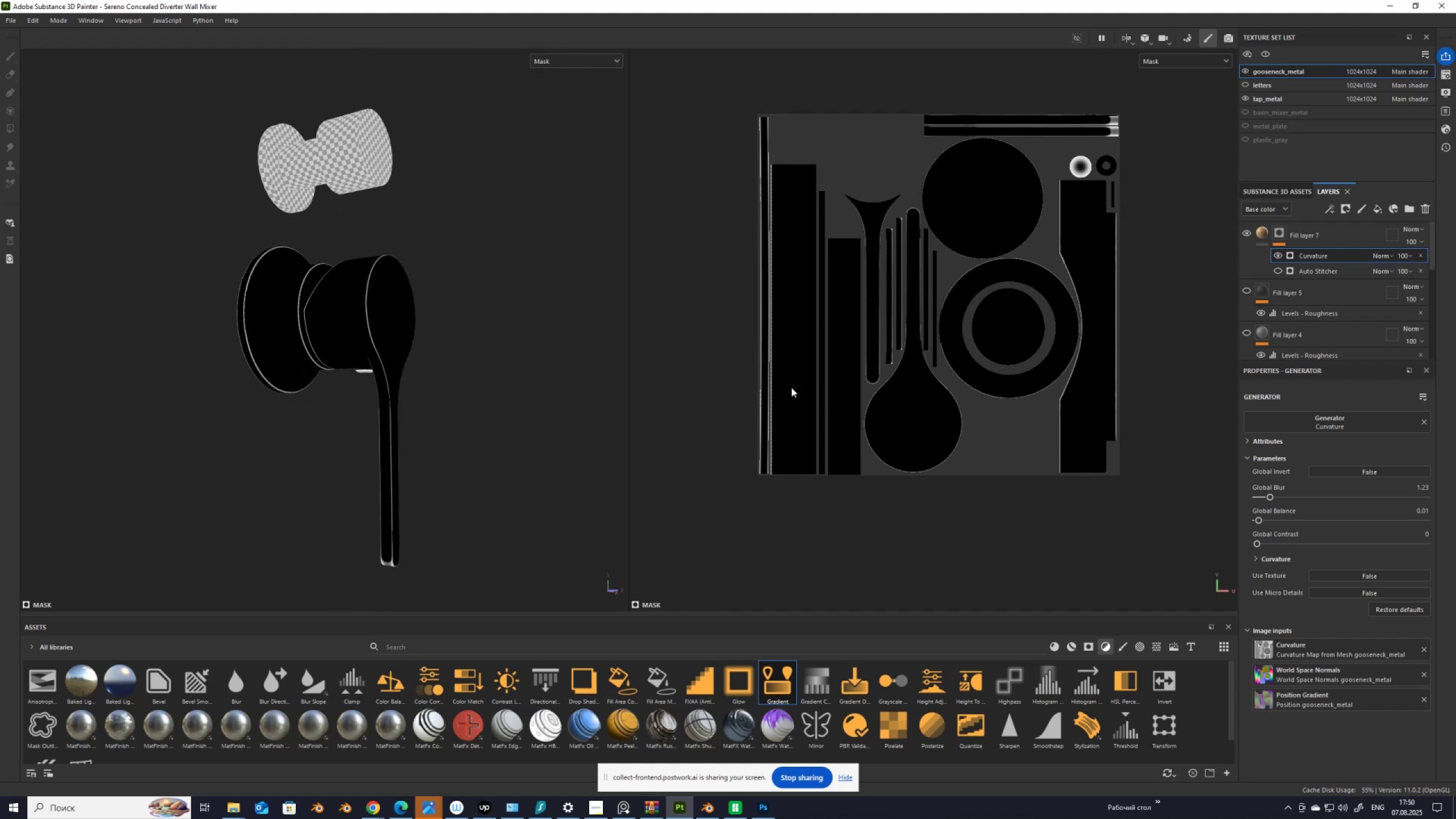 
key(Alt+AltLeft)
 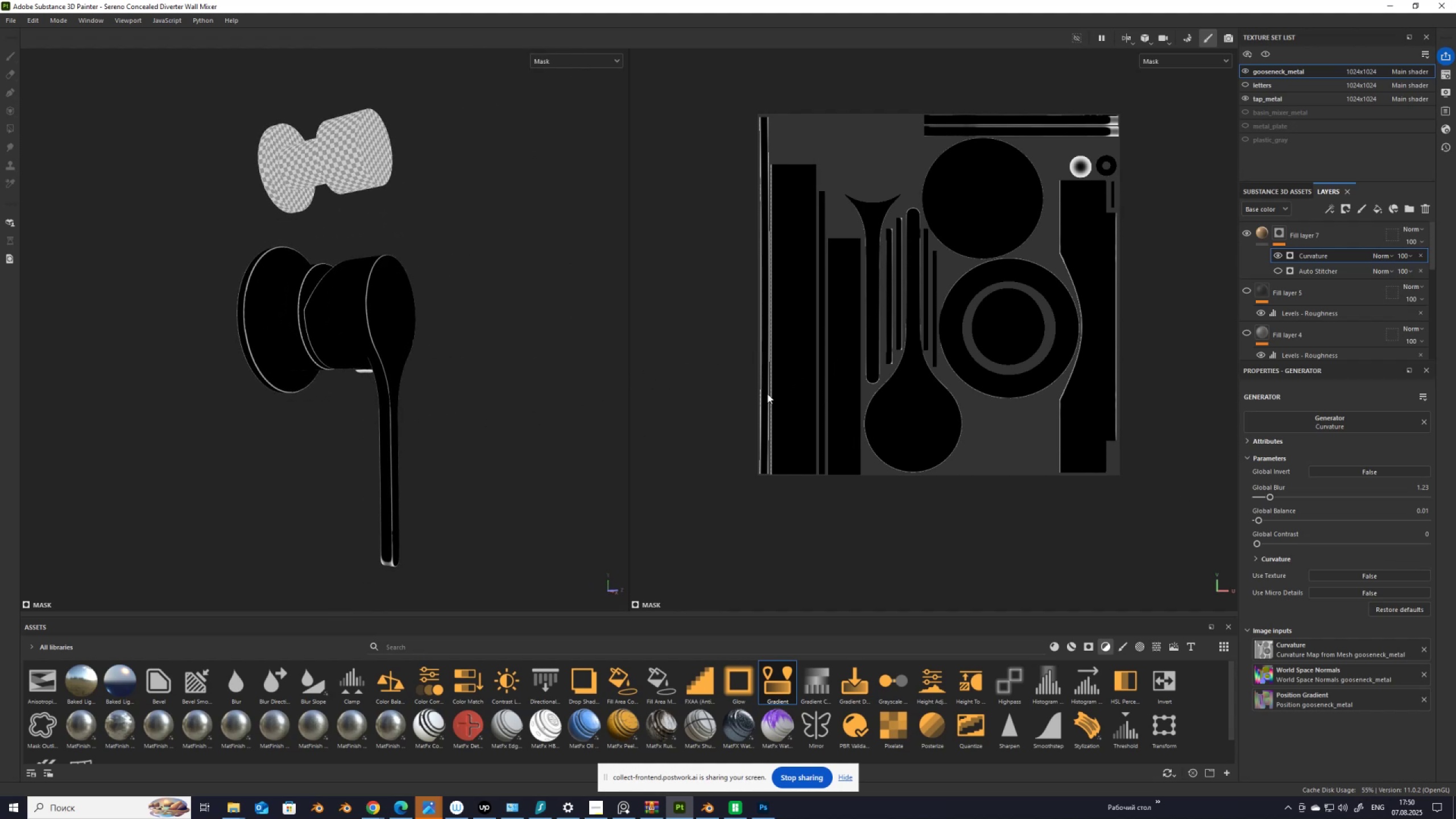 
key(Alt+AltLeft)
 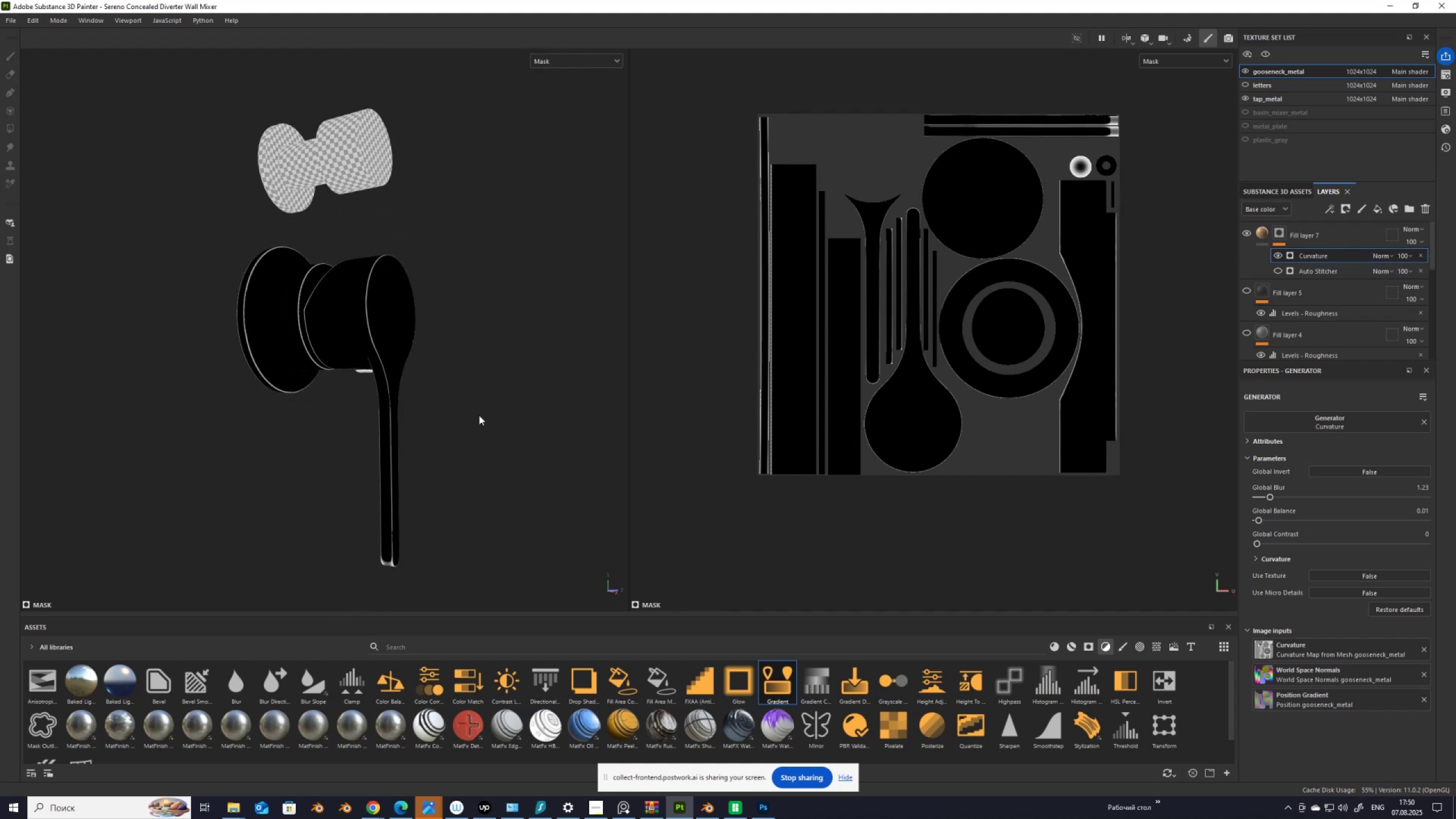 
key(Alt+AltLeft)
 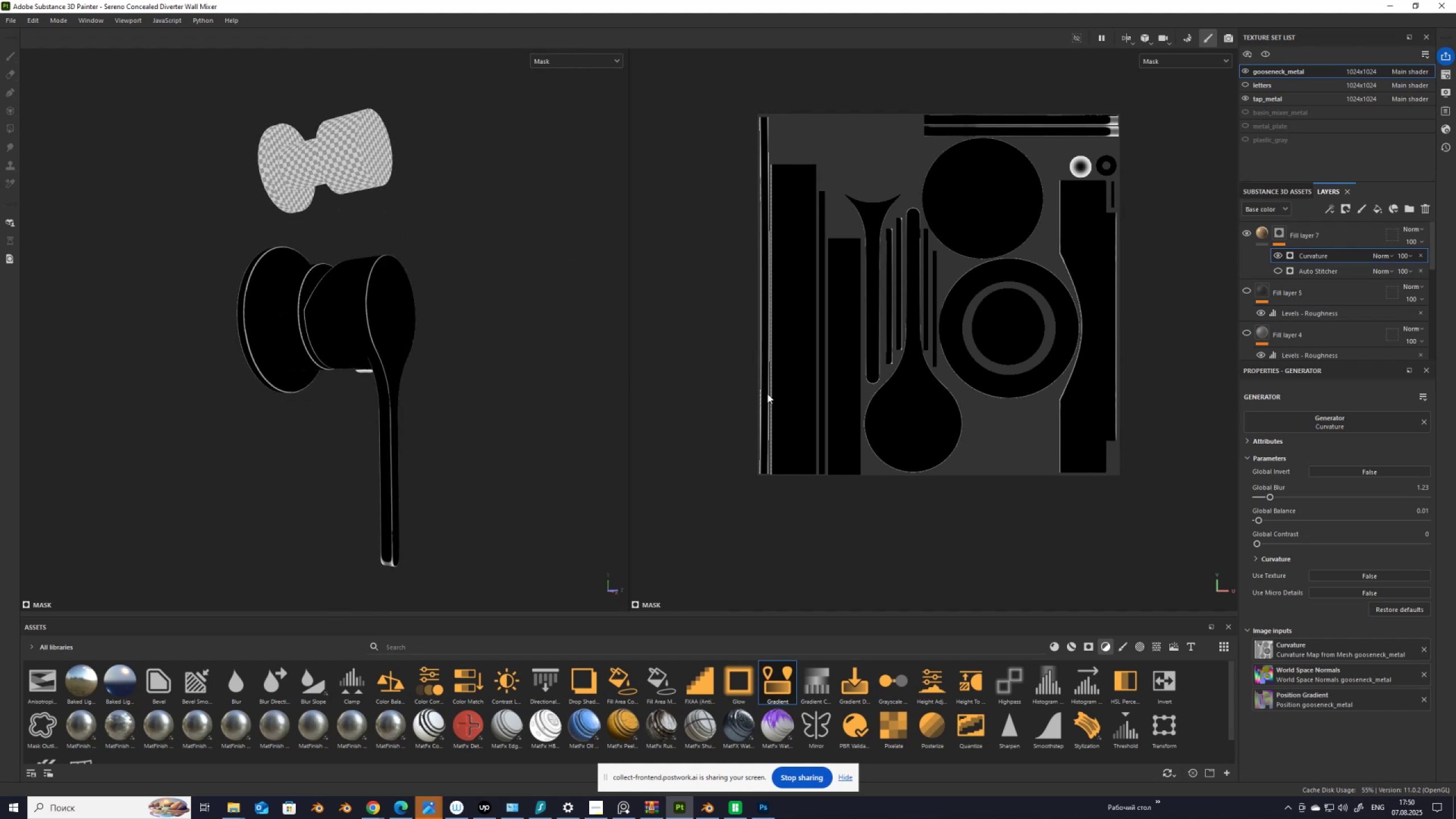 
key(Alt+AltLeft)
 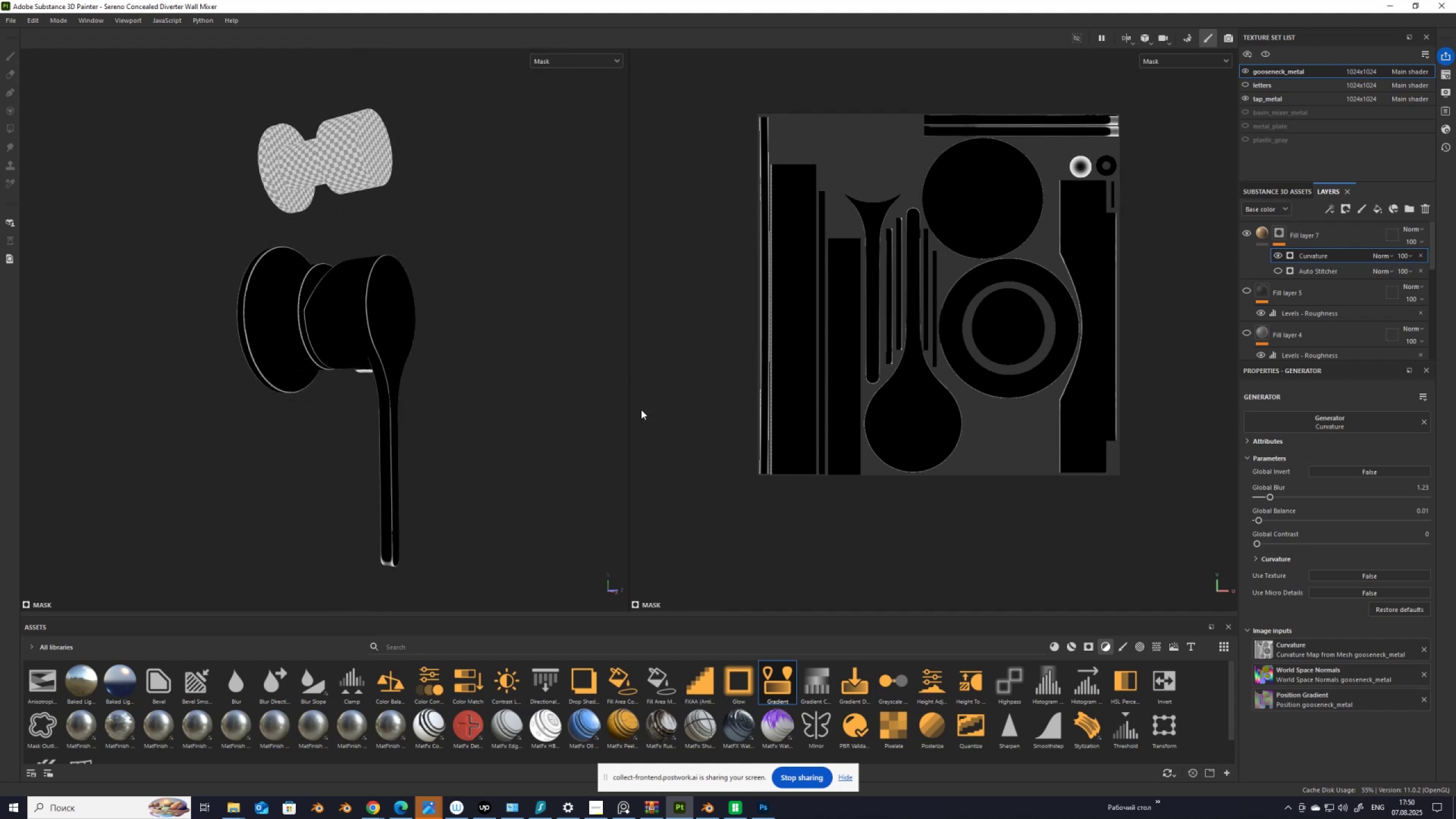 
key(Alt+AltLeft)
 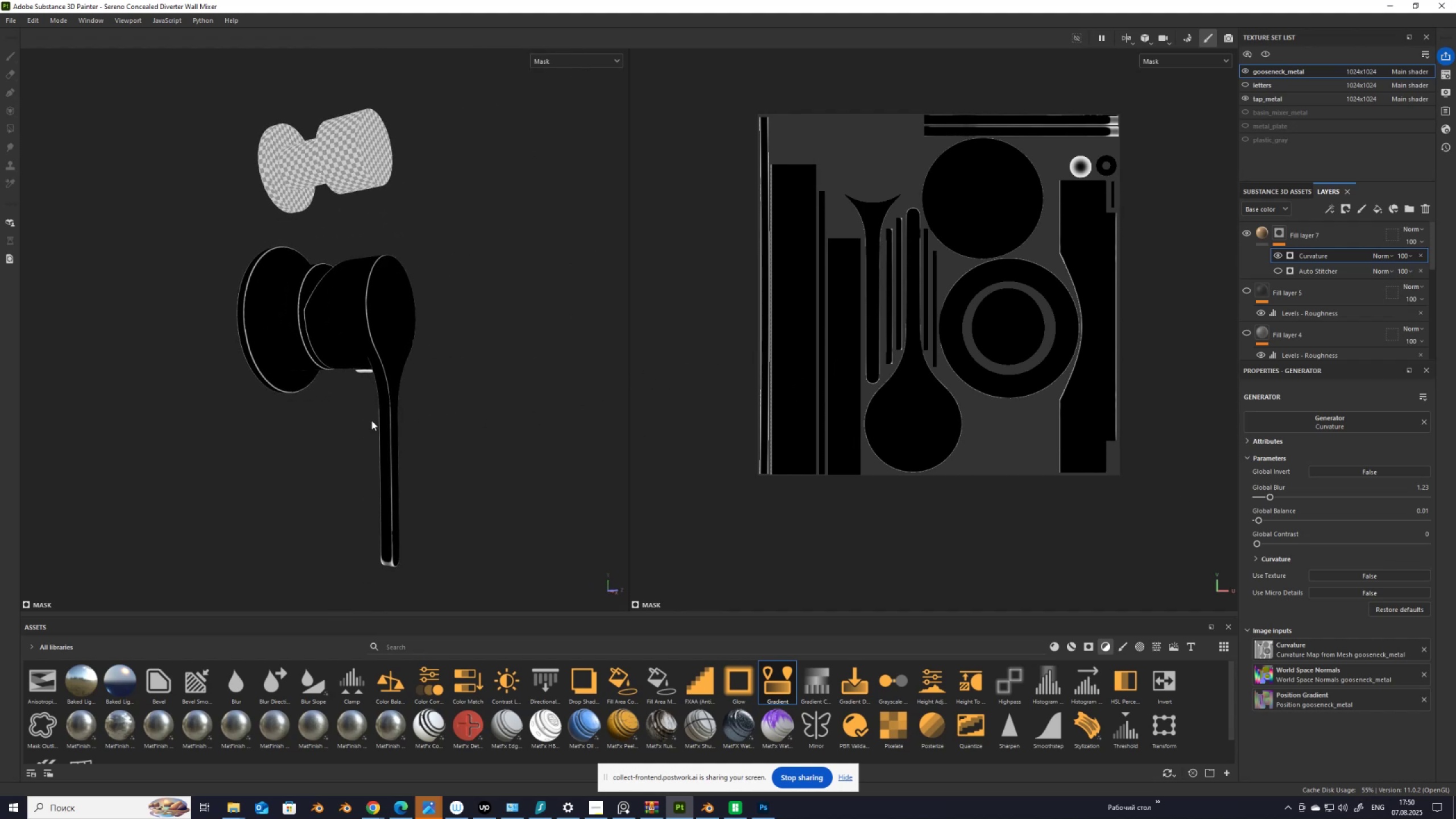 
key(Alt+AltLeft)
 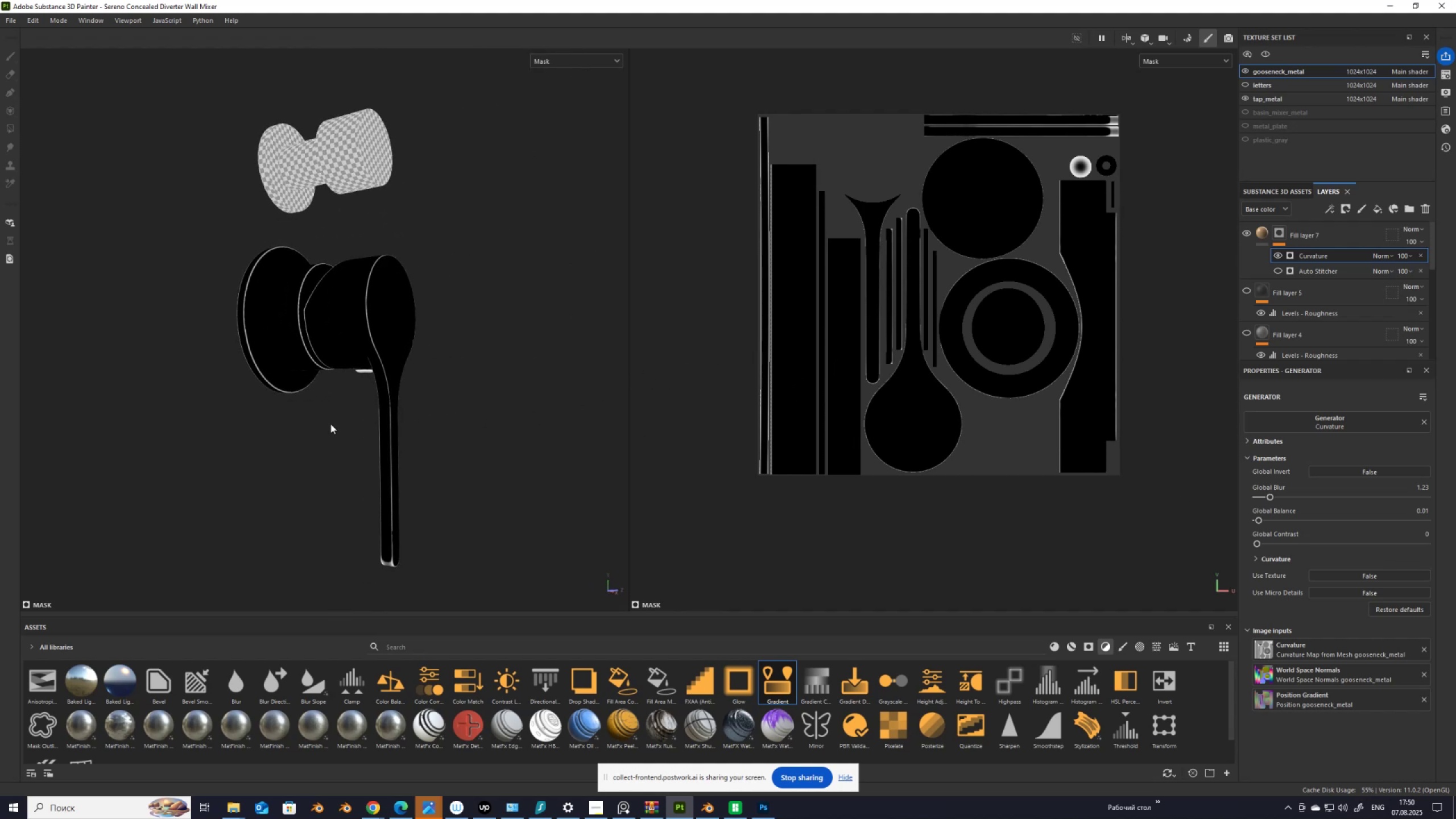 
scroll: coordinate [397, 453], scroll_direction: up, amount: 8.0
 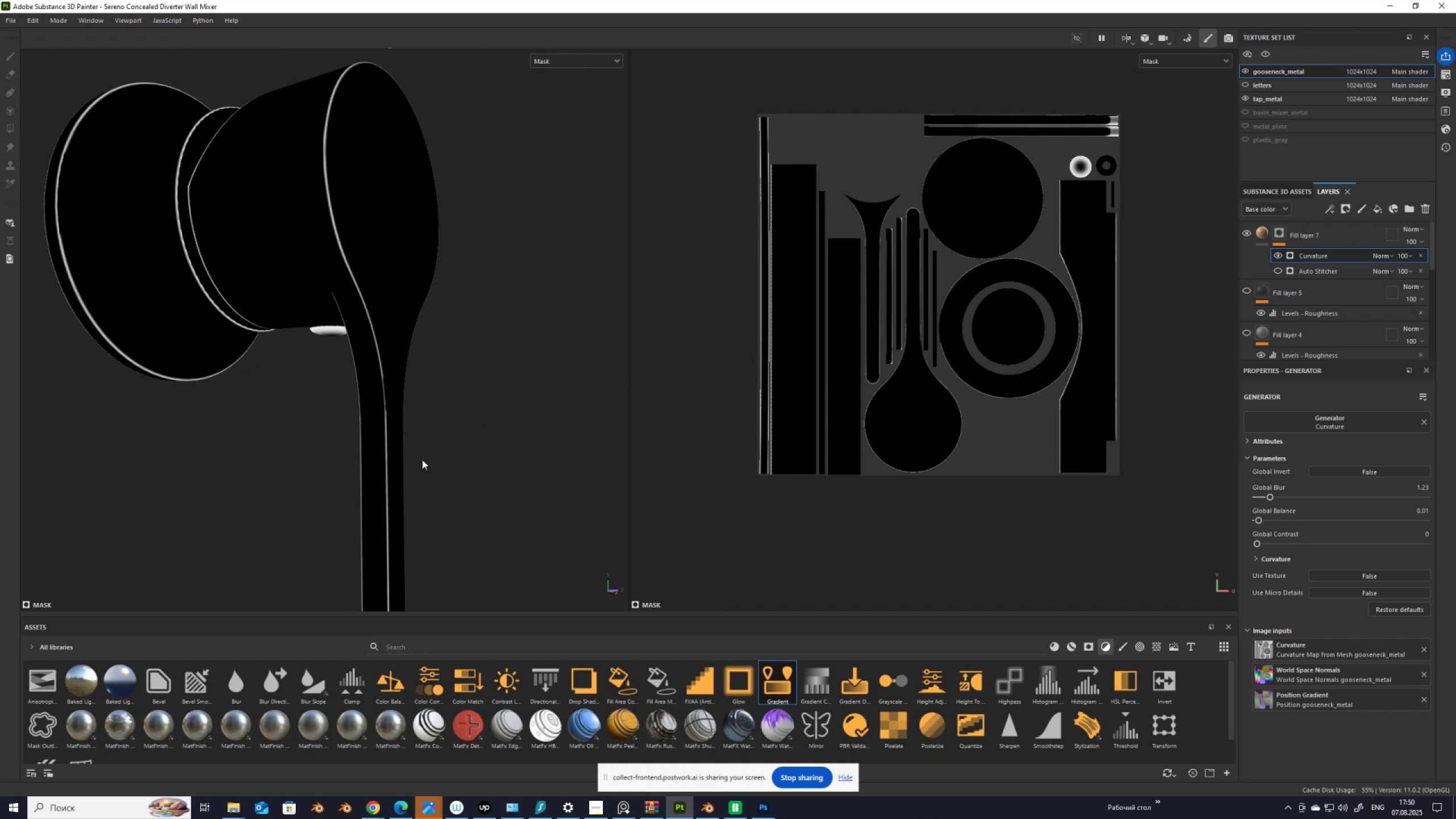 
hold_key(key=AltLeft, duration=1.54)
 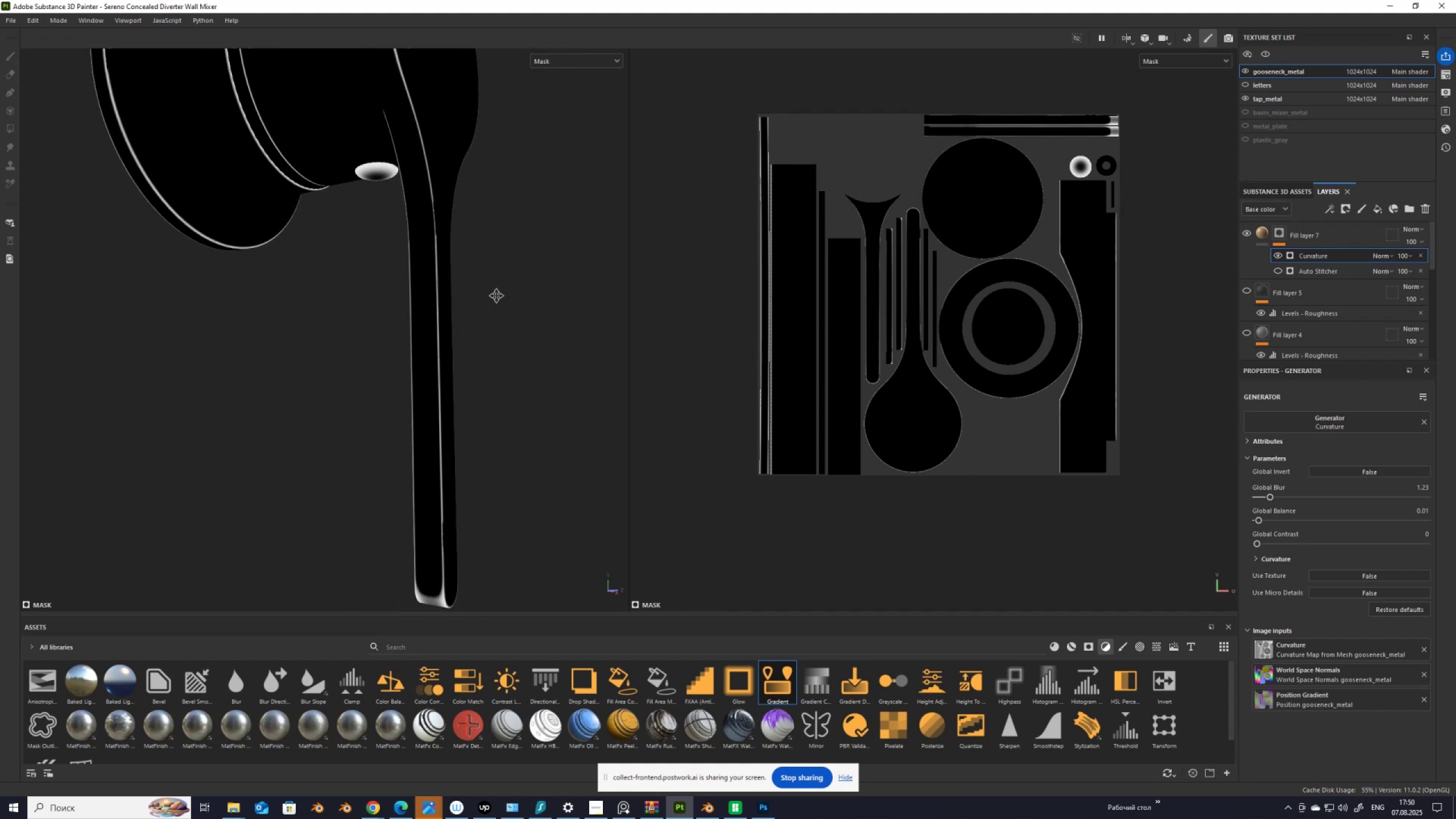 
hold_key(key=AltLeft, duration=0.86)
 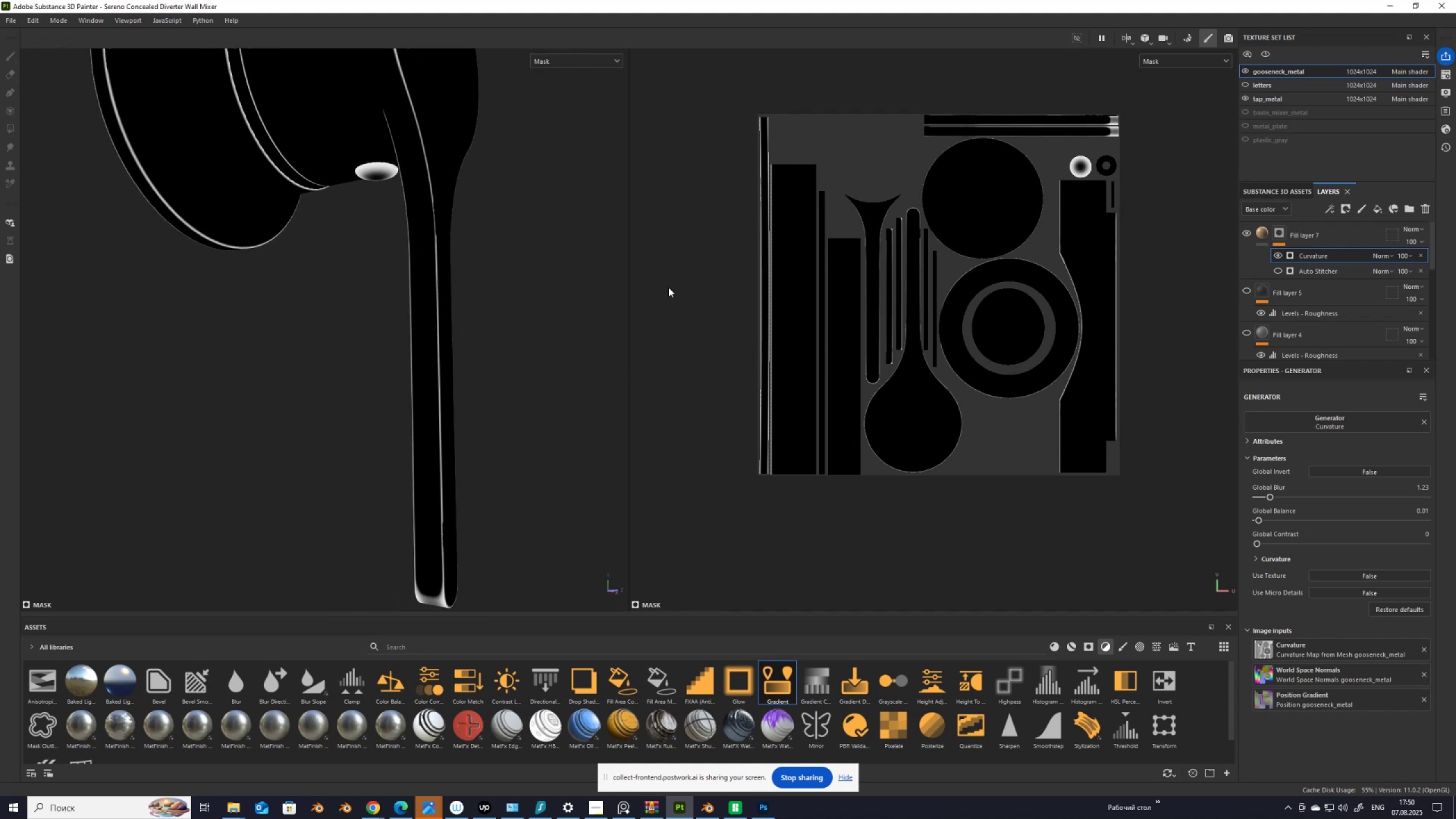 
scroll: coordinate [725, 245], scroll_direction: up, amount: 5.0
 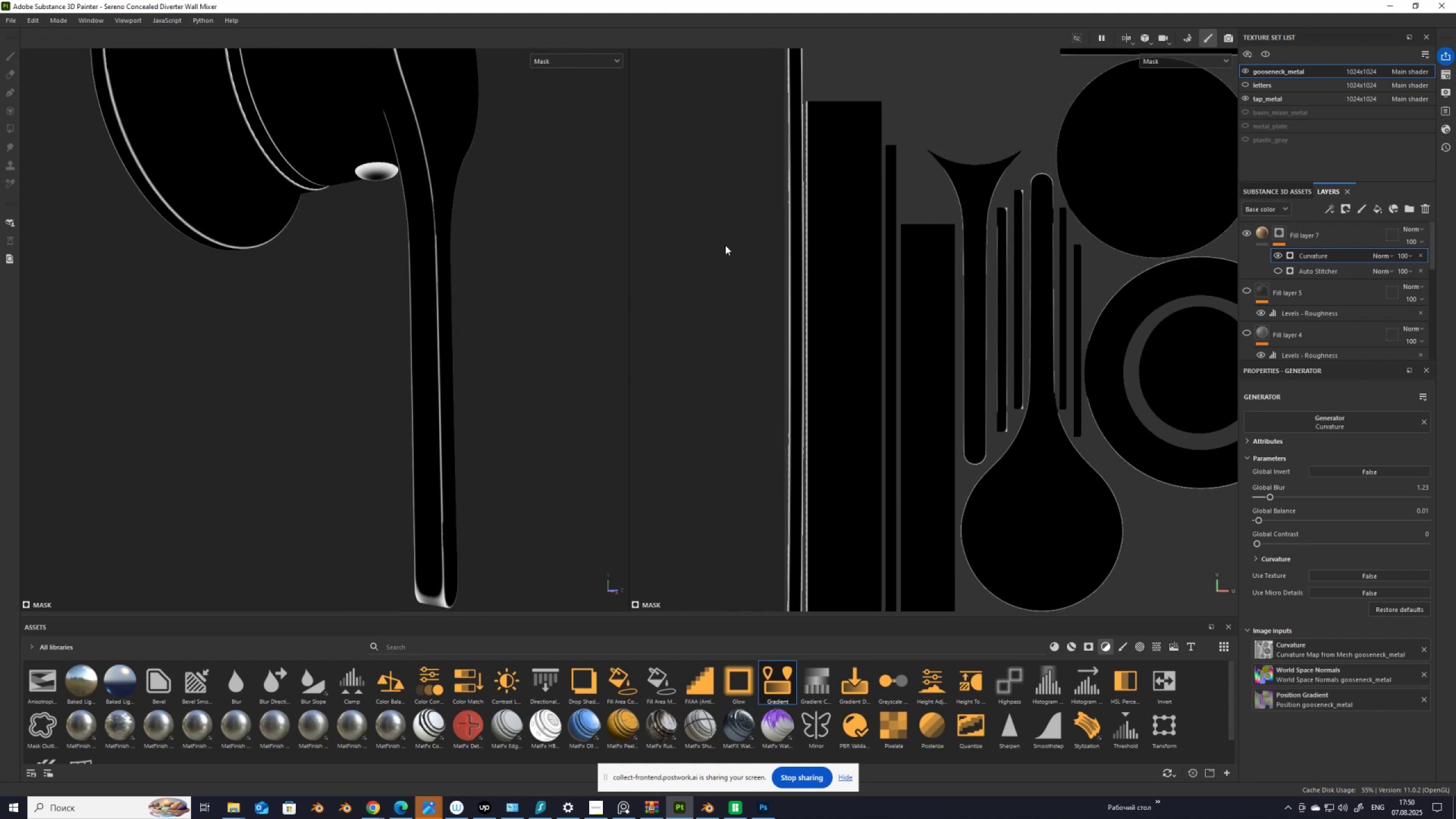 
scroll: coordinate [727, 272], scroll_direction: down, amount: 2.0
 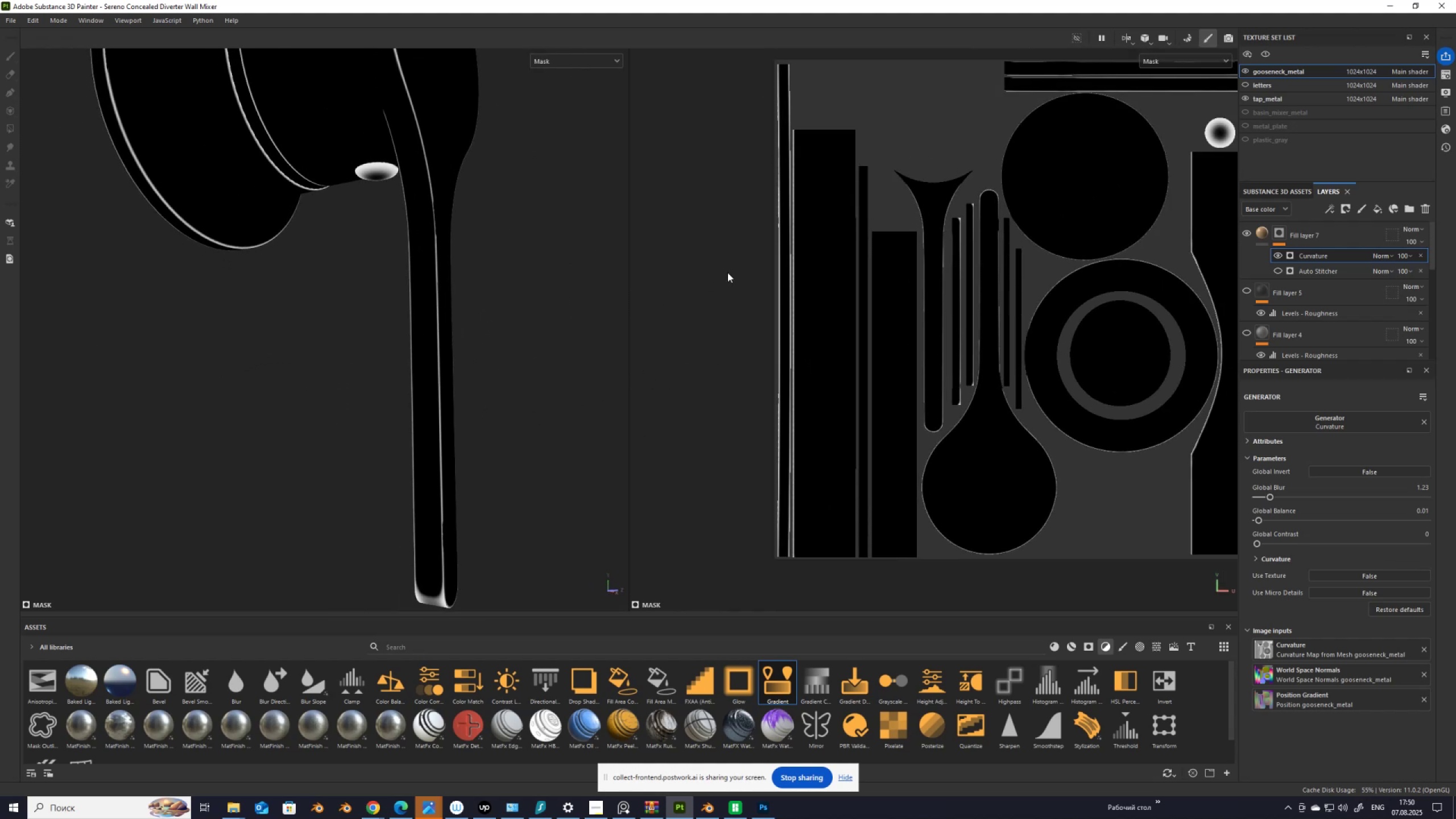 
scroll: coordinate [1110, 125], scroll_direction: none, amount: 0.0
 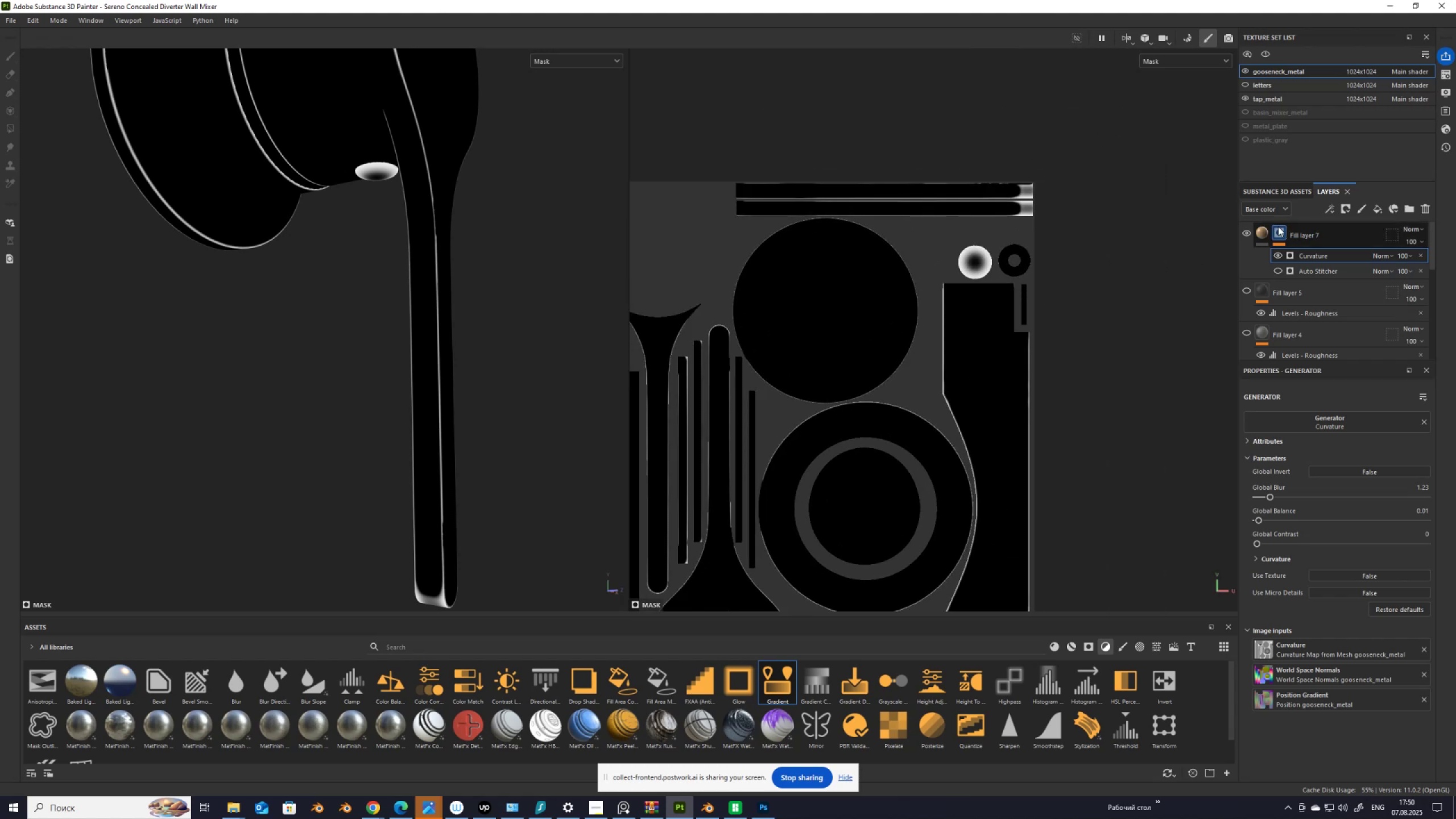 
right_click([1281, 230])
 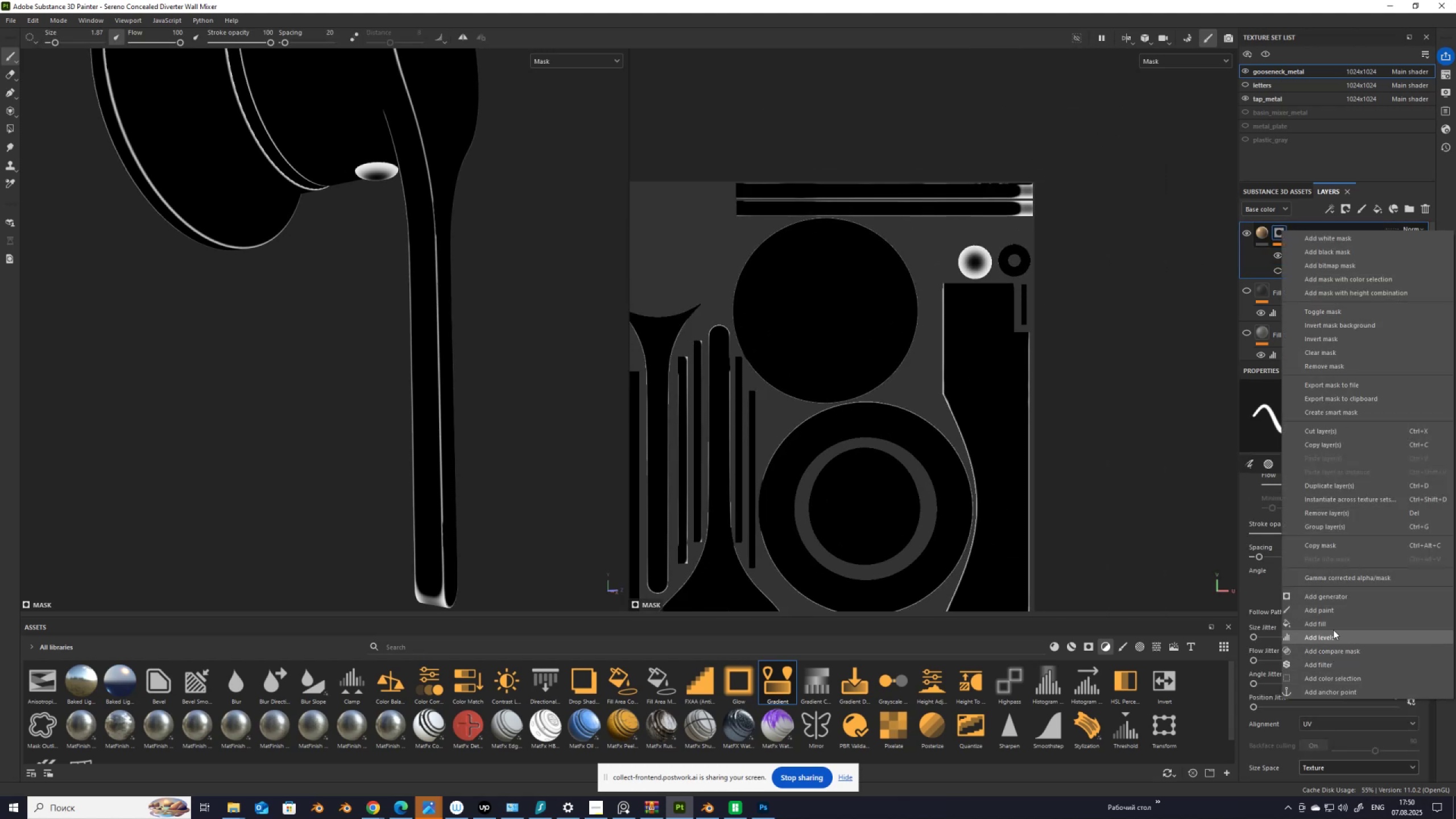 
left_click([1341, 611])
 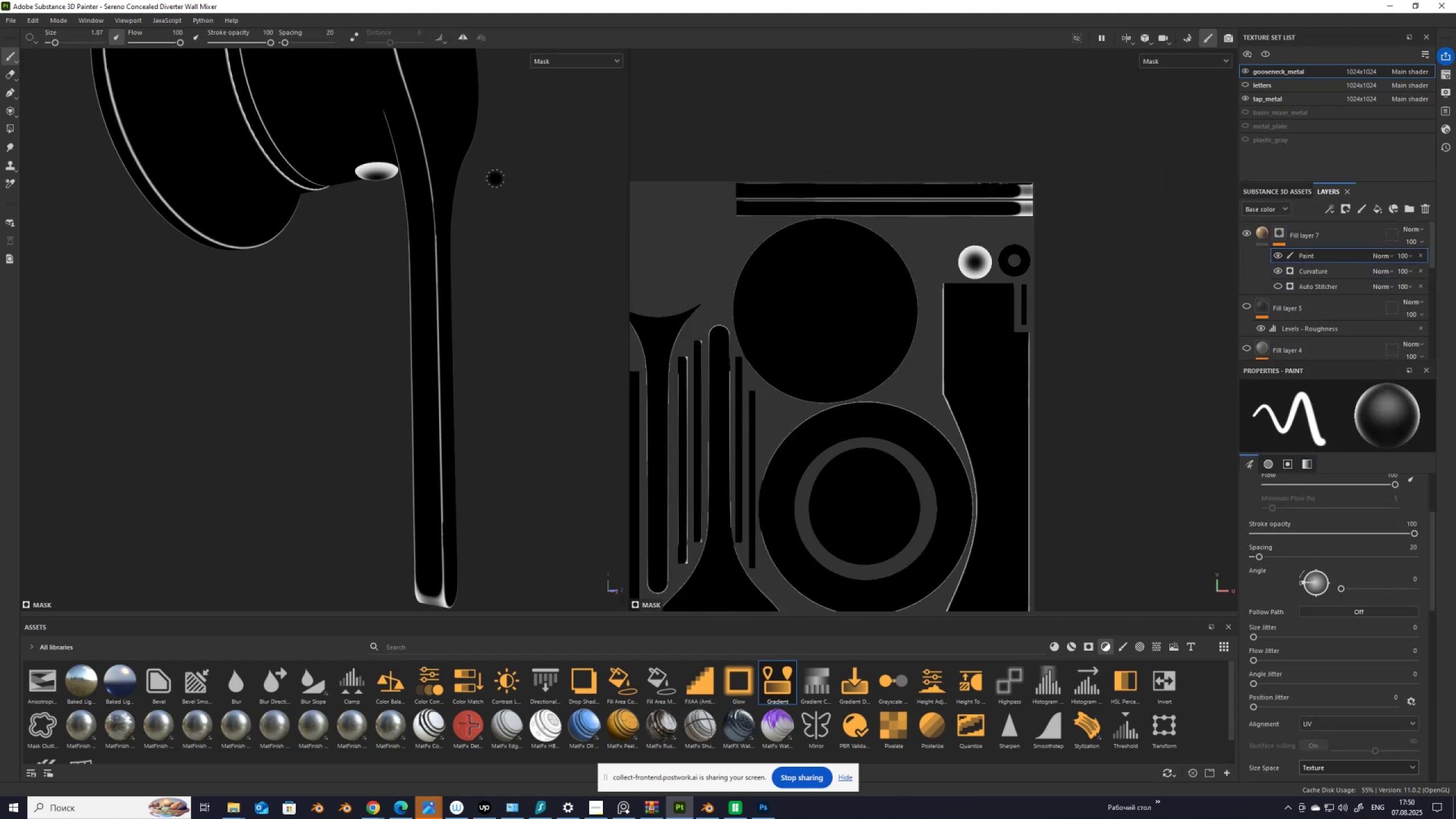 
scroll: coordinate [858, 162], scroll_direction: up, amount: 3.0
 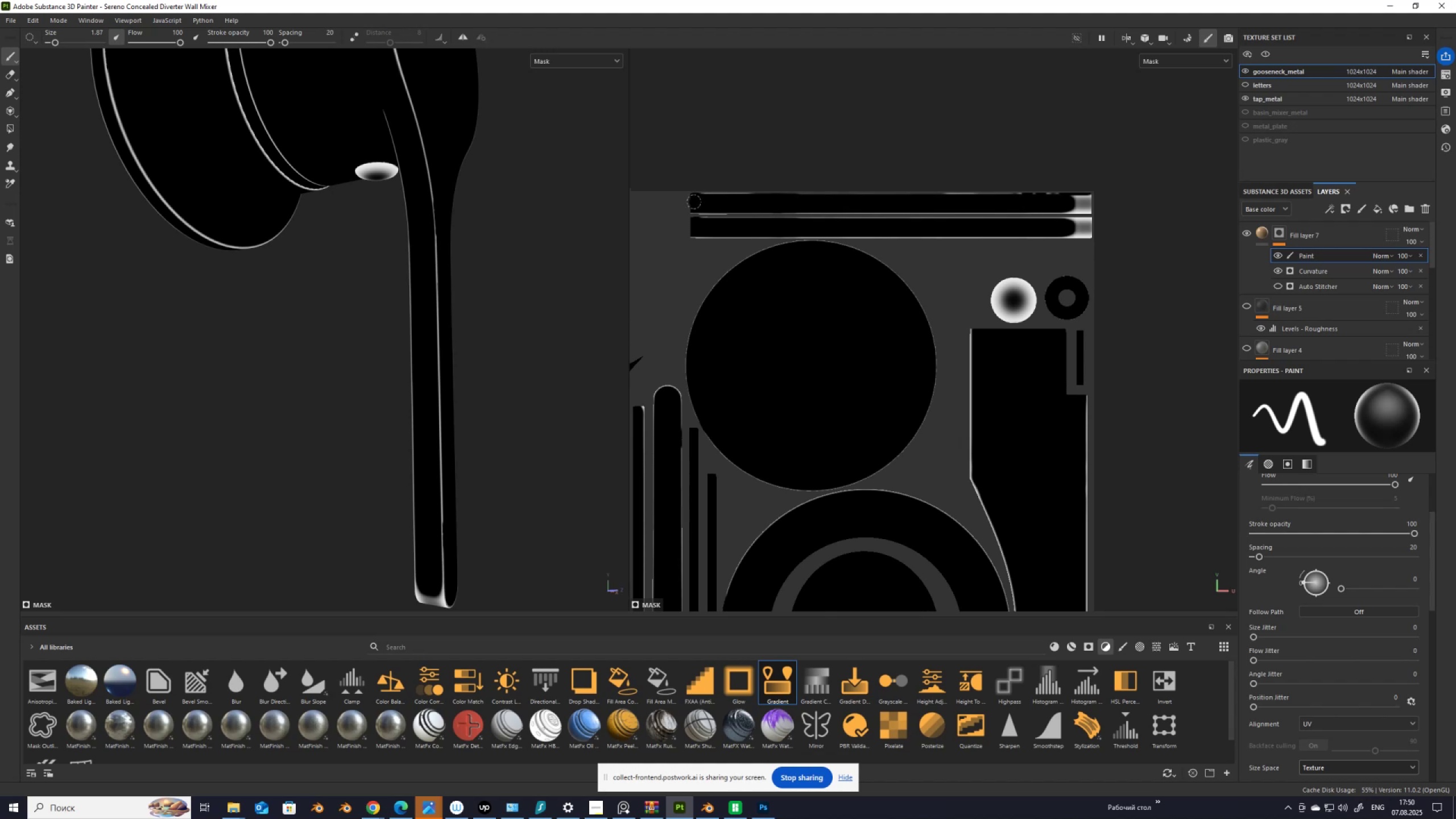 
left_click([692, 202])
 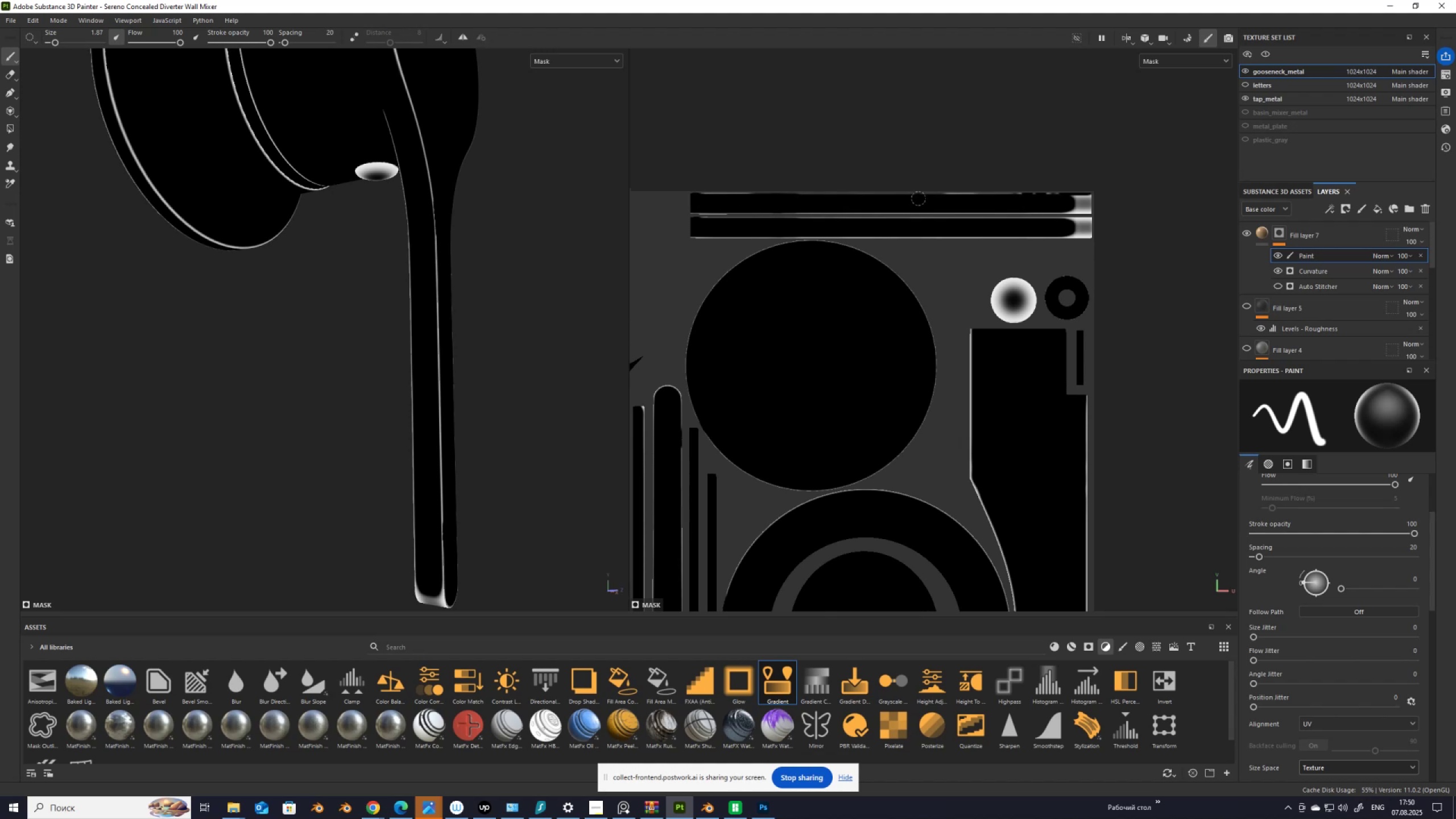 
hold_key(key=ControlLeft, duration=1.2)
hold_key(key=ShiftLeft, duration=1.06)
left_click([1132, 201])
 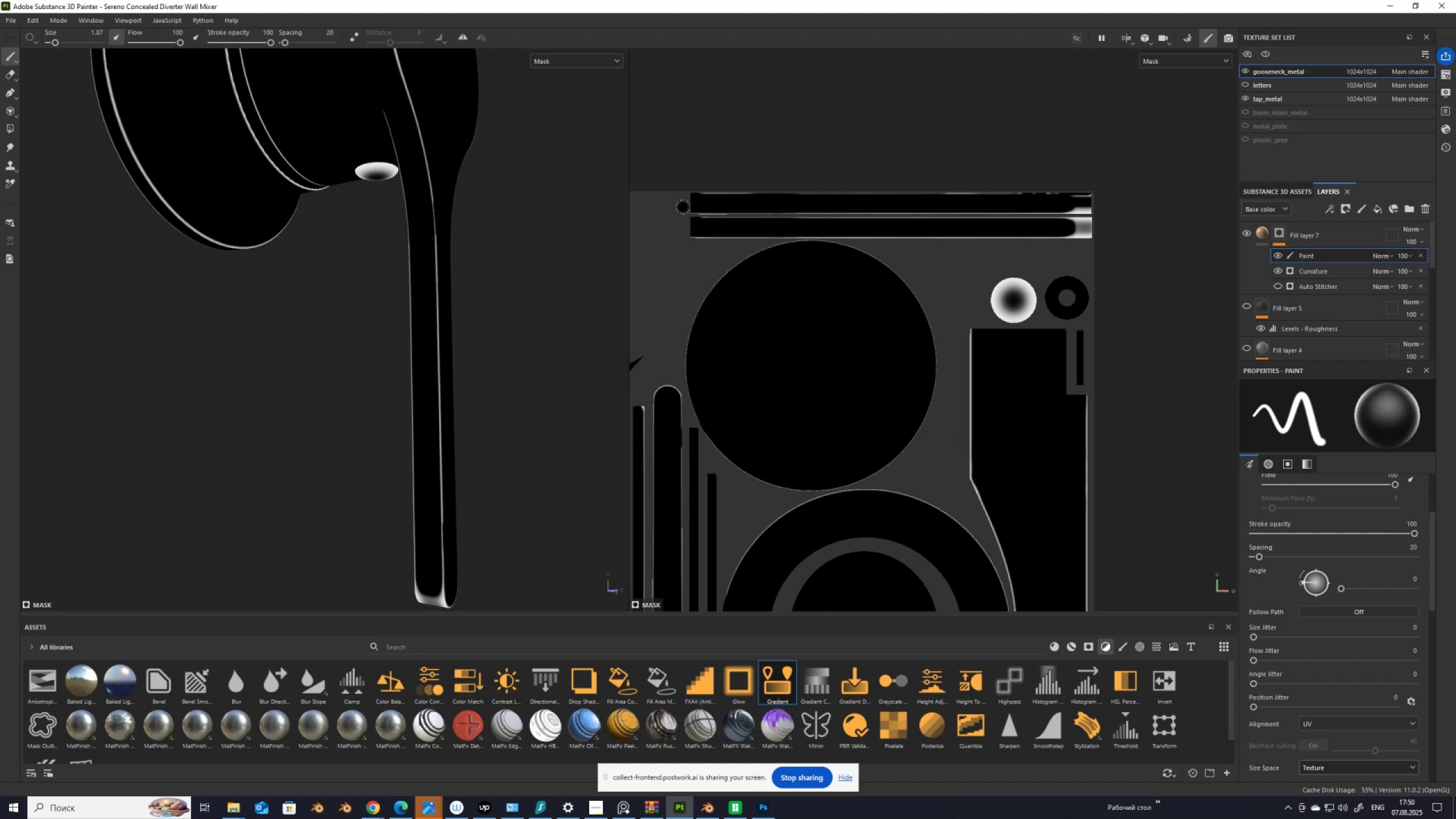 
left_click([685, 205])
 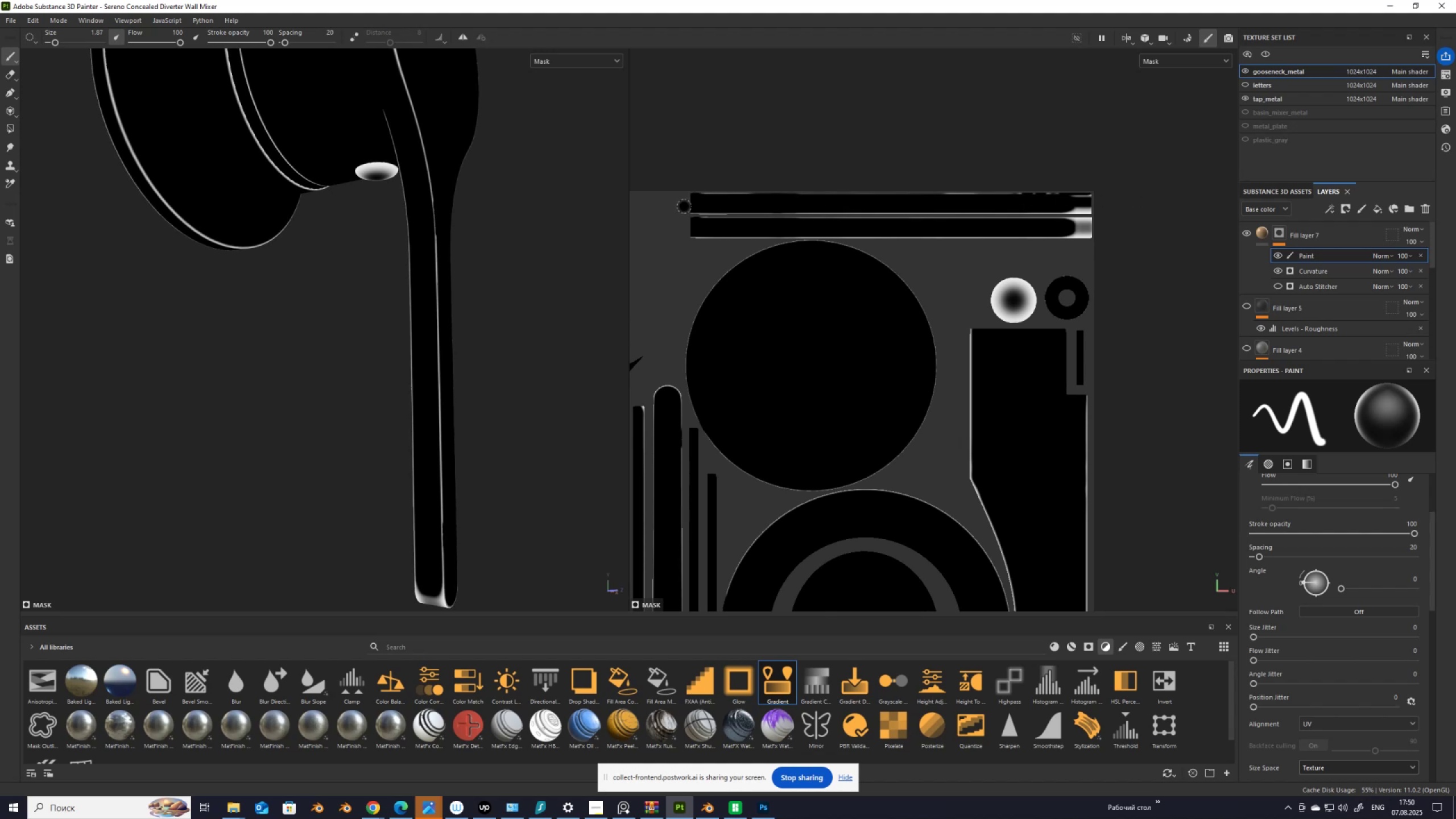 
left_click([684, 207])
 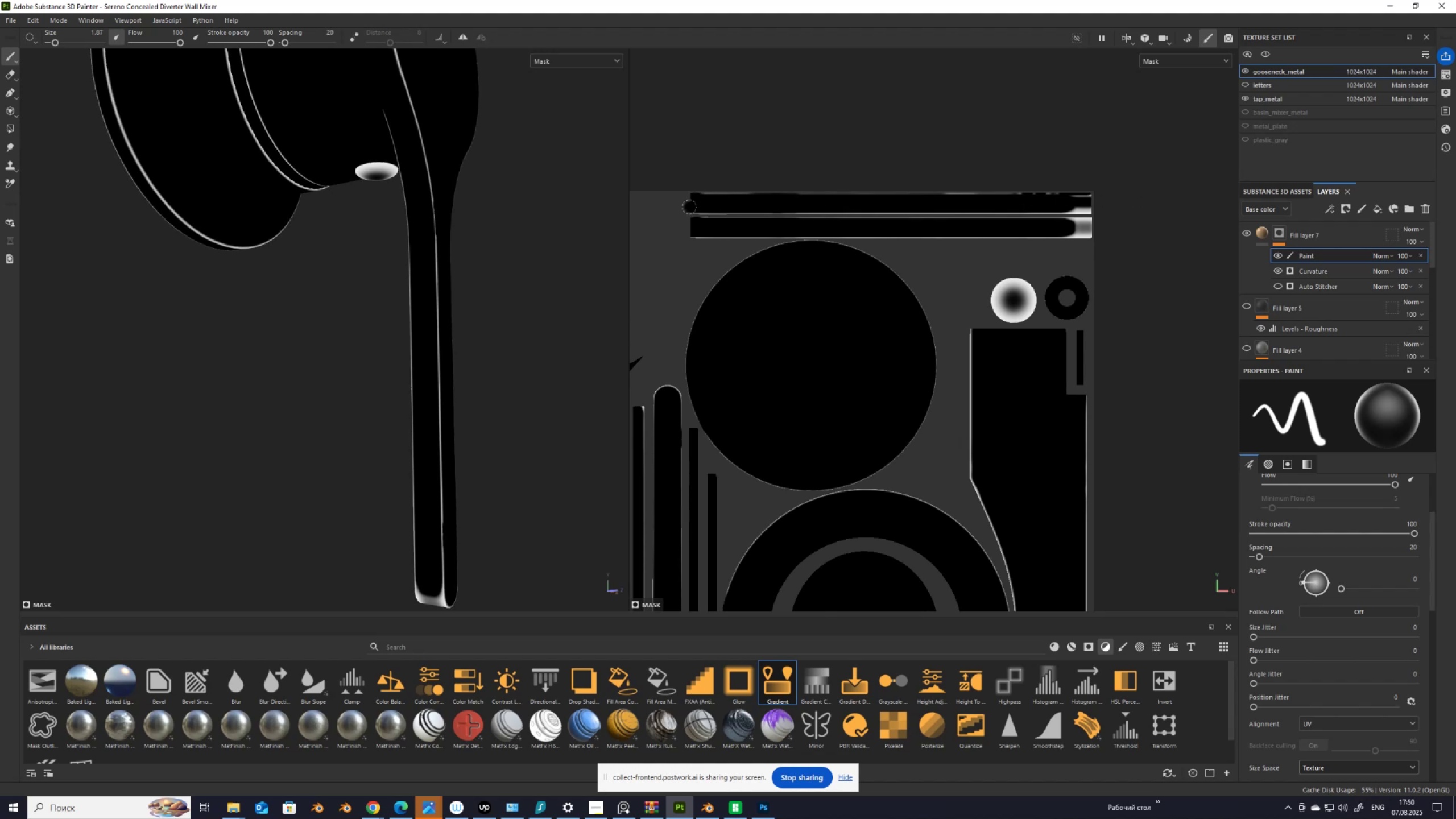 
hold_key(key=ControlLeft, duration=1.41)
hold_key(key=ShiftLeft, duration=1.38)
left_click([1111, 212])
 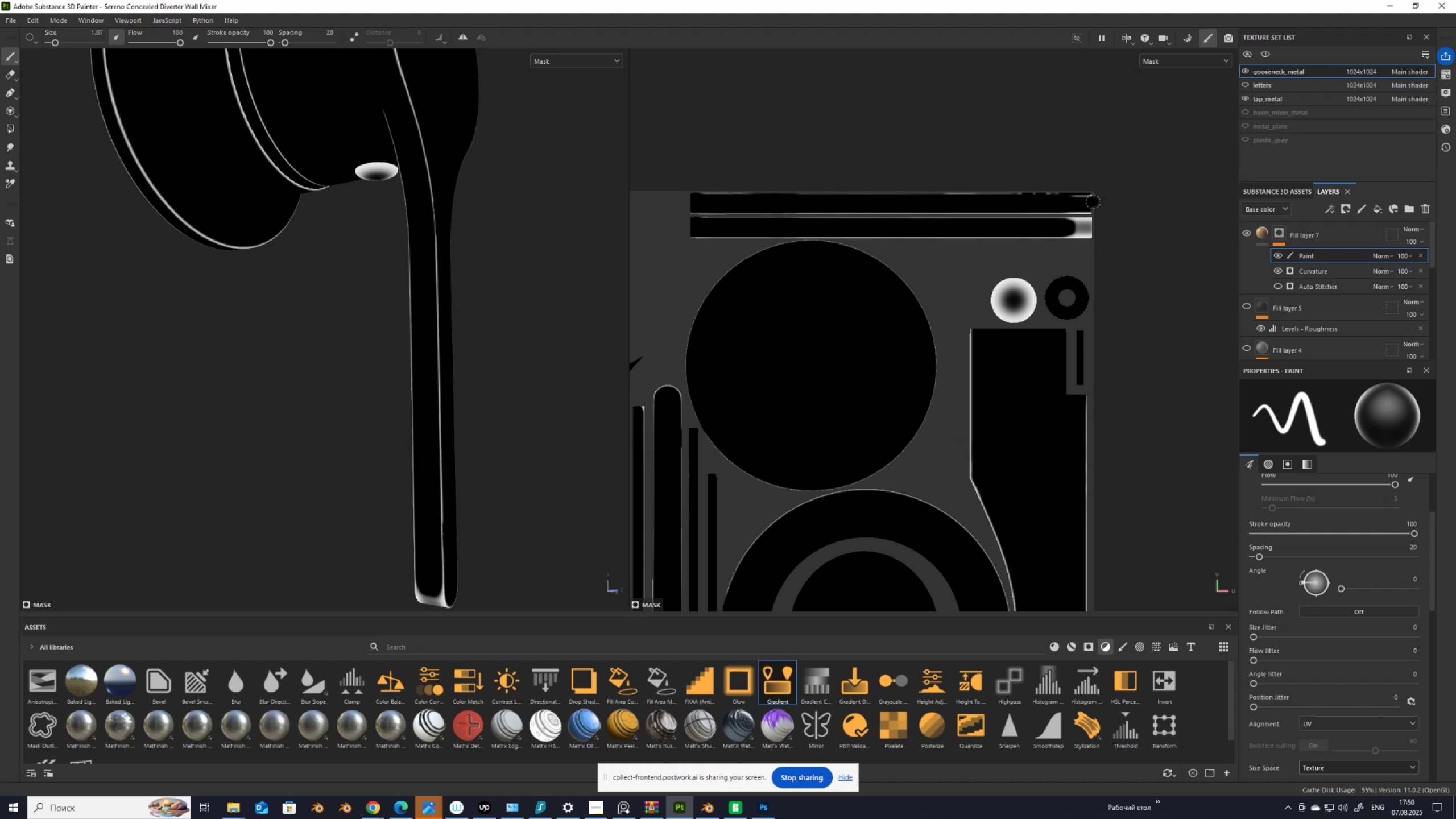 
left_click([1093, 201])
 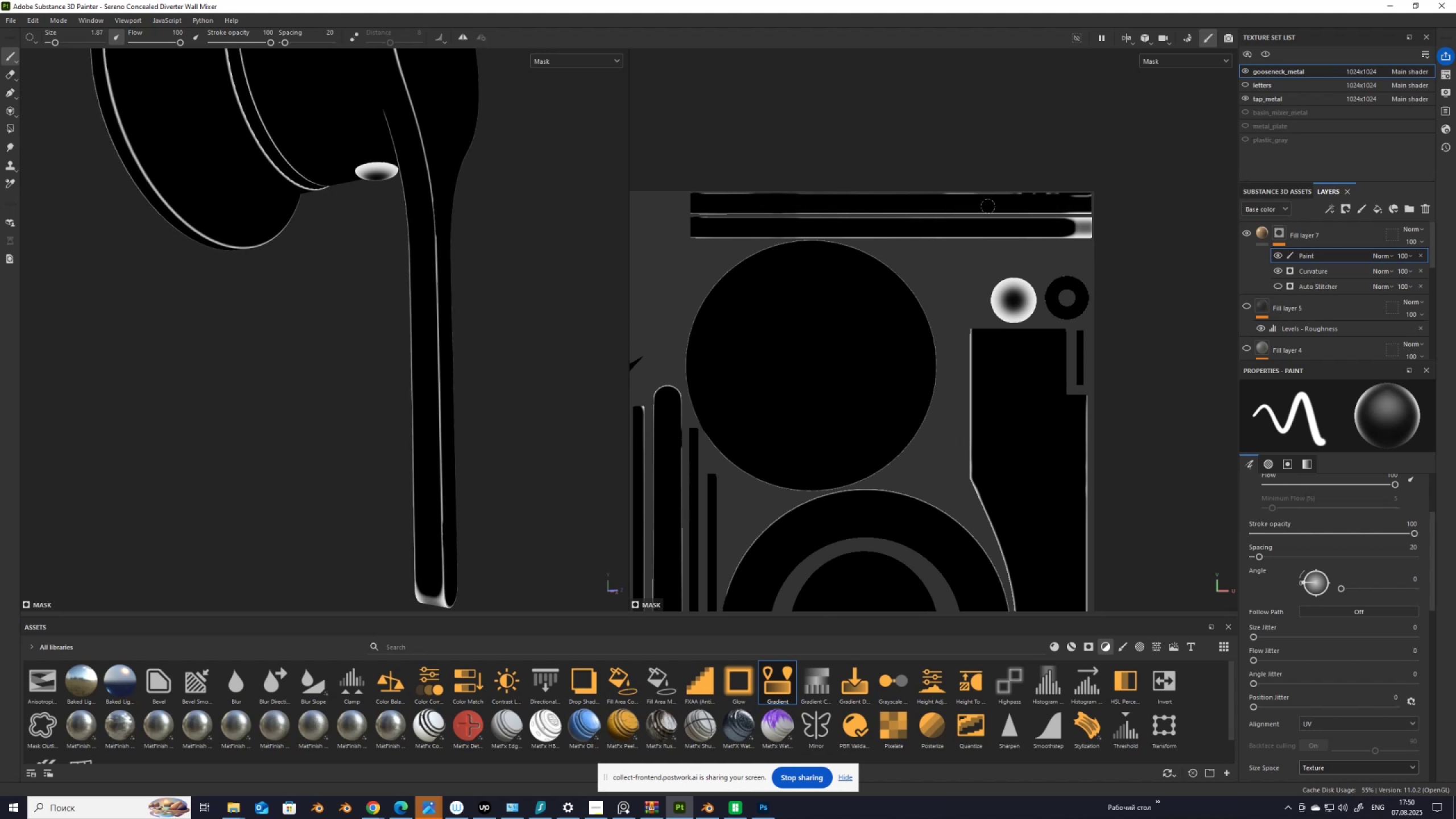 
hold_key(key=ControlLeft, duration=1.54)
hold_key(key=ShiftLeft, duration=1.54)
left_click([659, 205])
 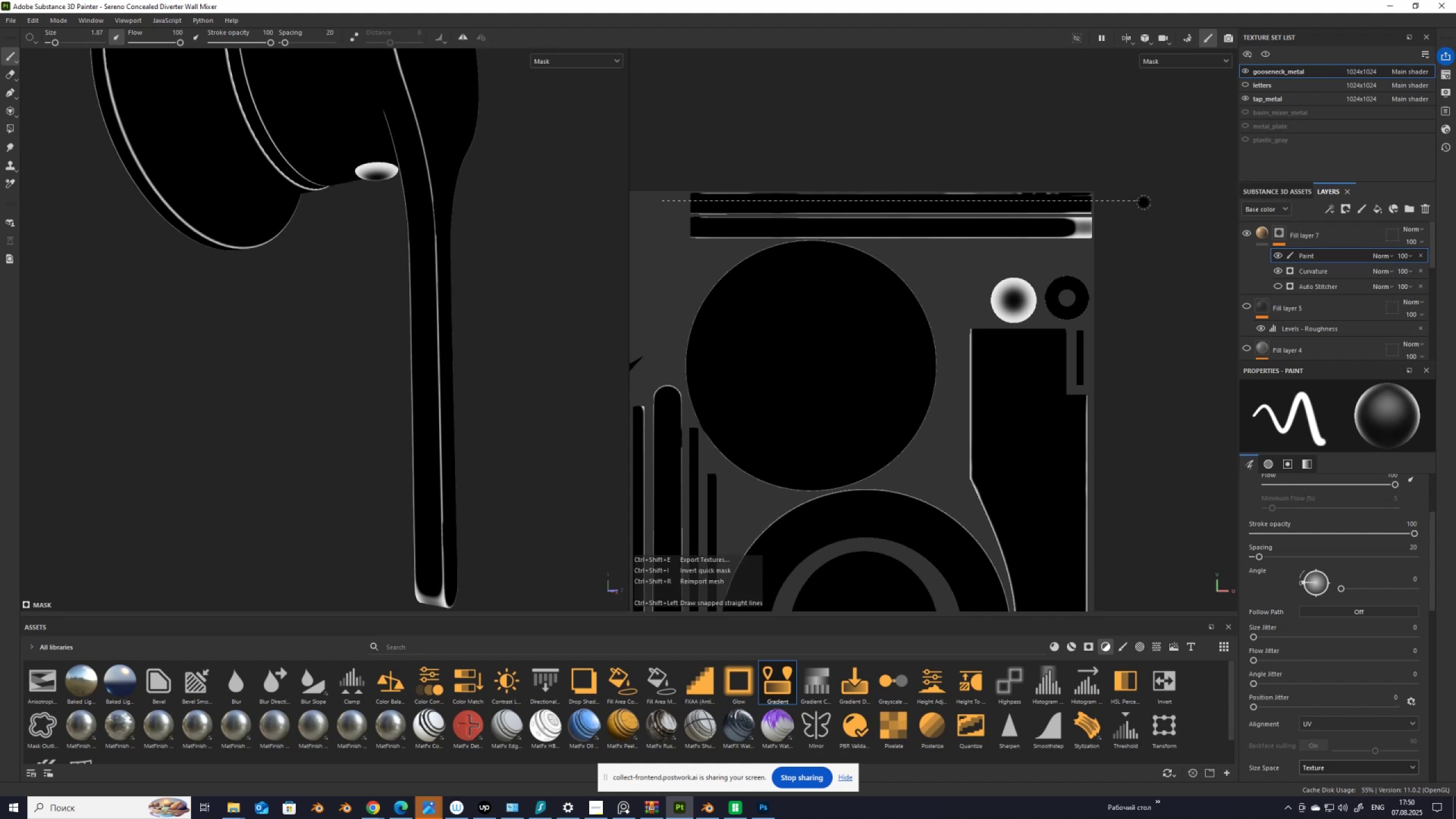 
hold_key(key=ShiftLeft, duration=0.4)
hold_key(key=ControlLeft, duration=0.43)
left_click([1144, 202])
 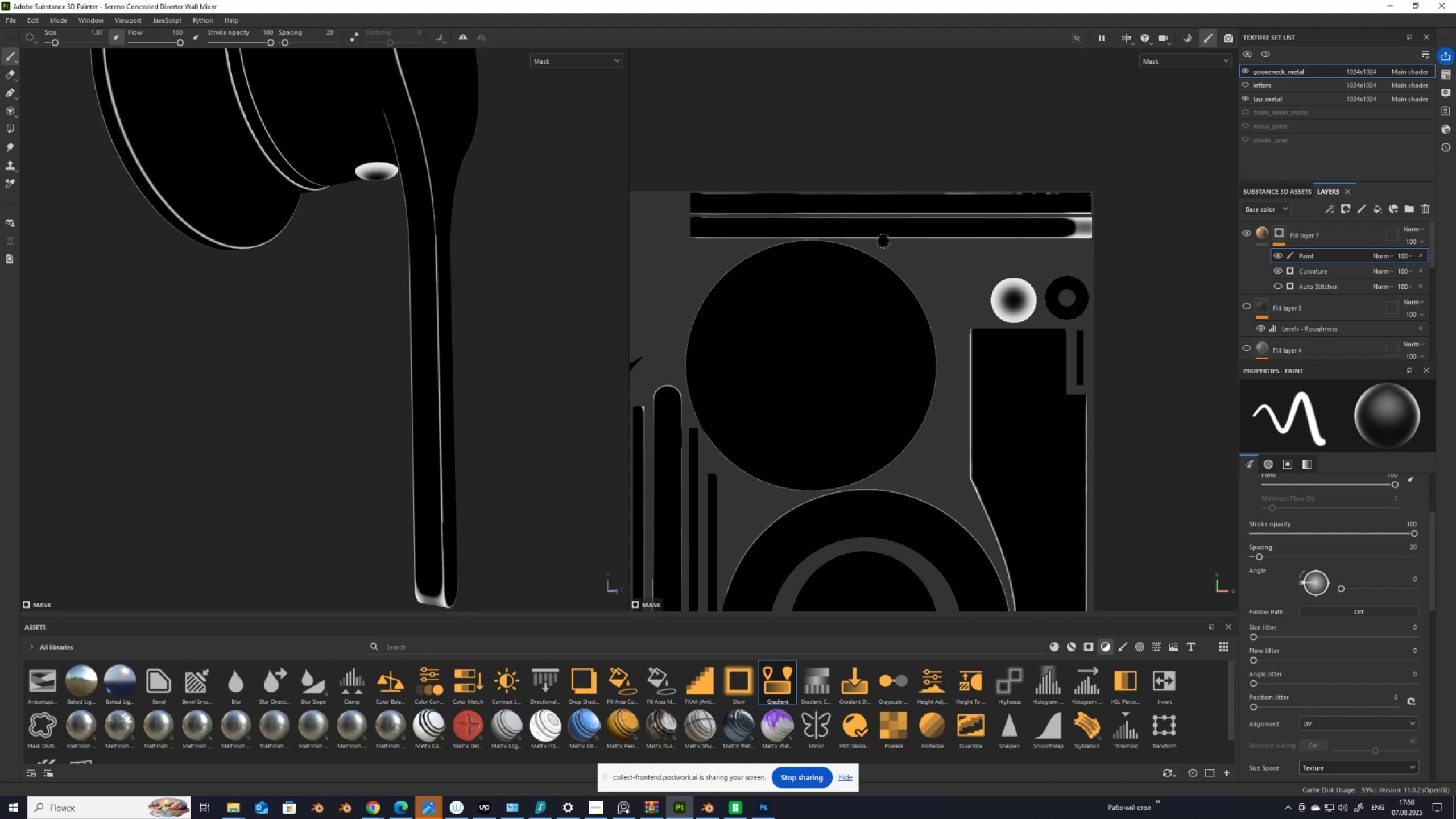 
hold_key(key=ControlLeft, duration=1.06)
hold_key(key=ShiftLeft, duration=1.03)
left_click([693, 201])
 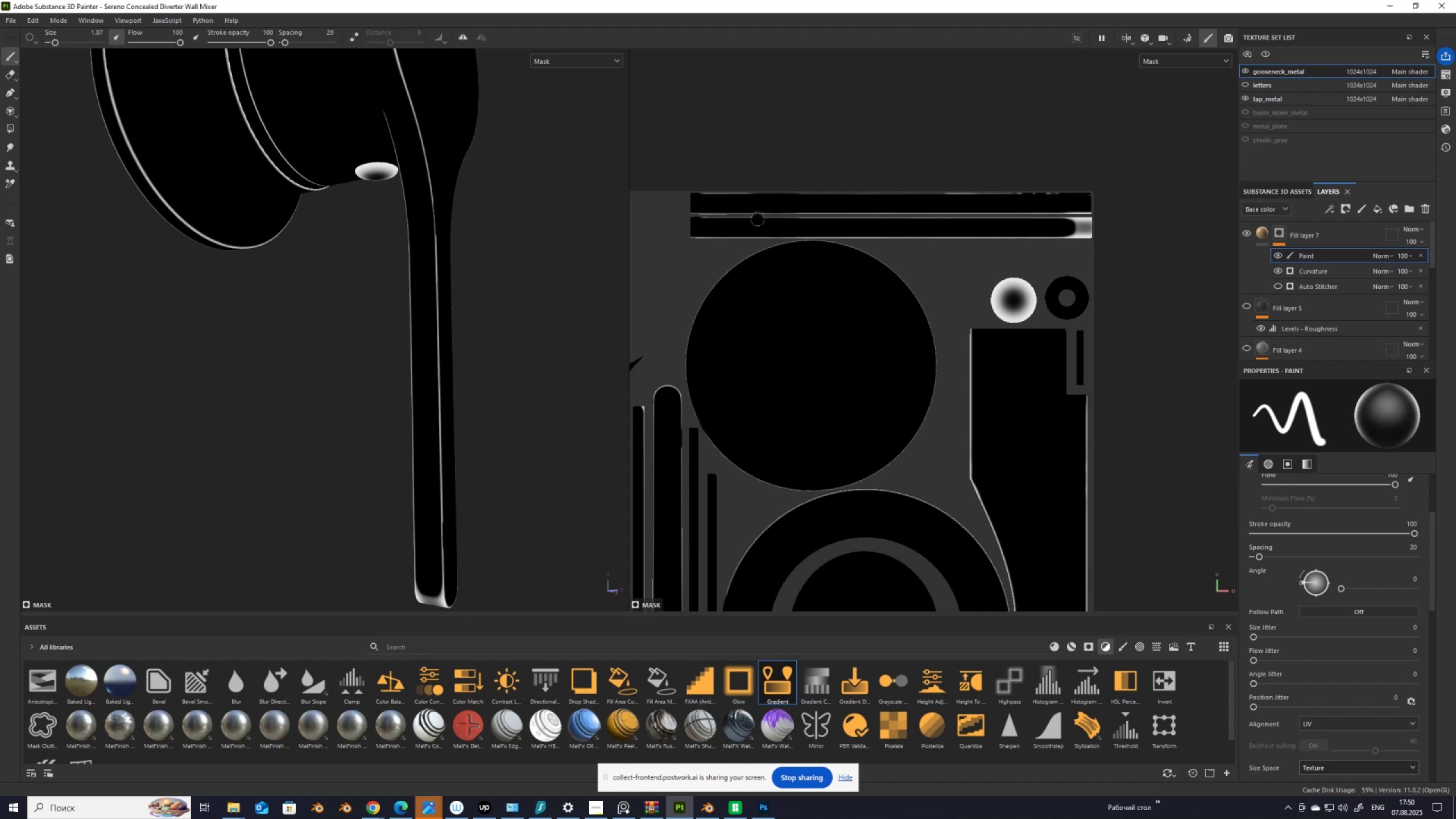 
hold_key(key=ShiftLeft, duration=0.88)
hold_key(key=ControlLeft, duration=0.91)
left_click([1152, 203])
 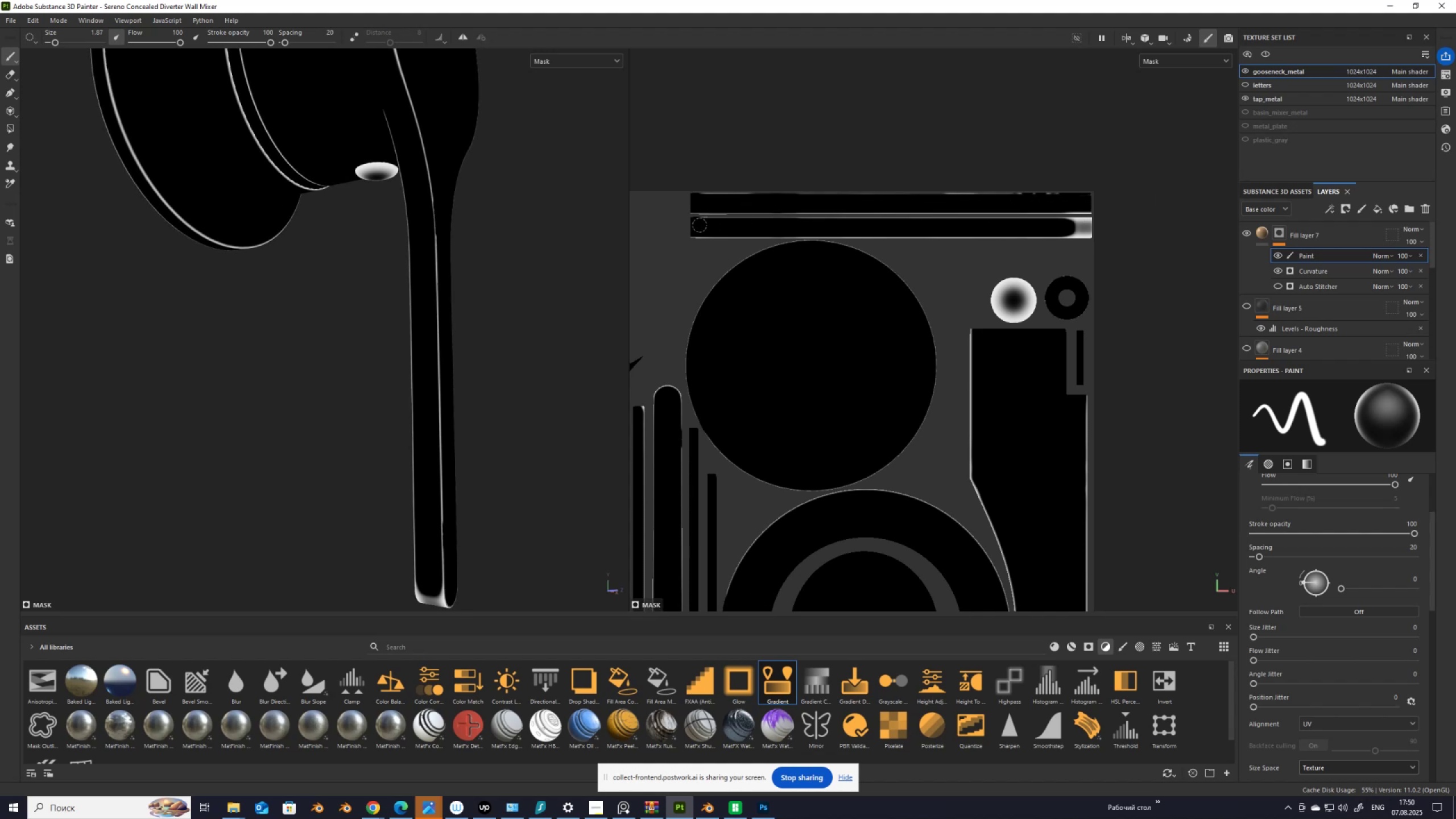 
left_click_drag(start_coordinate=[700, 225], to_coordinate=[702, 228])
 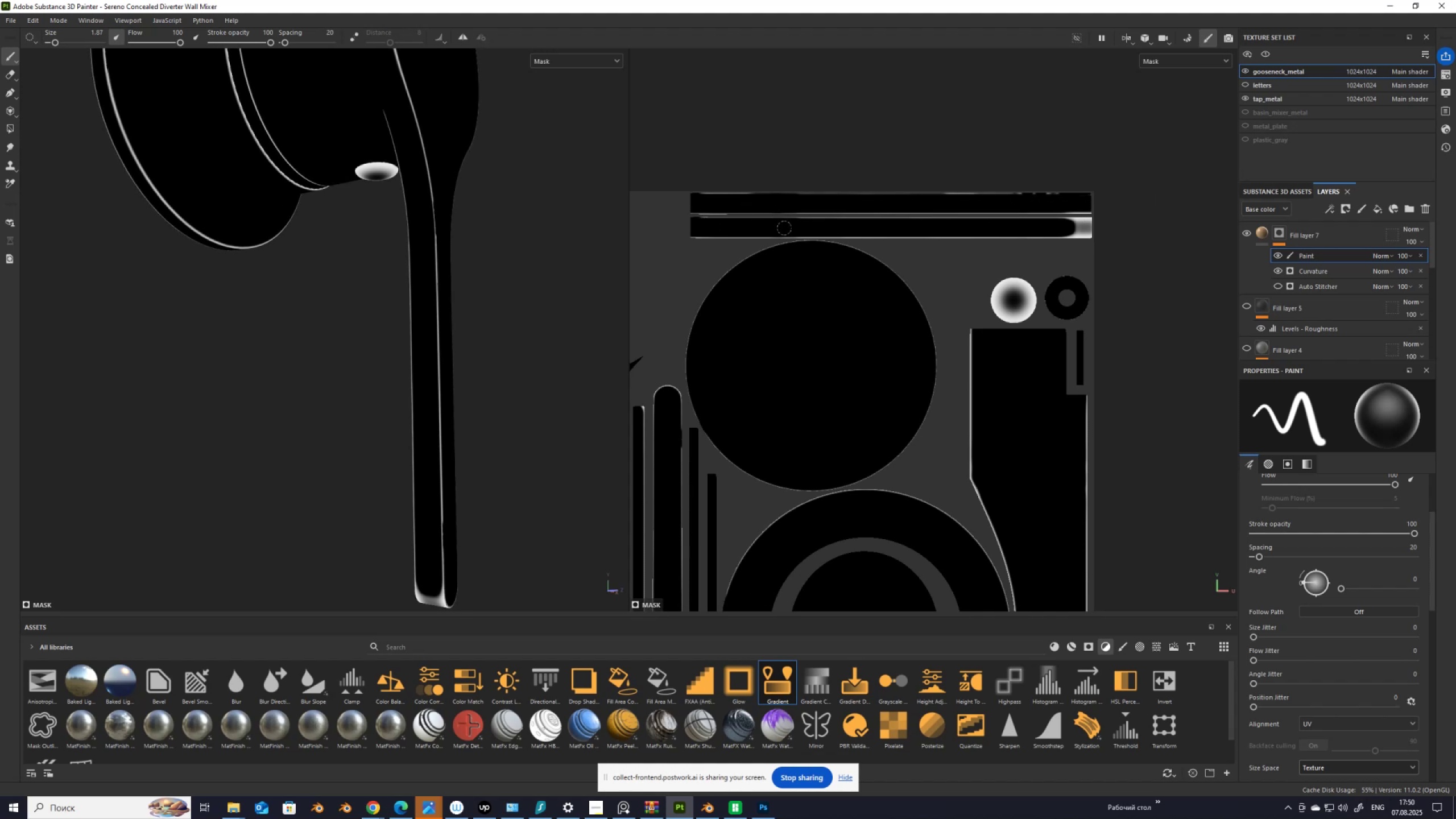 
hold_key(key=ControlLeft, duration=1.63)
hold_key(key=ShiftLeft, duration=1.53)
left_click([1136, 227])
 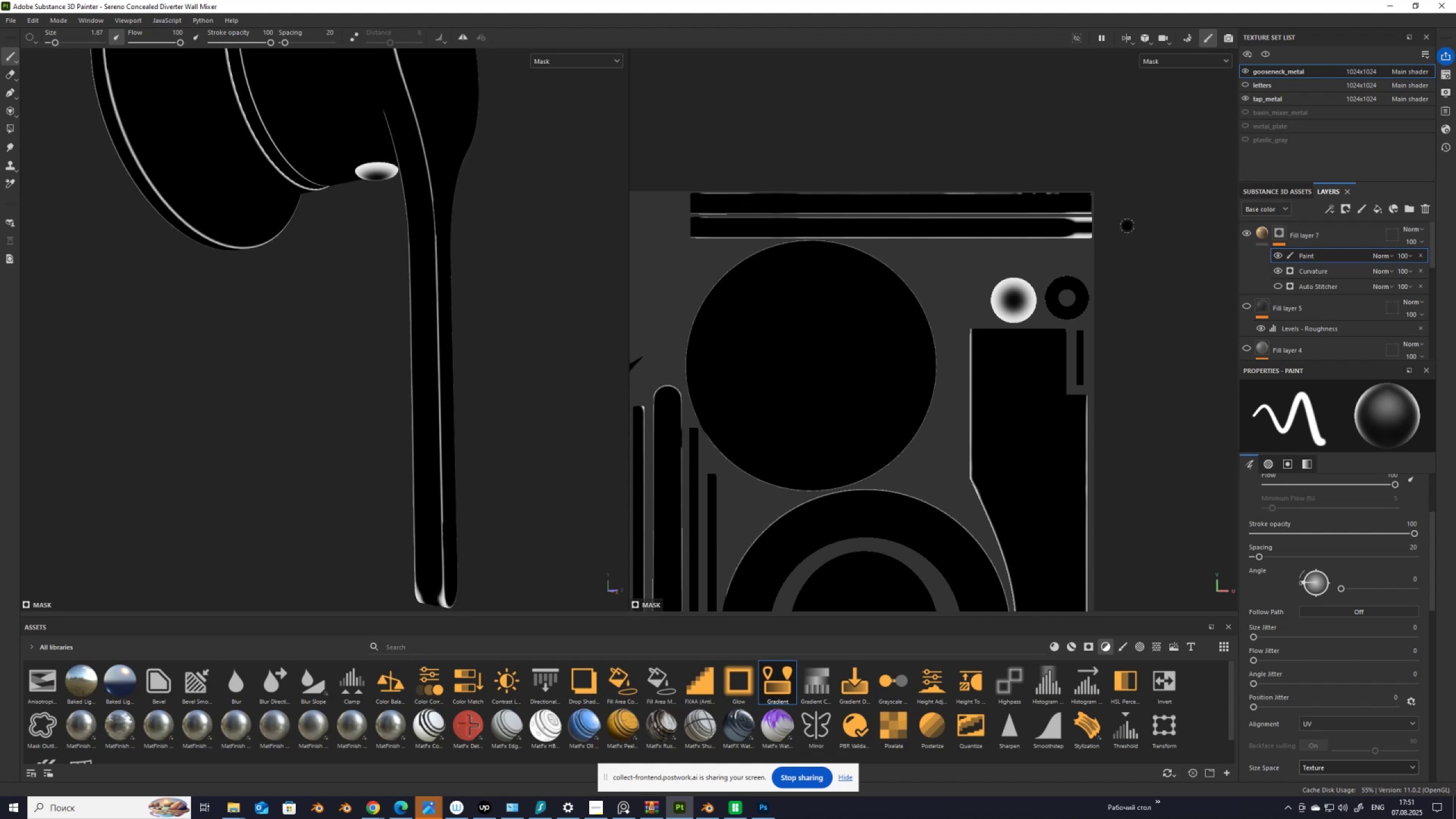 
key(Control+Shift+ShiftLeft)
 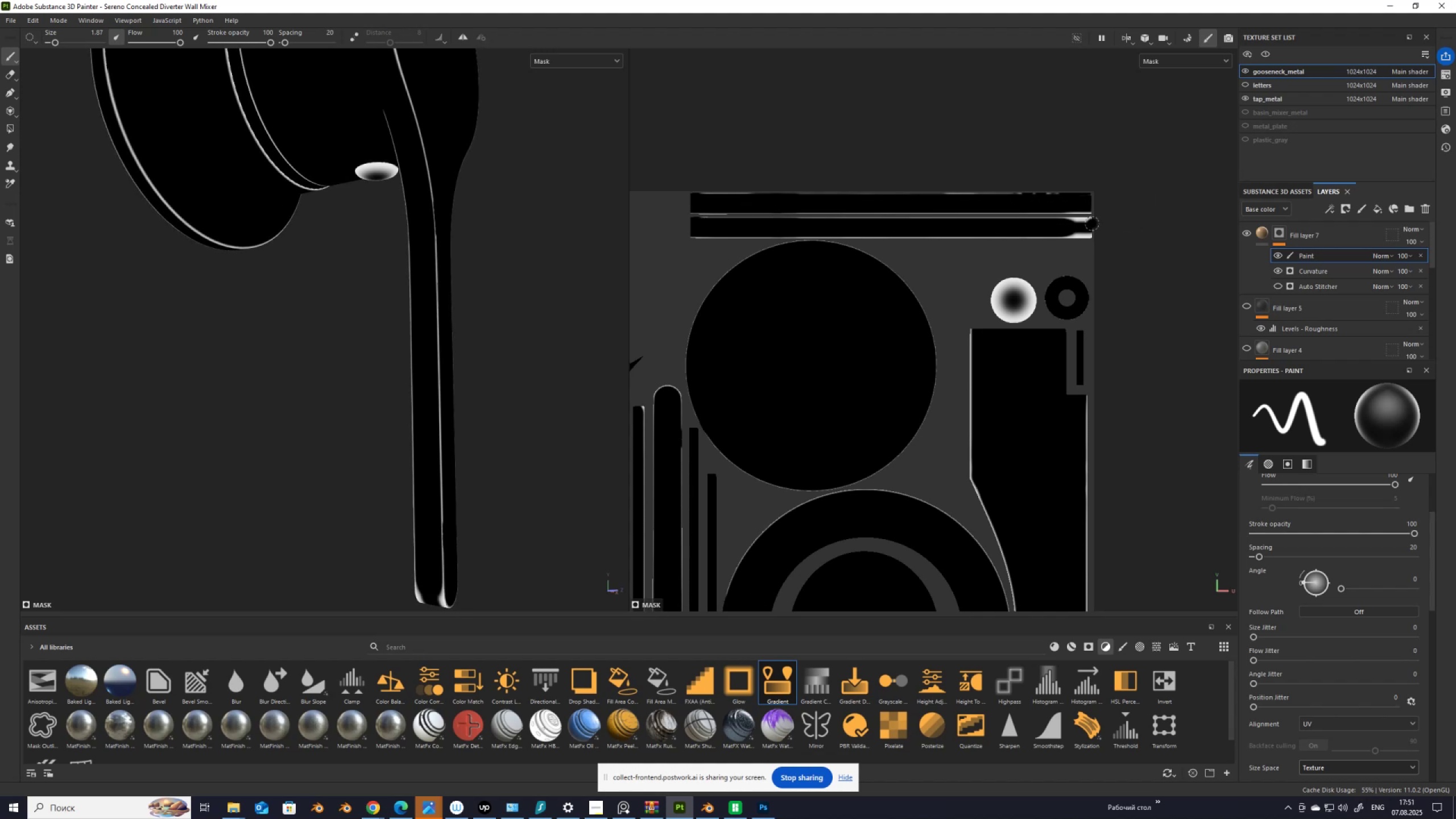 
left_click([1092, 224])
 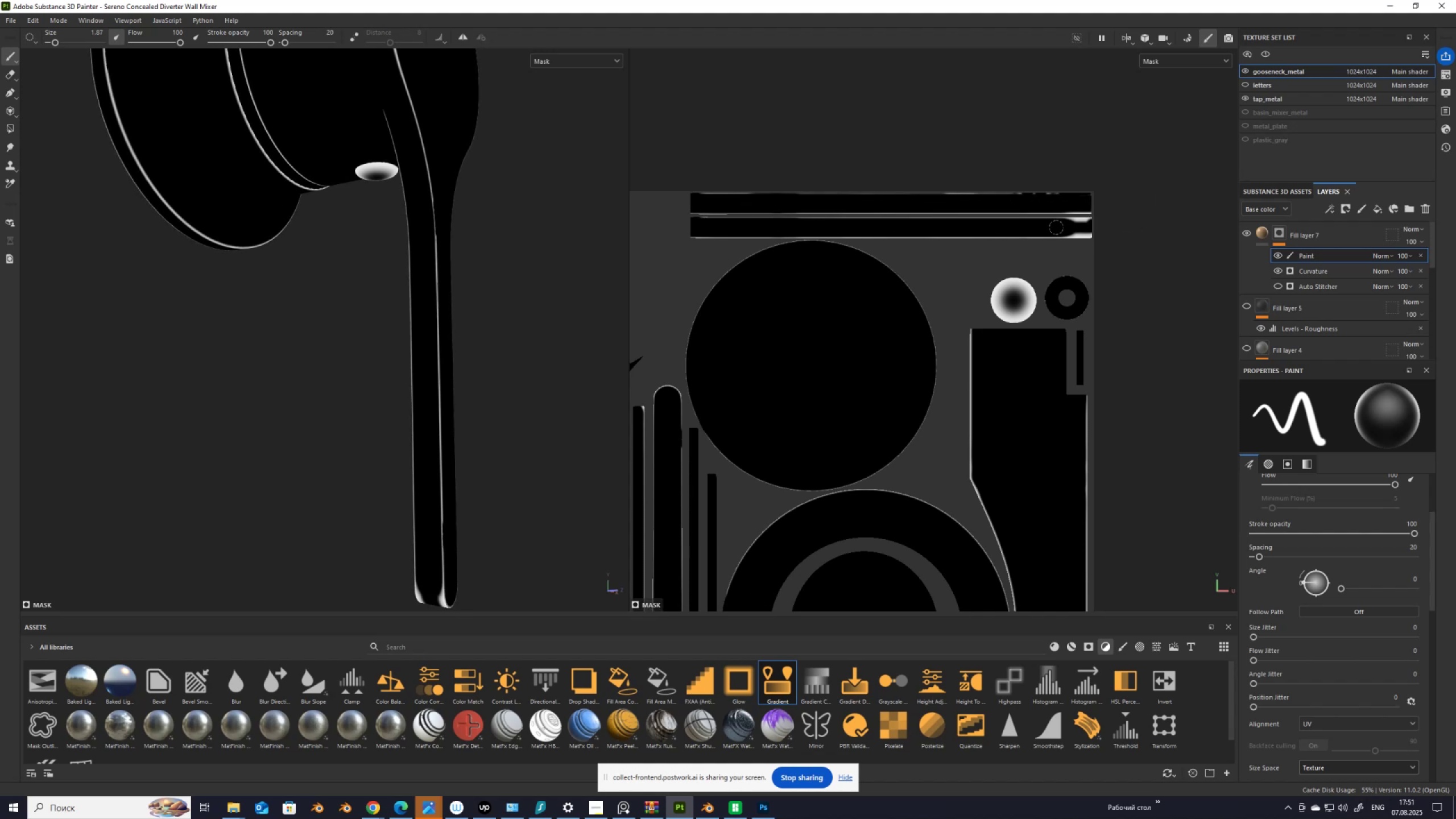 
hold_key(key=ControlLeft, duration=1.17)
hold_key(key=ShiftLeft, duration=1.13)
left_click([842, 224])
 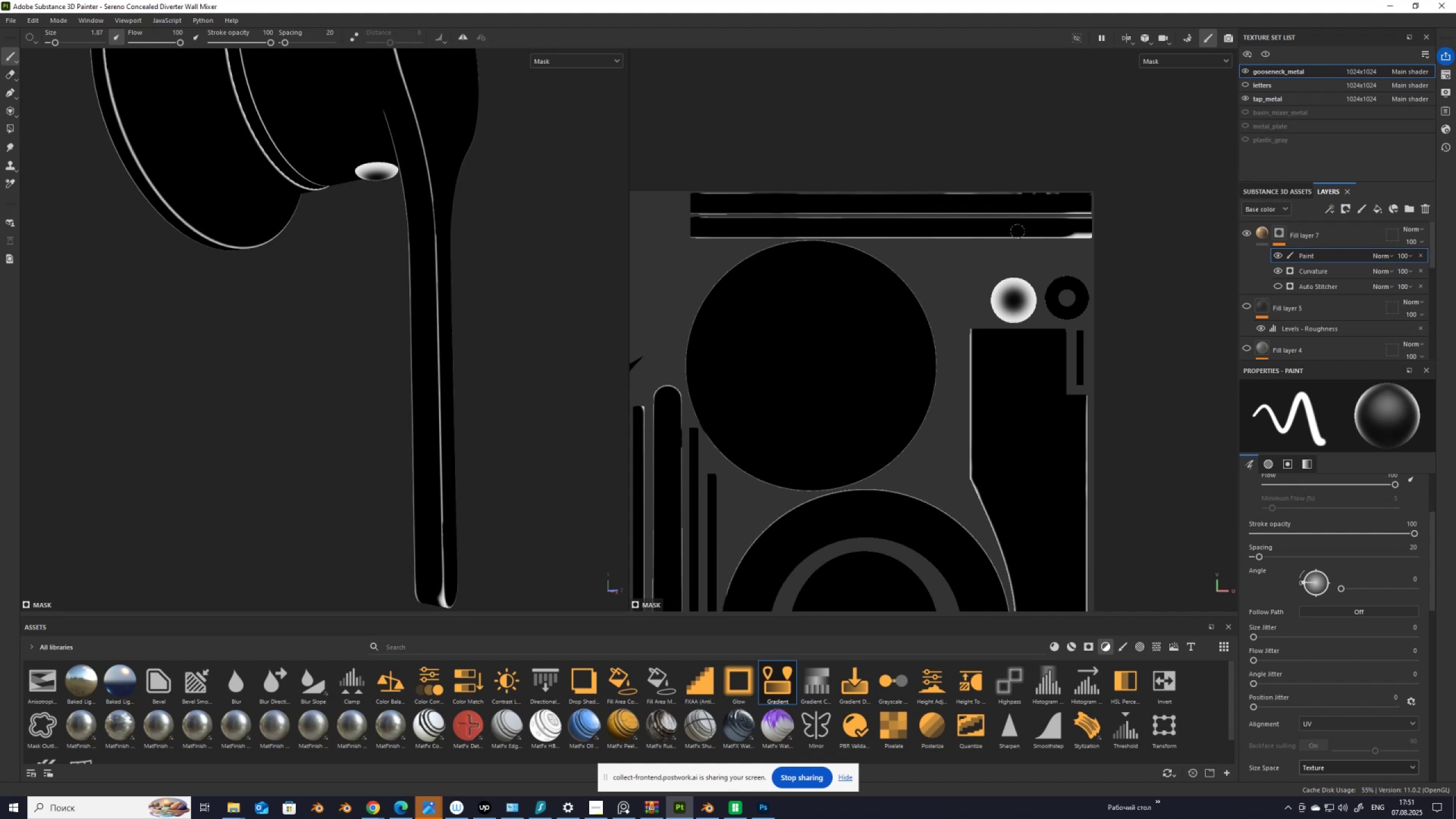 
left_click([1018, 231])
 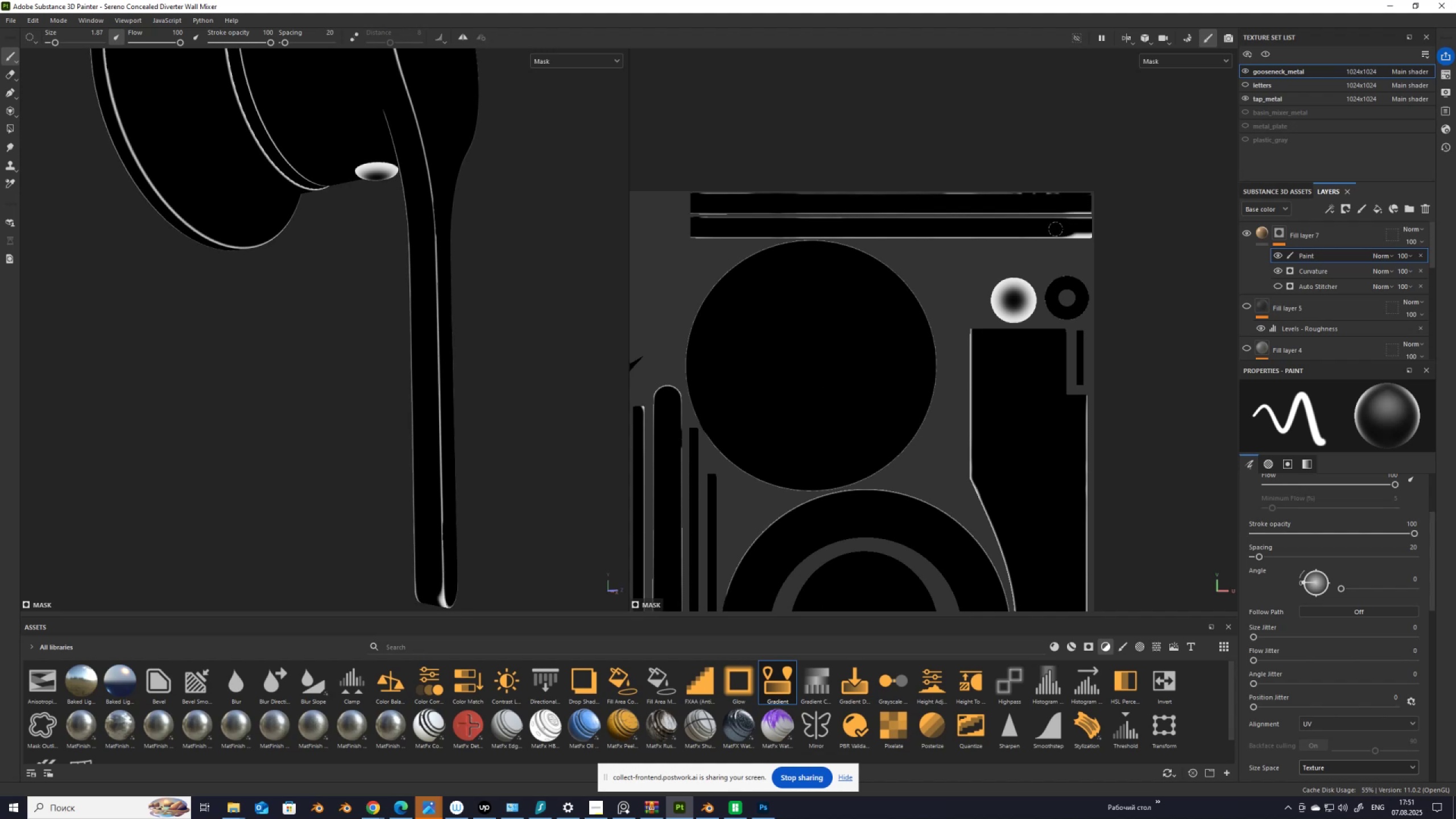 
hold_key(key=ControlLeft, duration=1.52)
hold_key(key=ShiftLeft, duration=1.52)
left_click([1136, 229])
 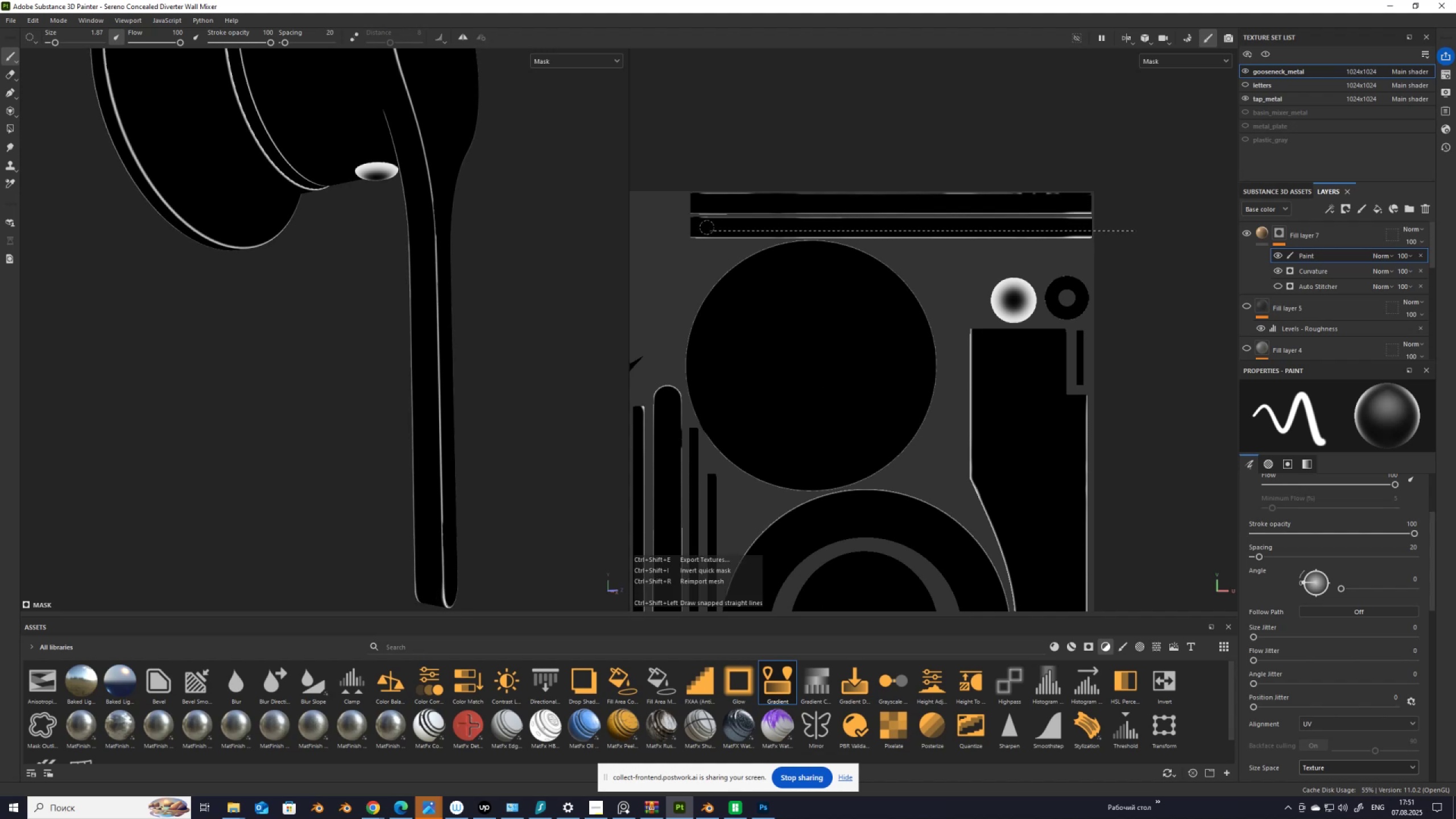 
hold_key(key=ShiftLeft, duration=0.38)
hold_key(key=ControlLeft, duration=0.41)
left_click([675, 230])
 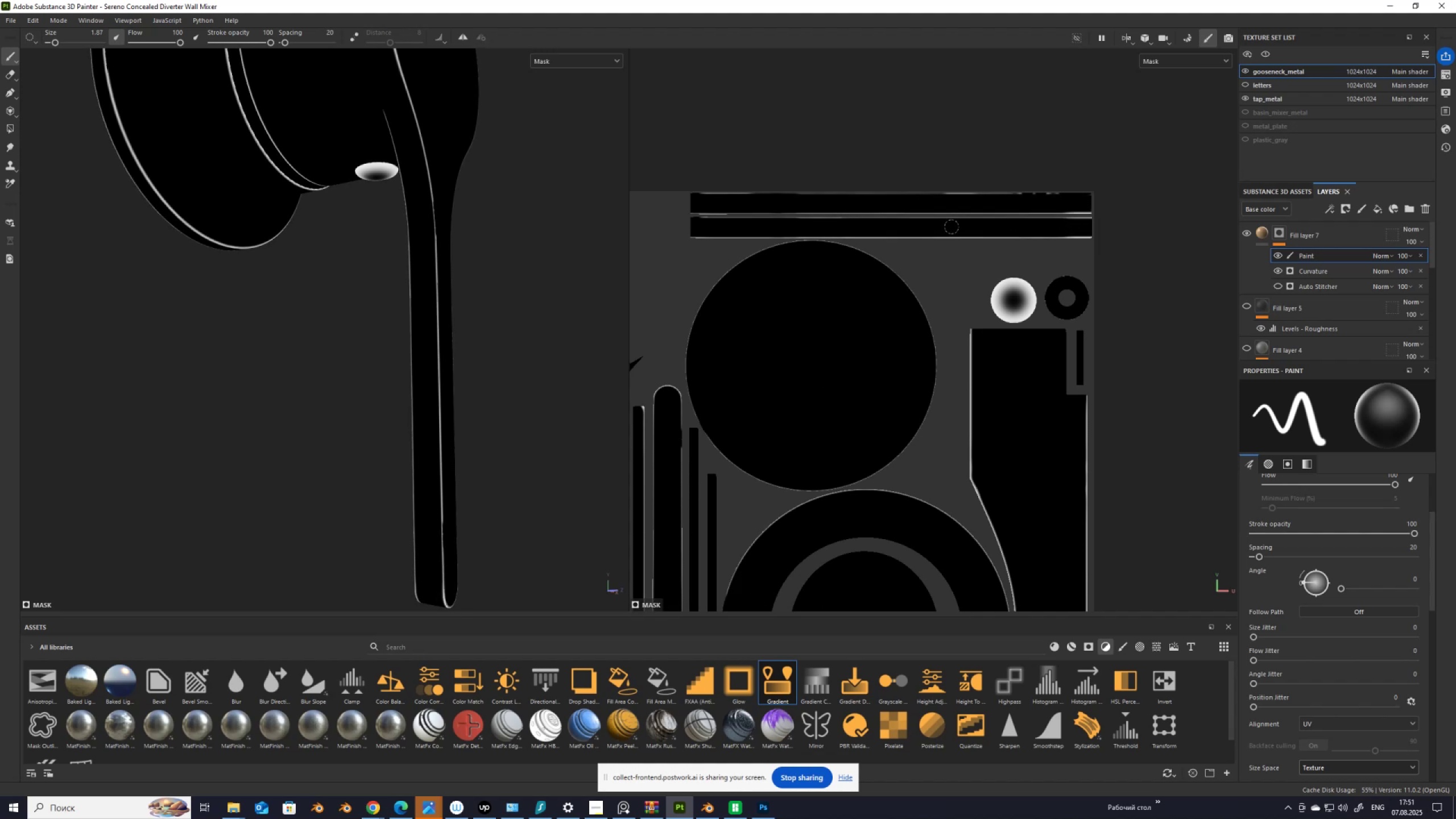 
key(BracketLeft)
 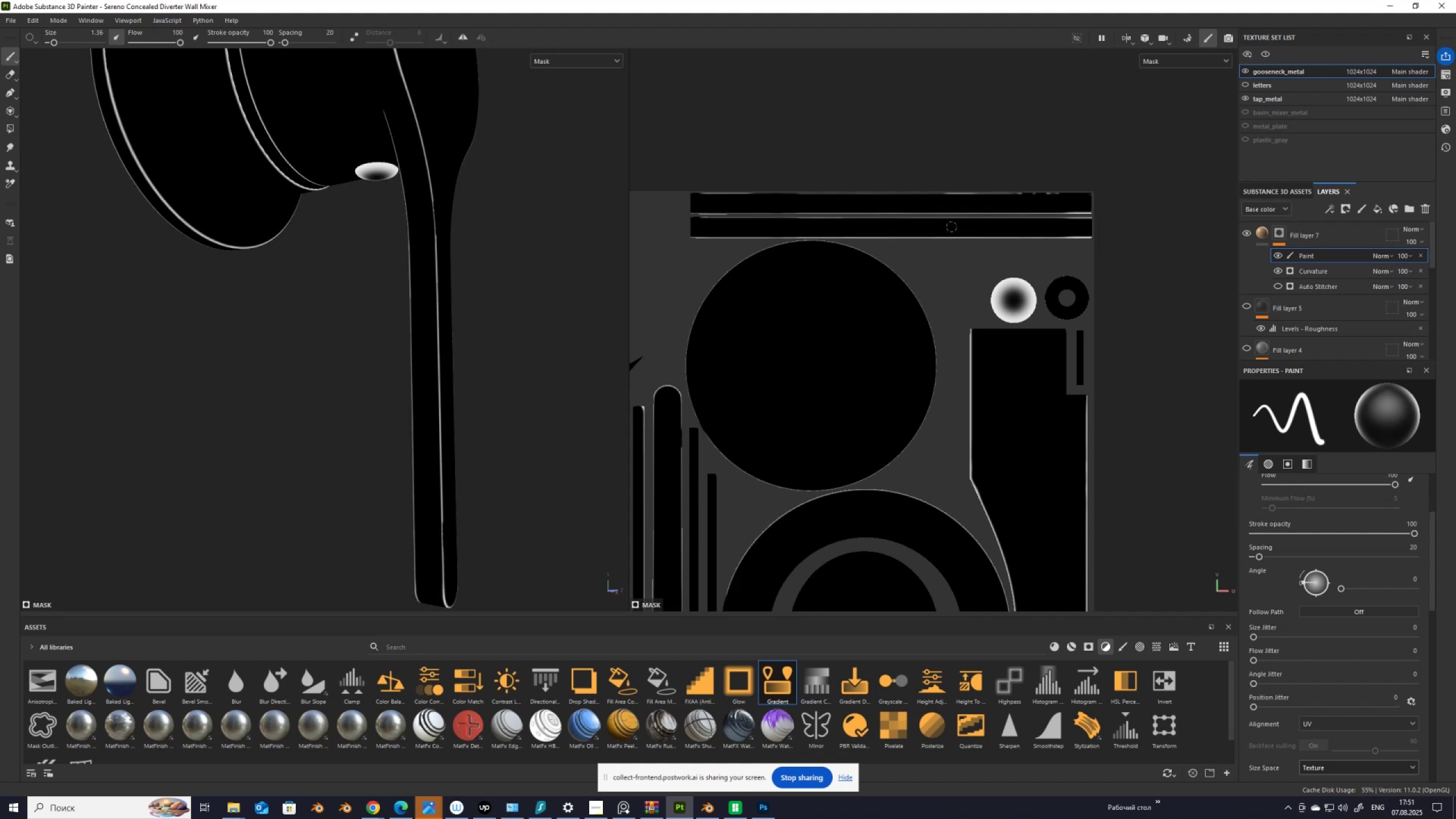 
key(BracketLeft)
 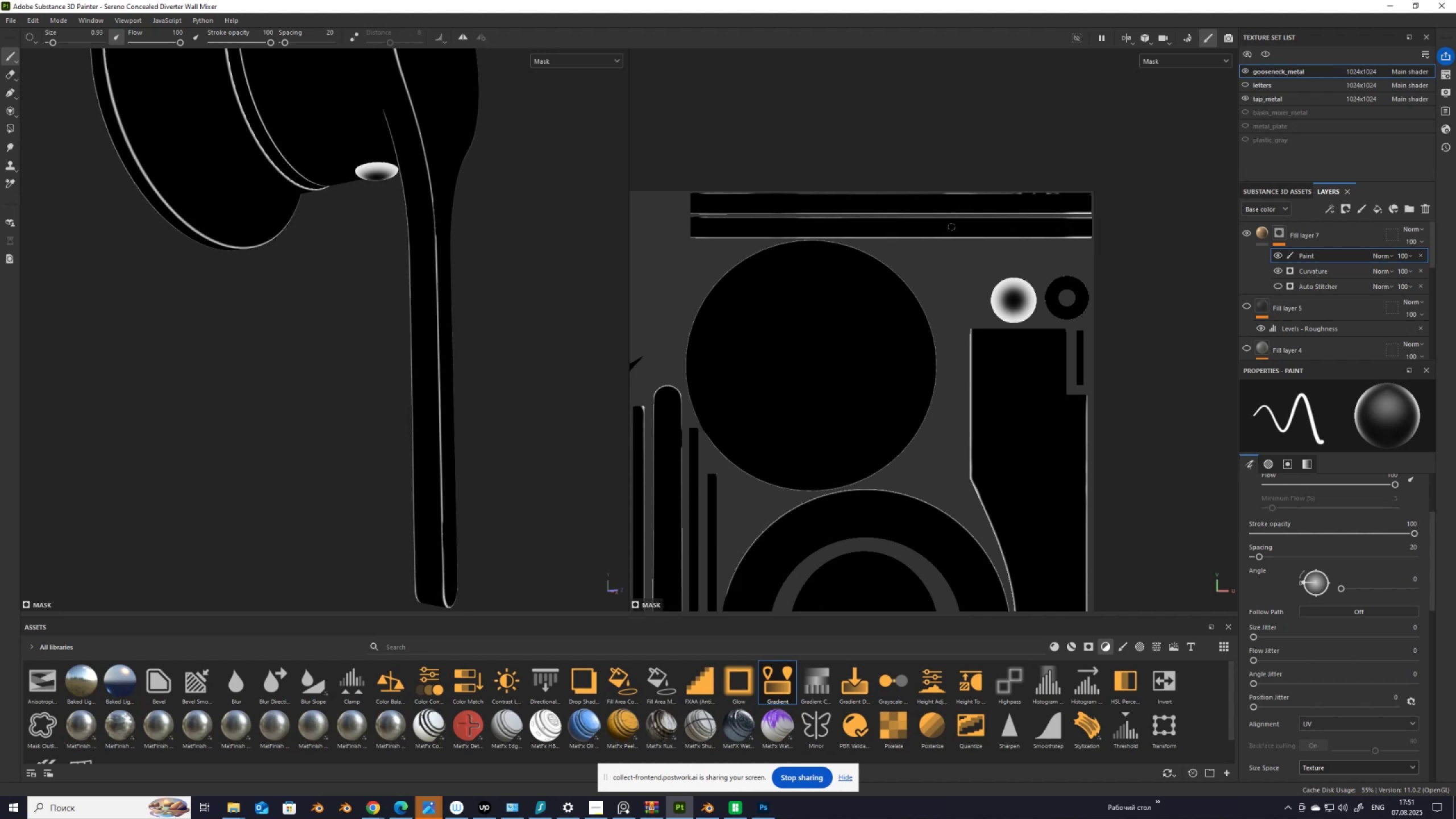 
key(BracketLeft)
 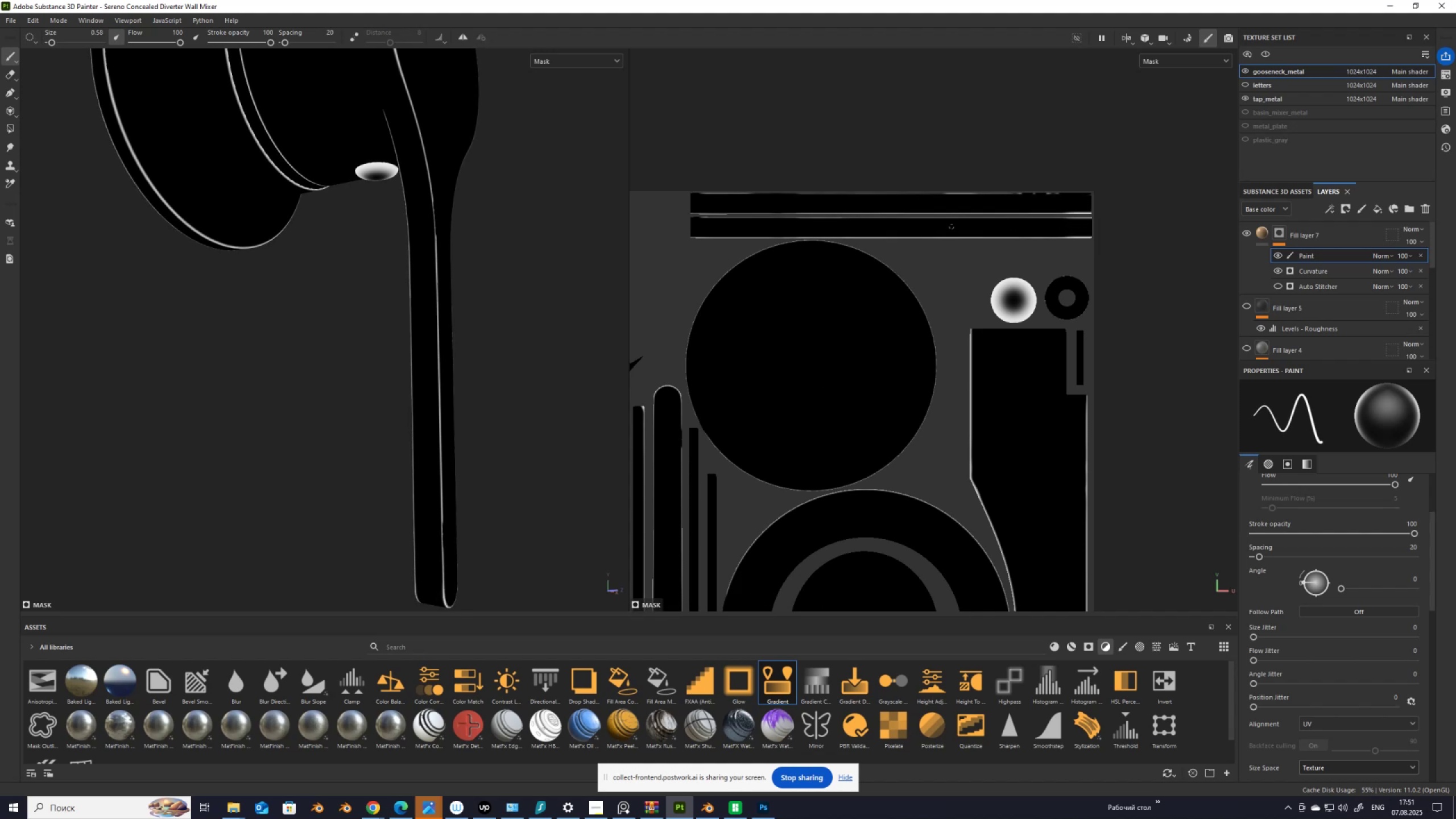 
key(BracketLeft)
 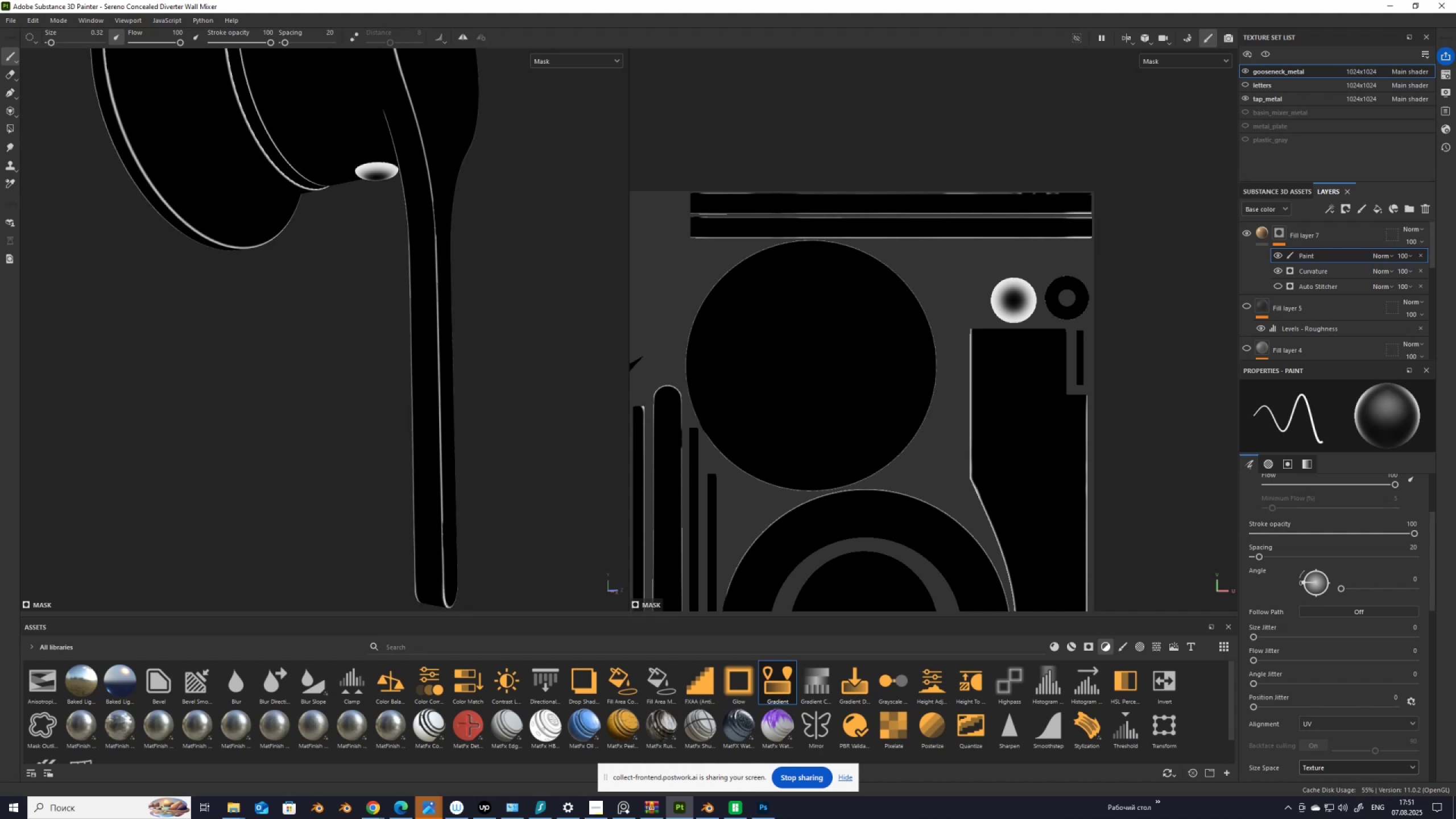 
key(BracketRight)
 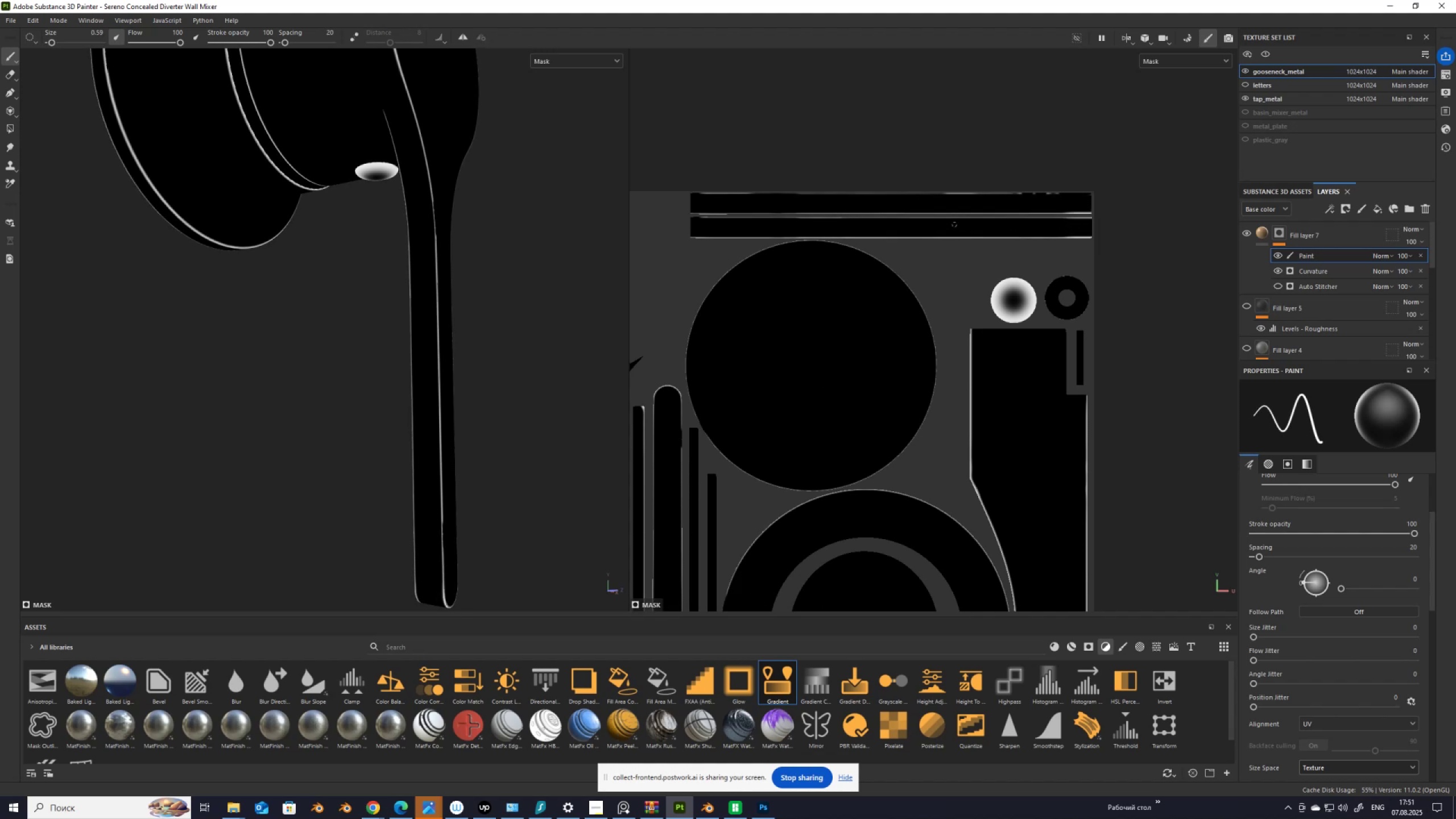 
key(X)
 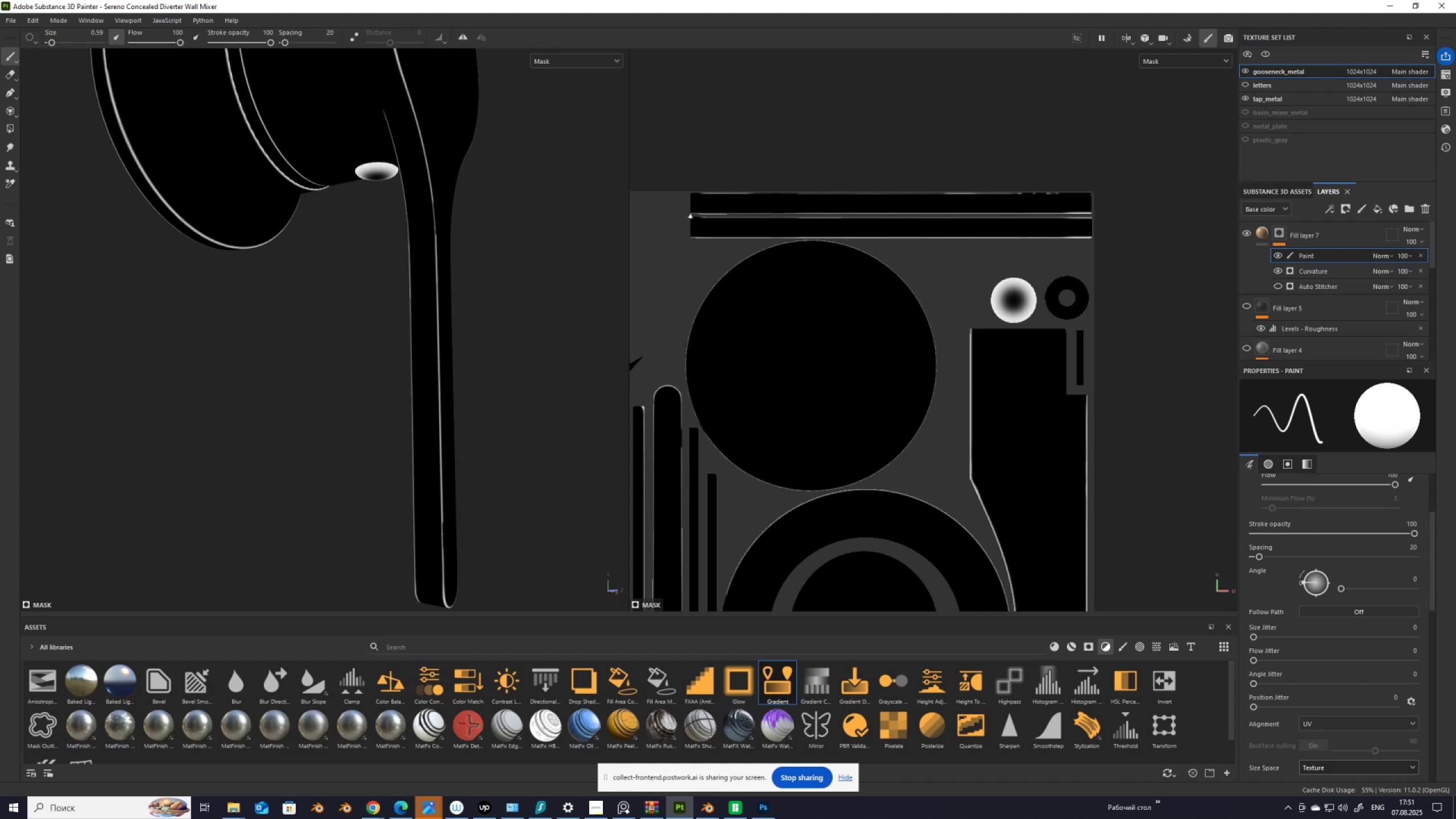 
left_click([690, 217])
 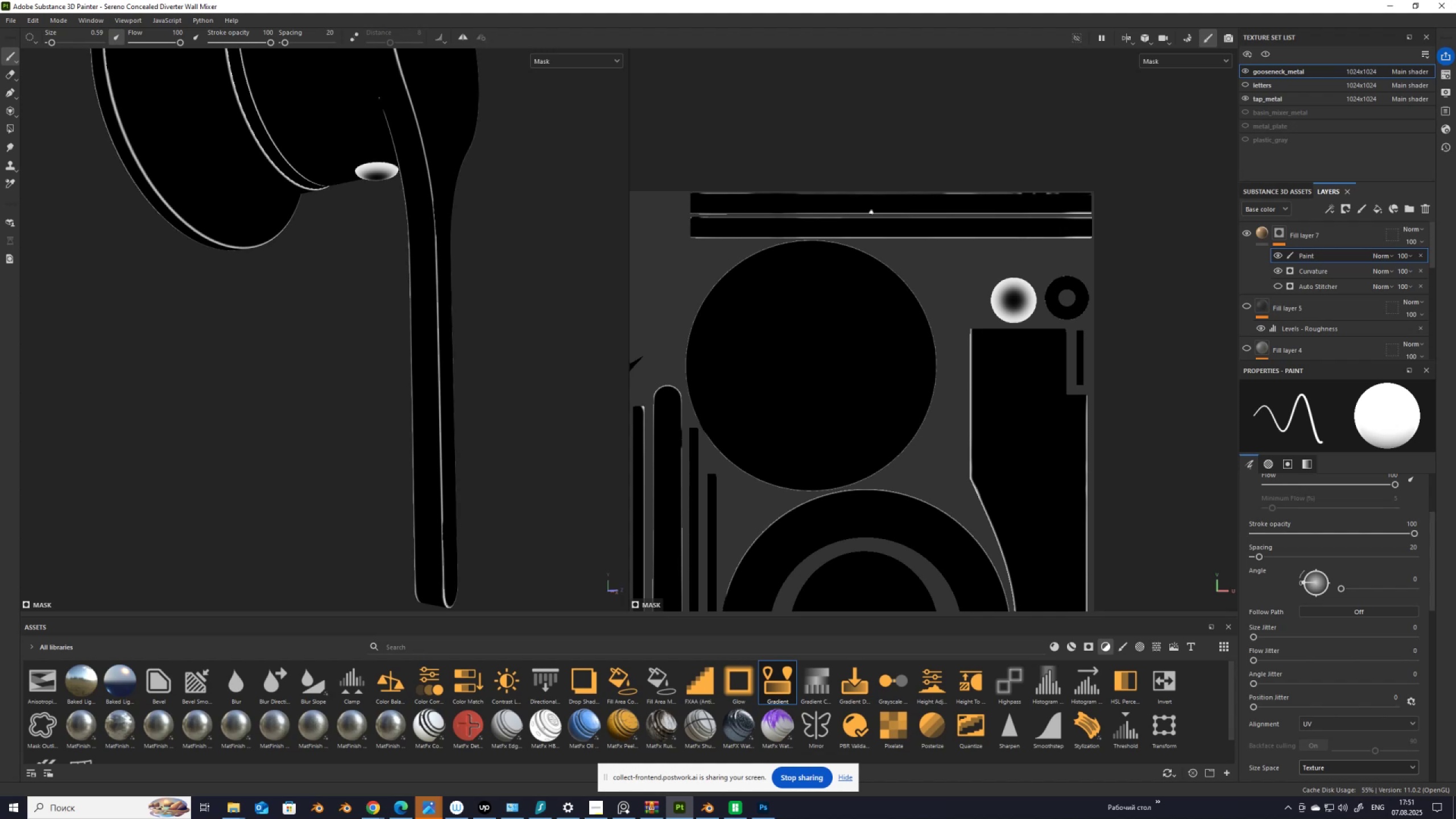 
hold_key(key=ControlLeft, duration=1.3)
hold_key(key=ShiftLeft, duration=1.26)
left_click([1107, 212])
 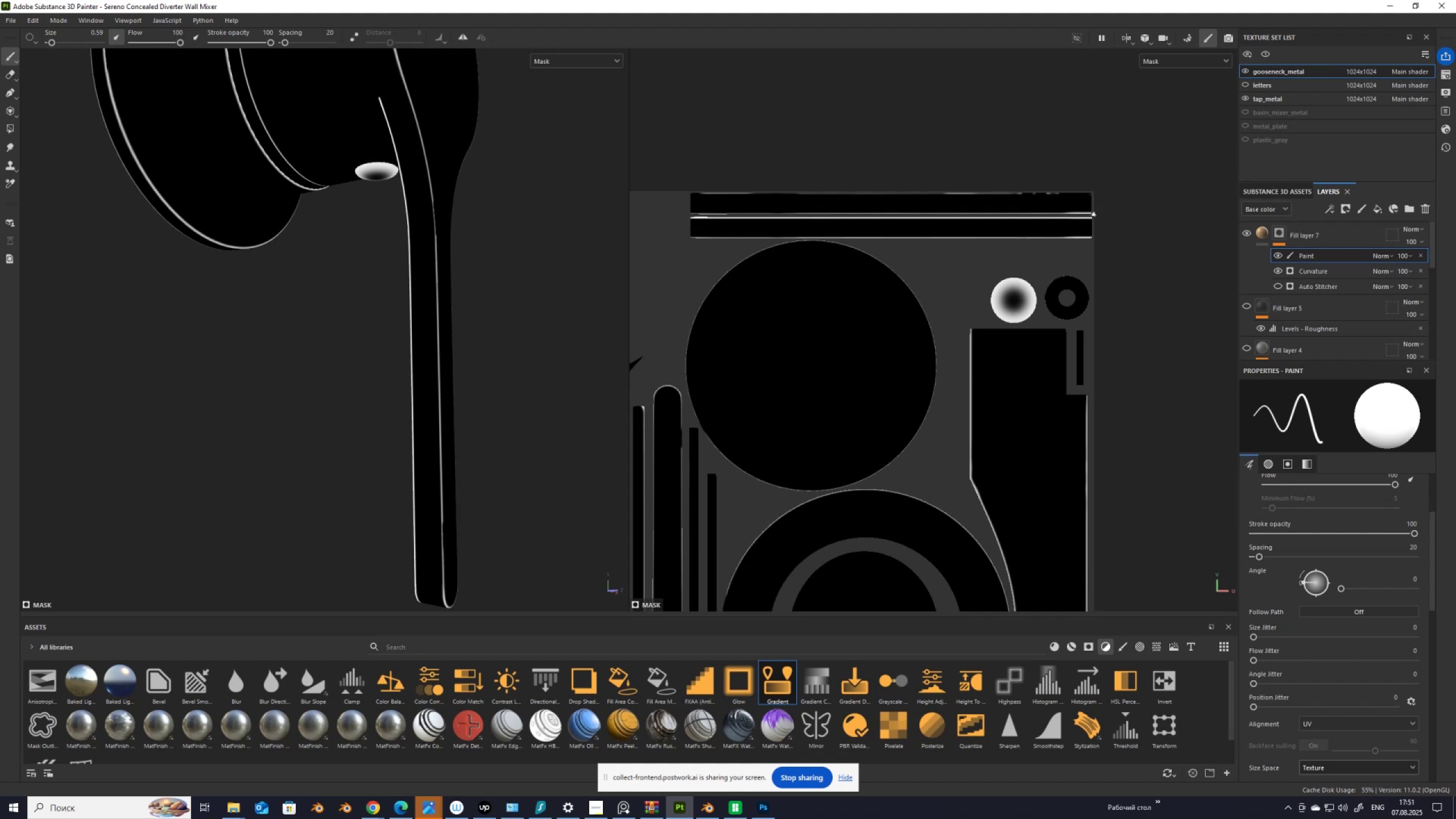 
left_click([1093, 214])
 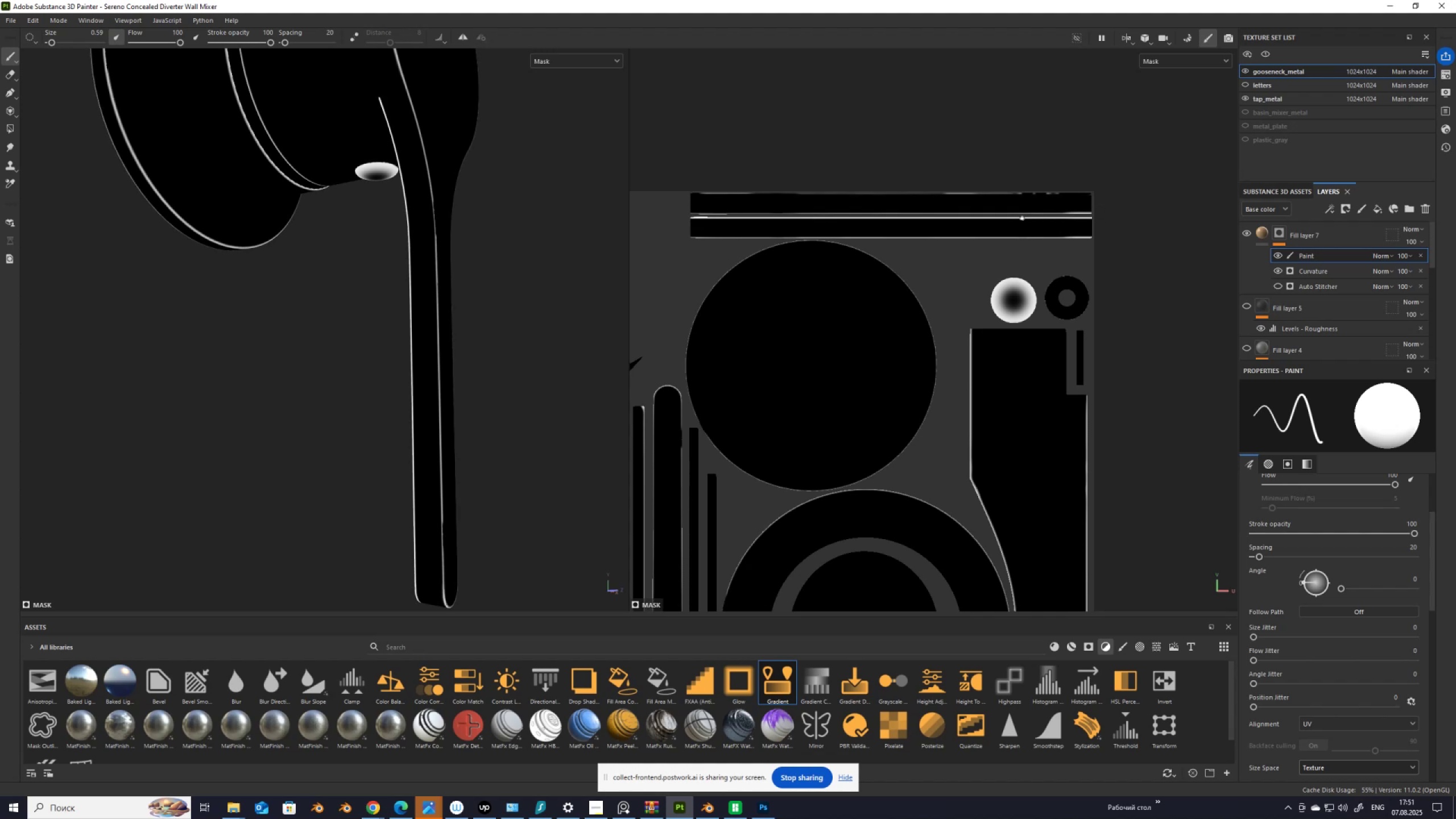 
hold_key(key=ShiftLeft, duration=0.77)
hold_key(key=ControlLeft, duration=0.81)
left_click([665, 212])
 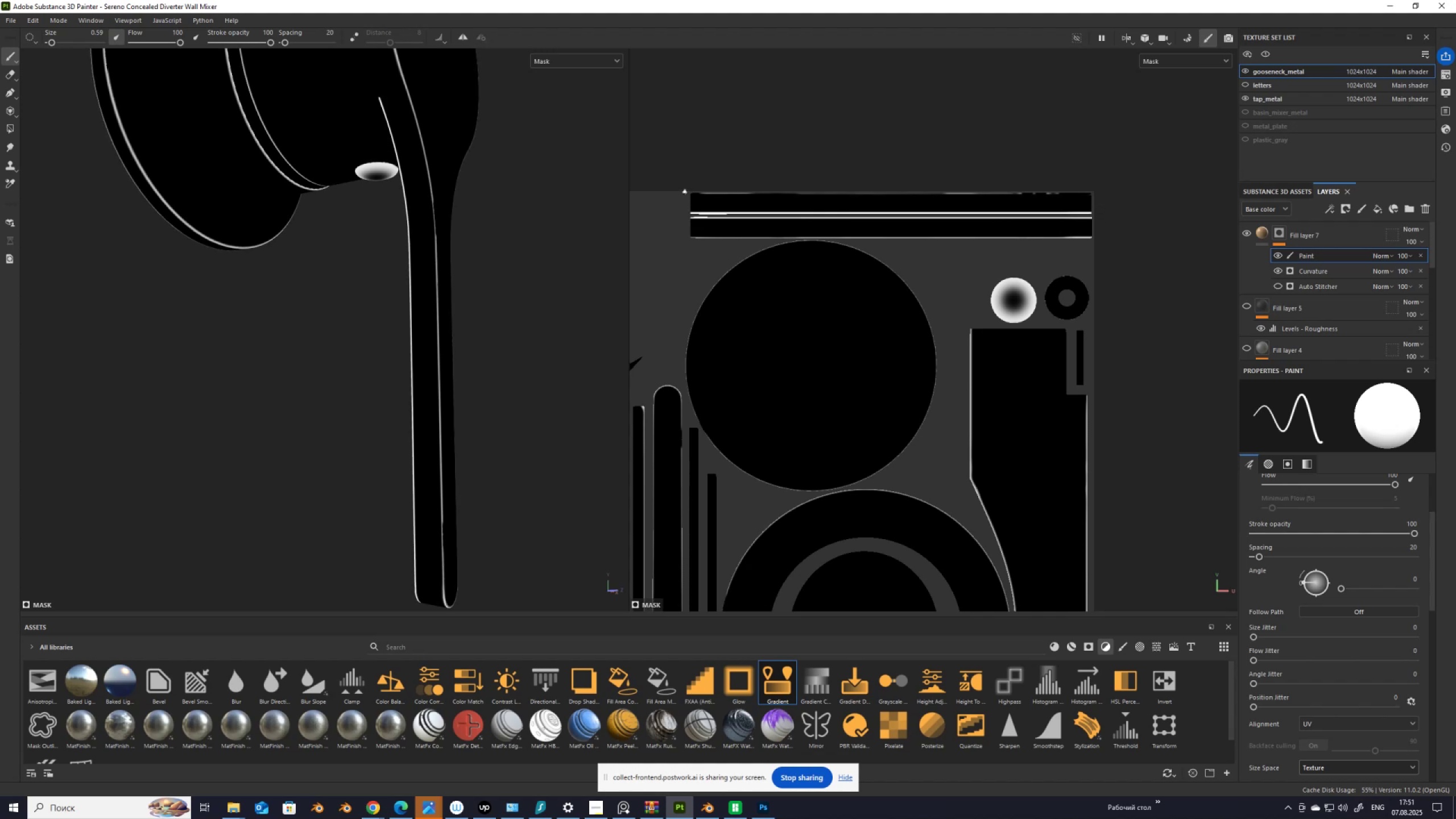 
left_click([687, 192])
 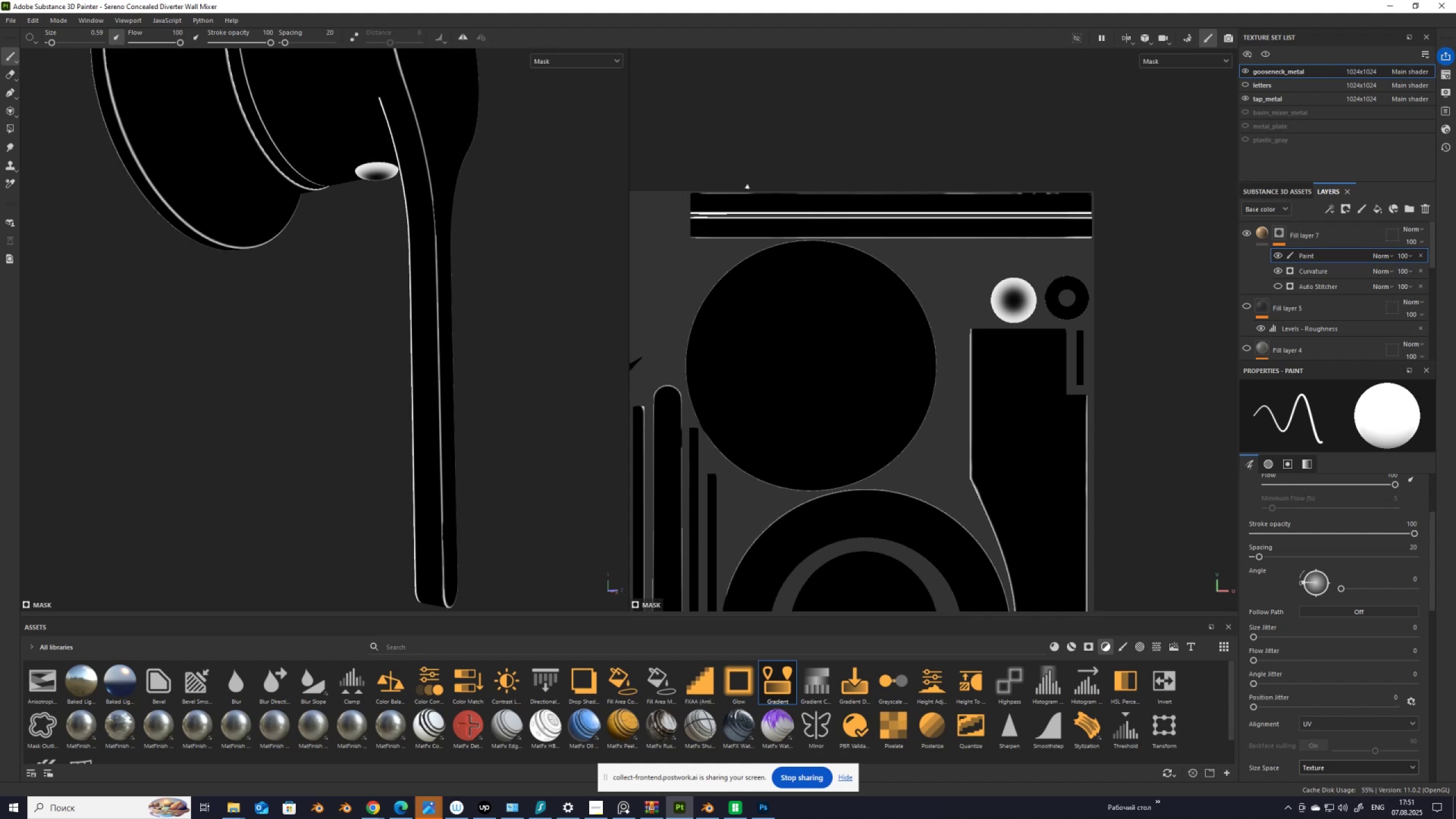 
hold_key(key=ControlLeft, duration=1.53)
hold_key(key=ShiftLeft, duration=1.53)
left_click([1101, 193])
 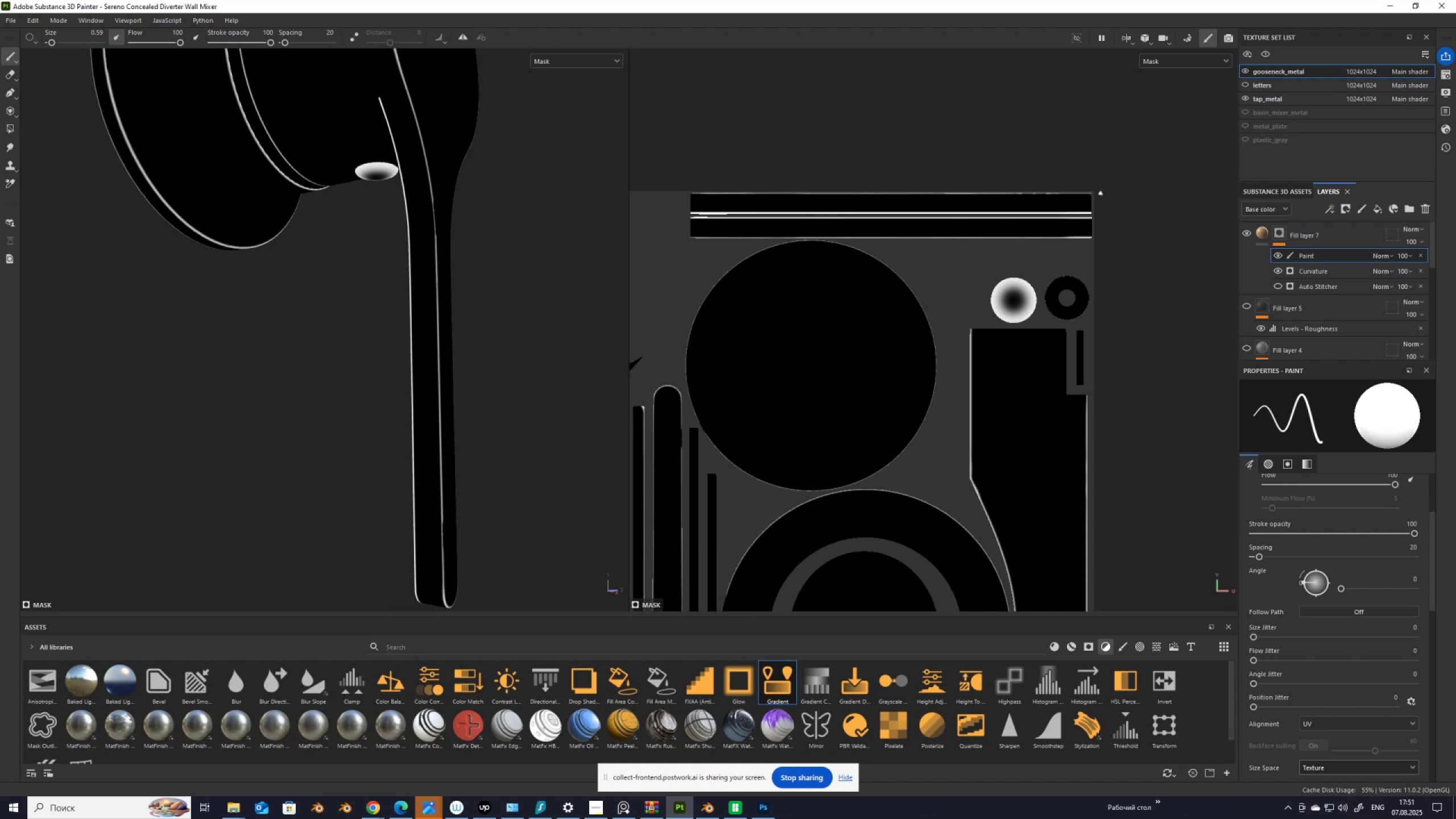 
key(Control+Shift+ControlLeft)
 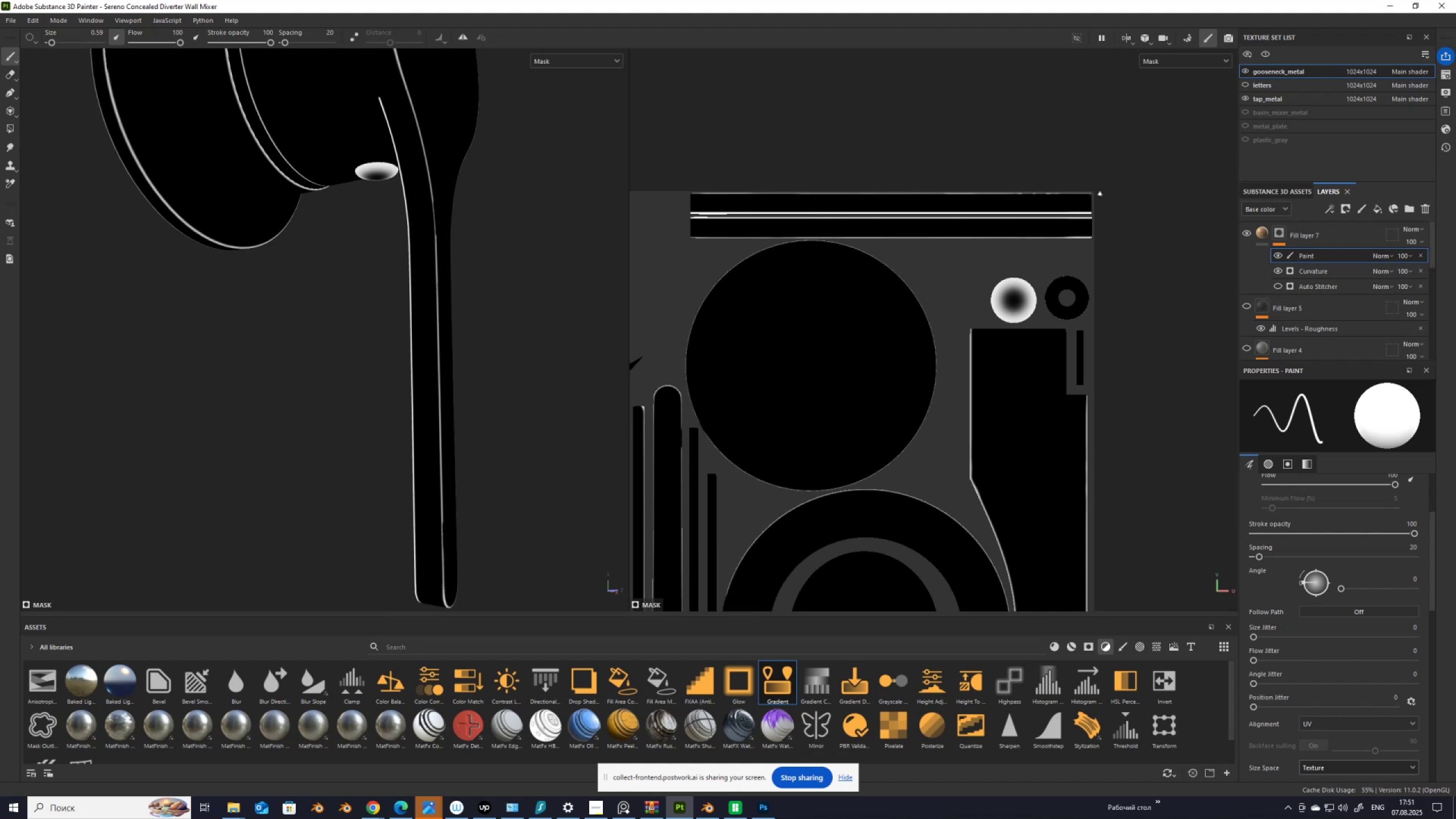 
key(Control+Shift+ShiftLeft)
 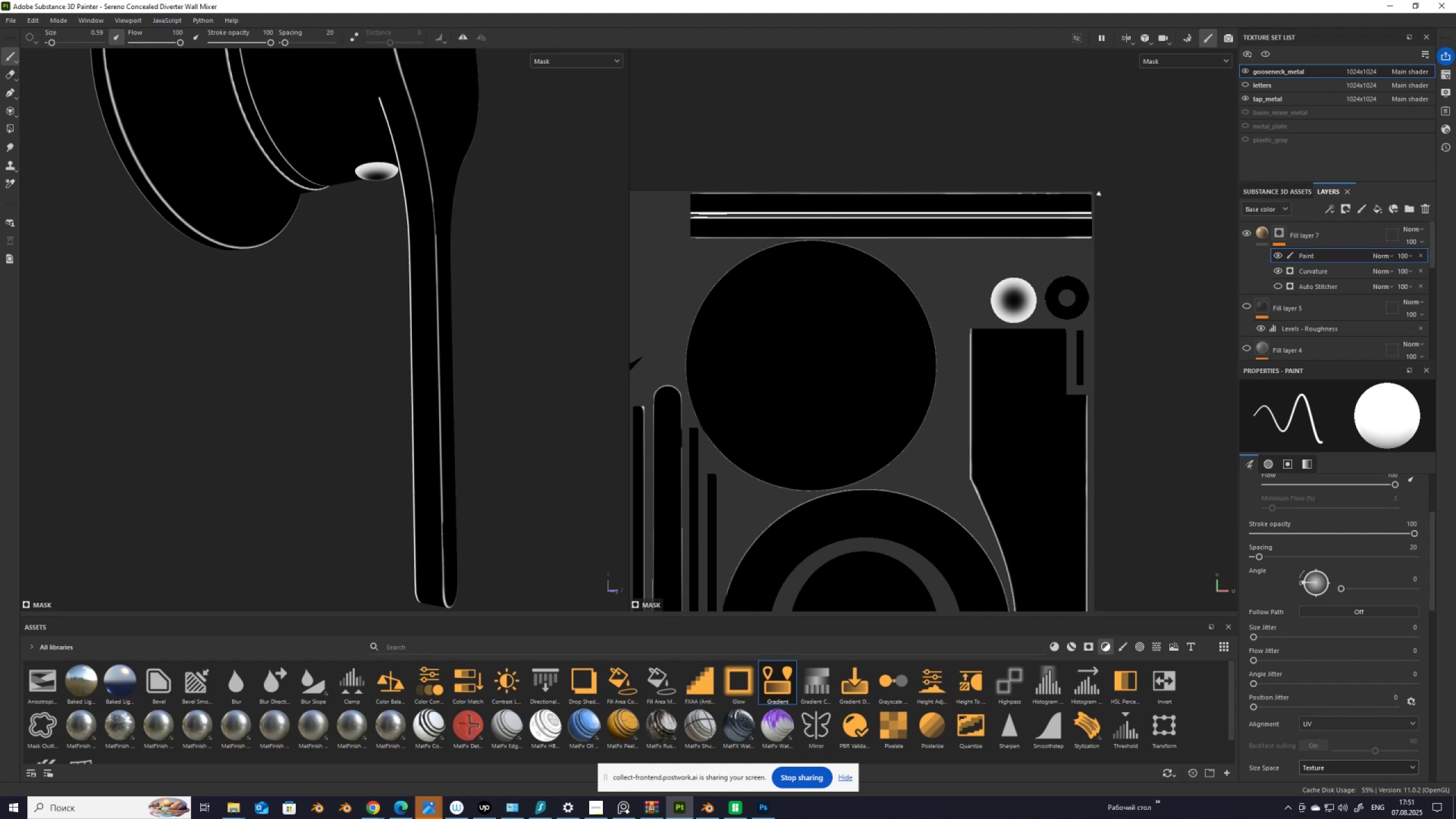 
key(Control+Shift+ControlLeft)
 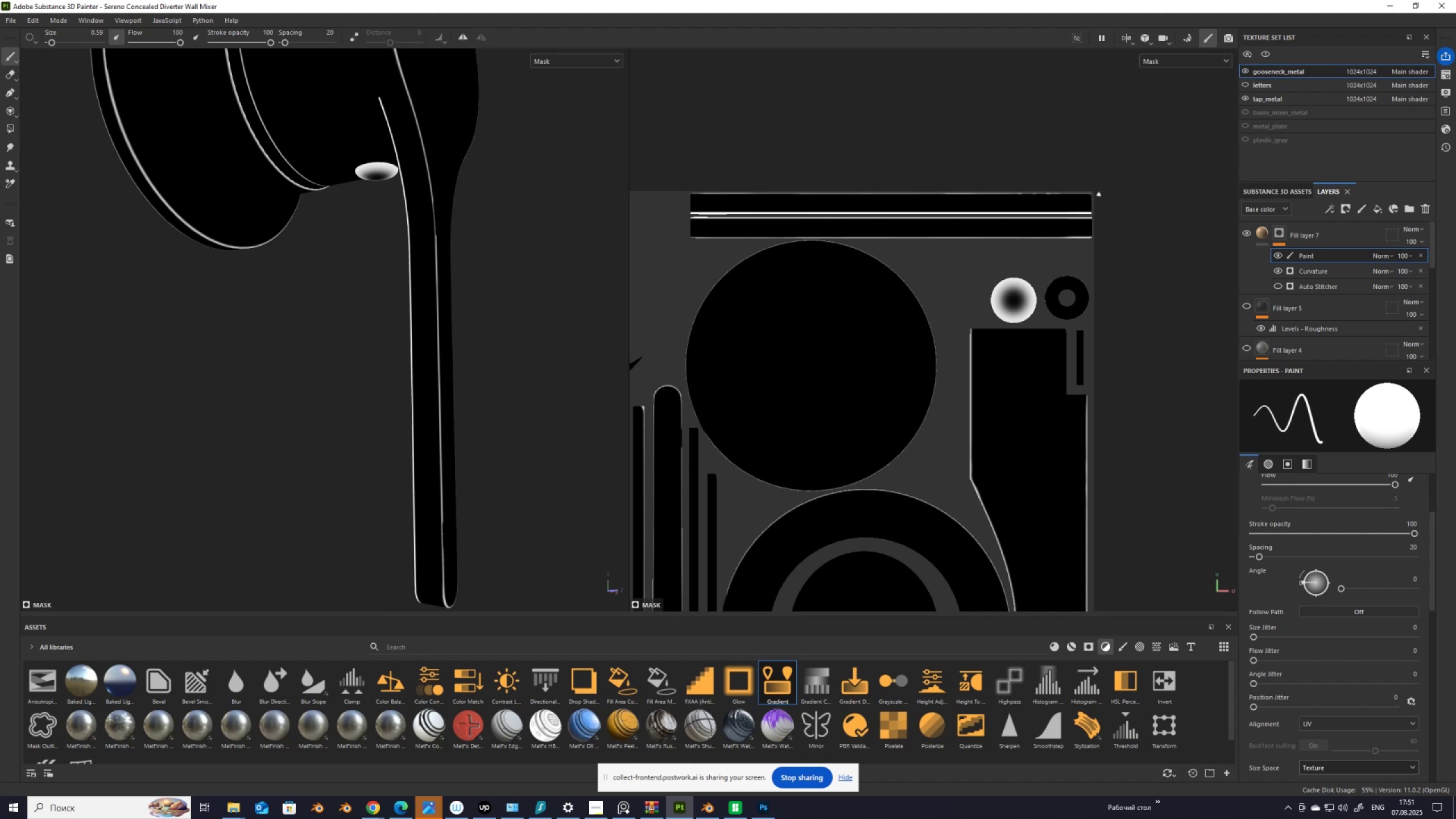 
key(Control+Shift+ShiftLeft)
 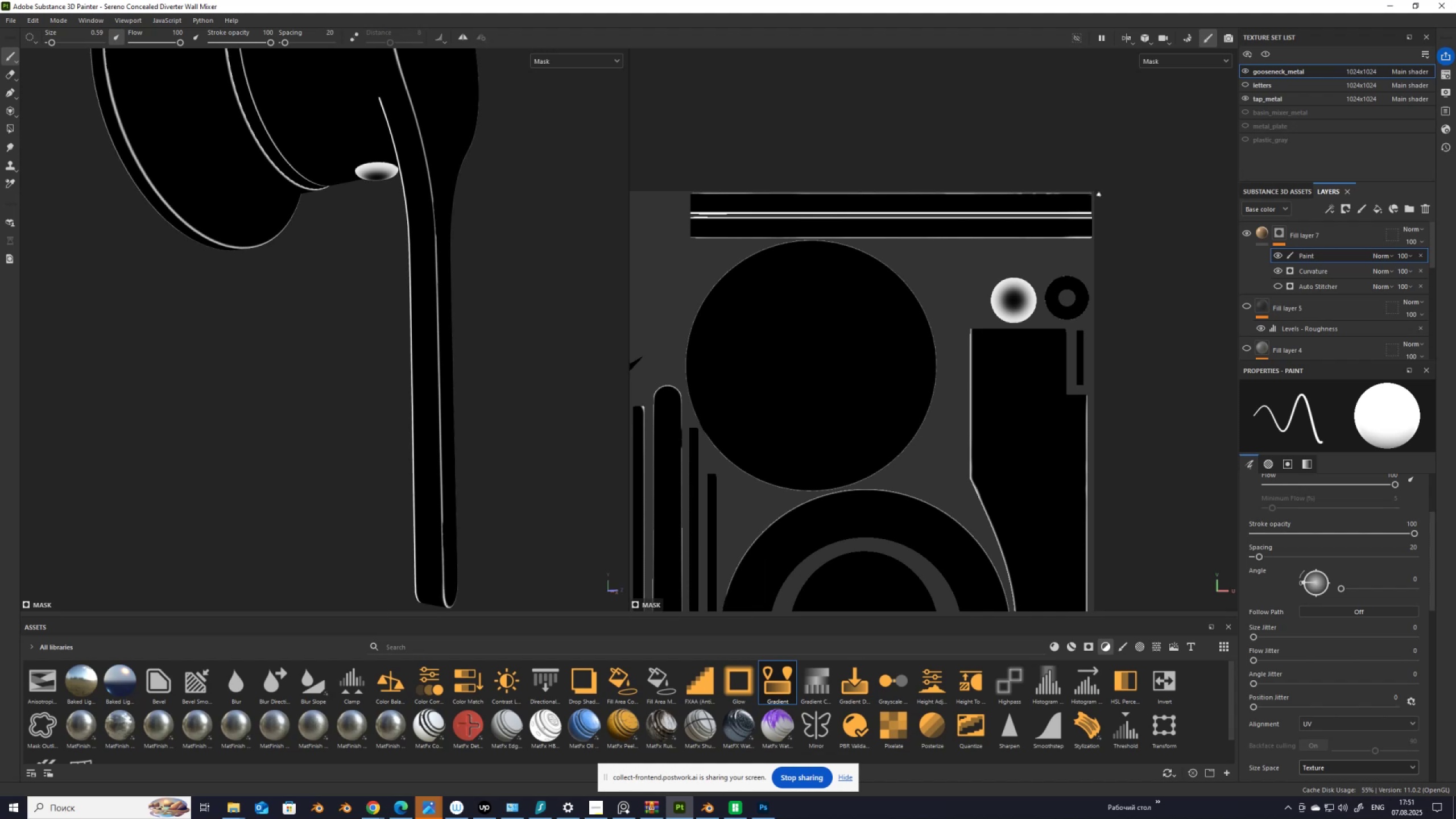 
left_click([1099, 195])
 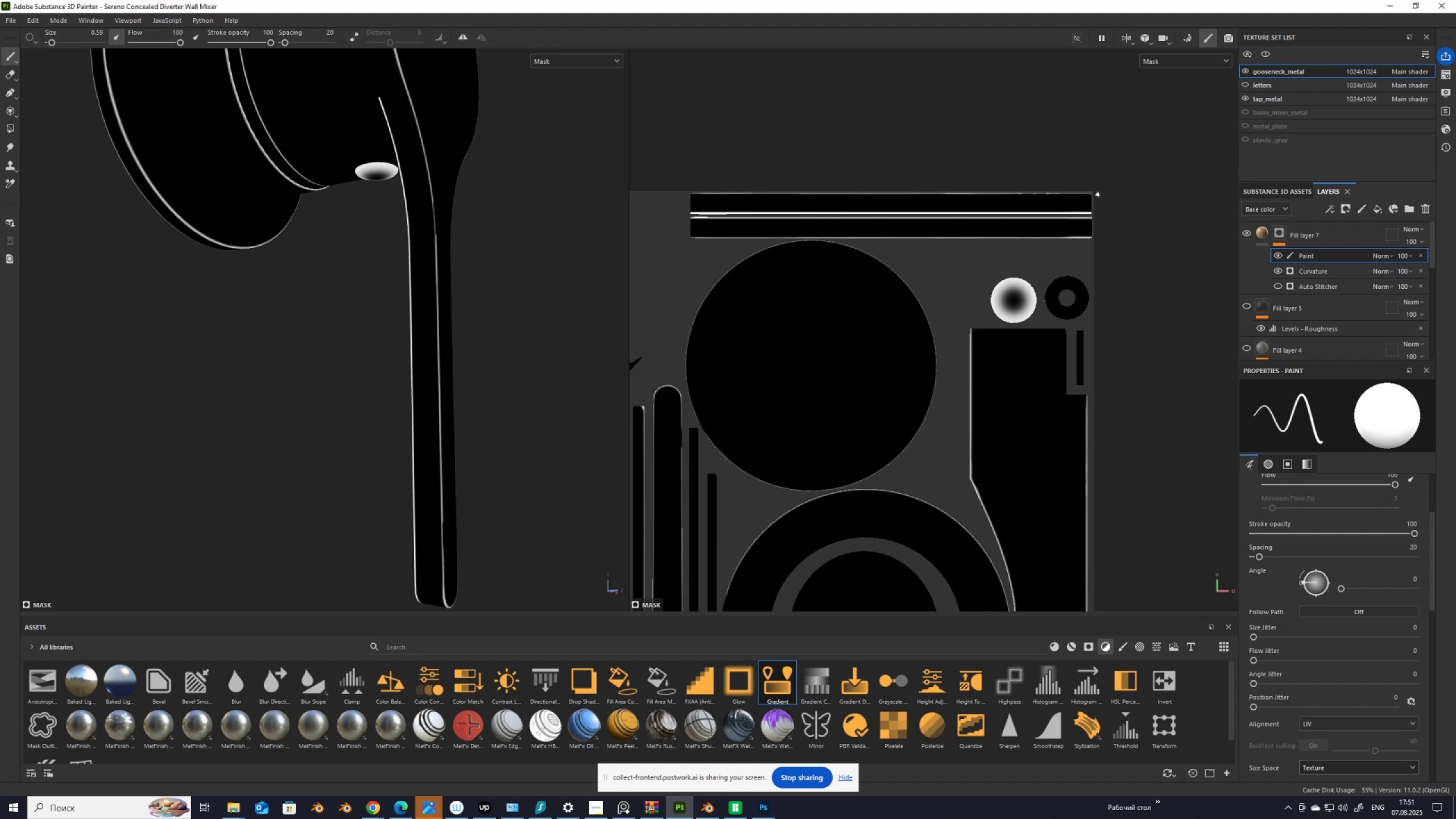 
hold_key(key=ShiftLeft, duration=1.5)
hold_key(key=ControlLeft, duration=1.5)
left_click([599, 195])
 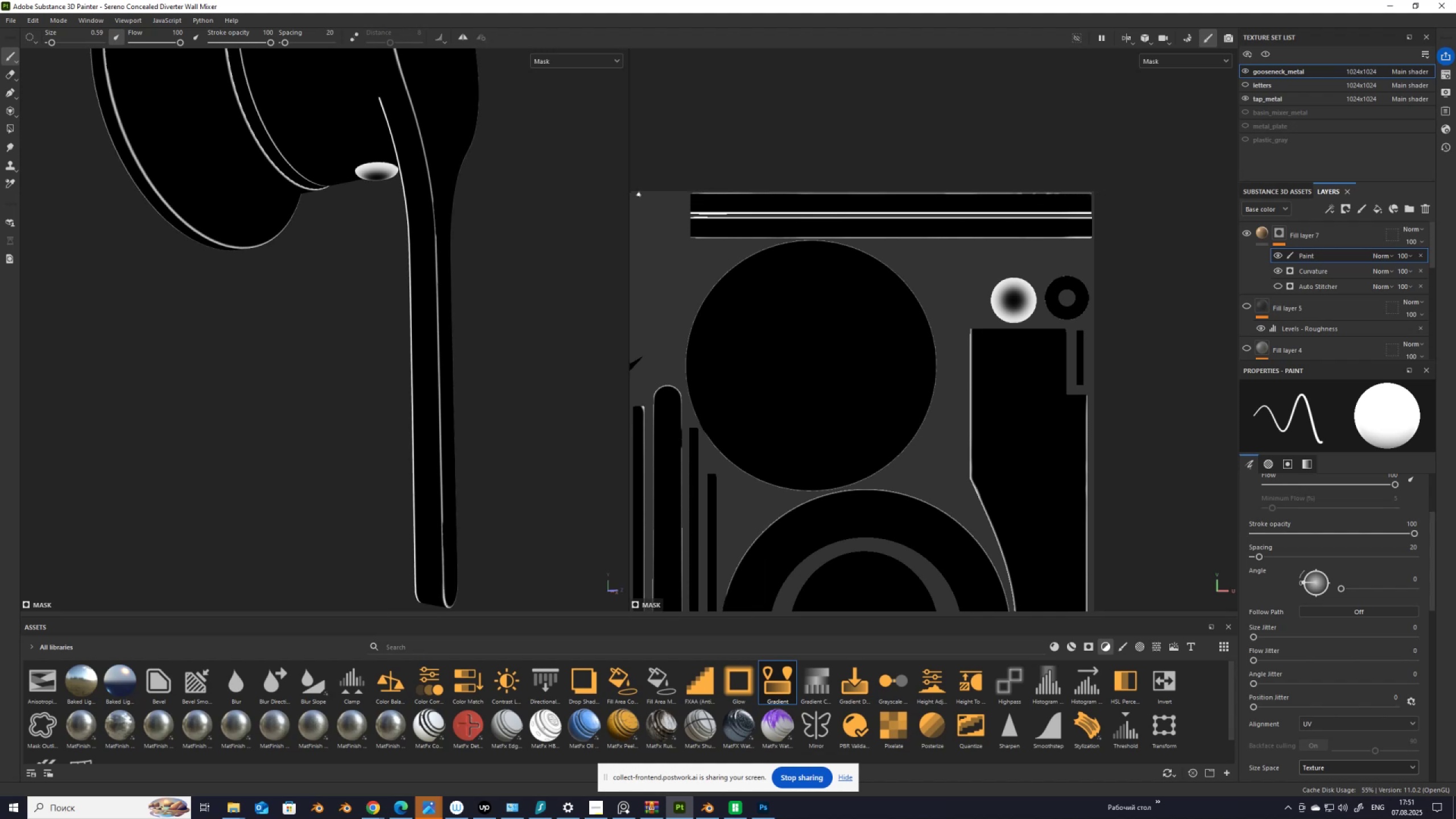 
hold_key(key=ShiftLeft, duration=1.16)
 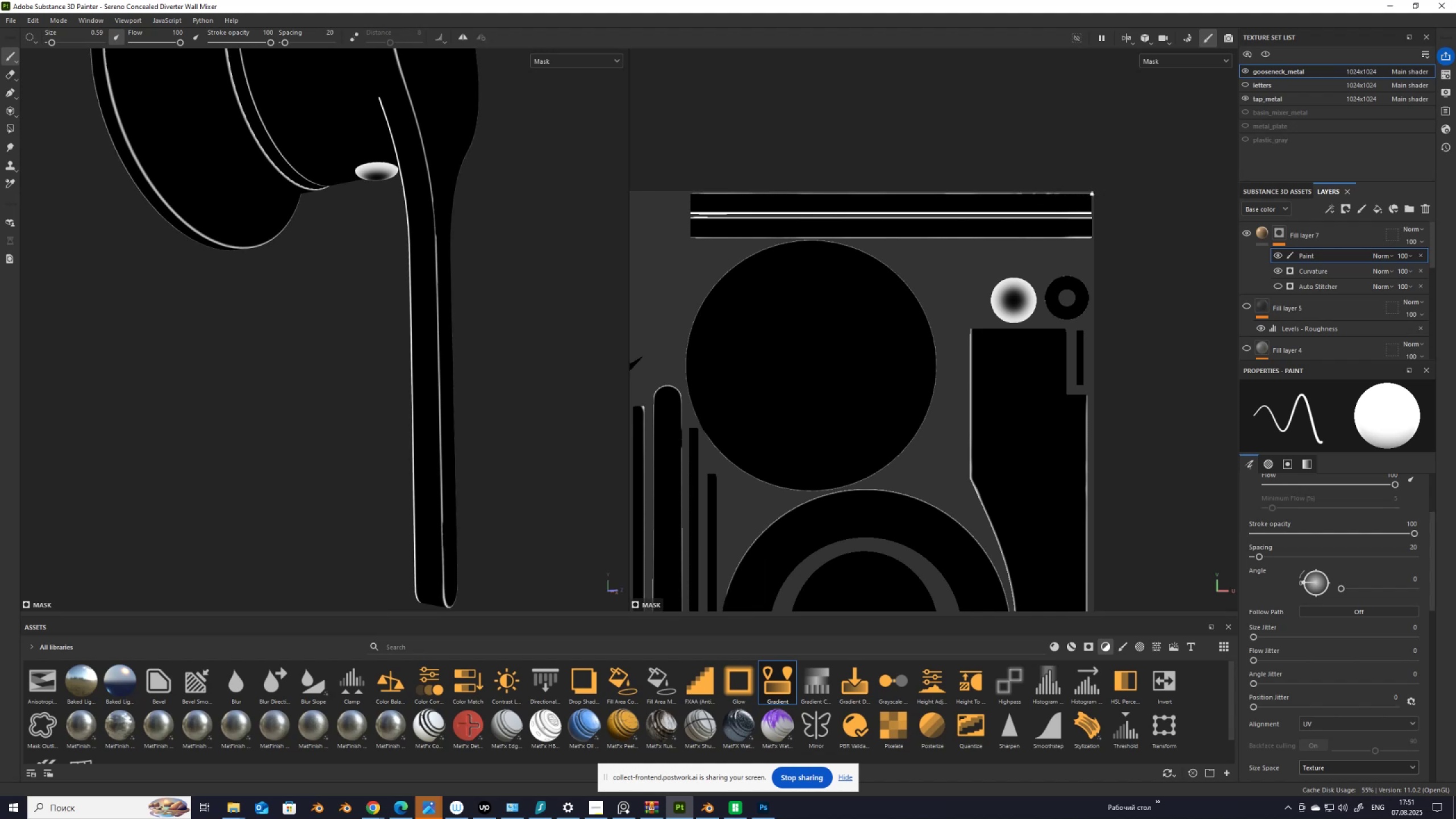 
hold_key(key=ControlLeft, duration=1.17)
 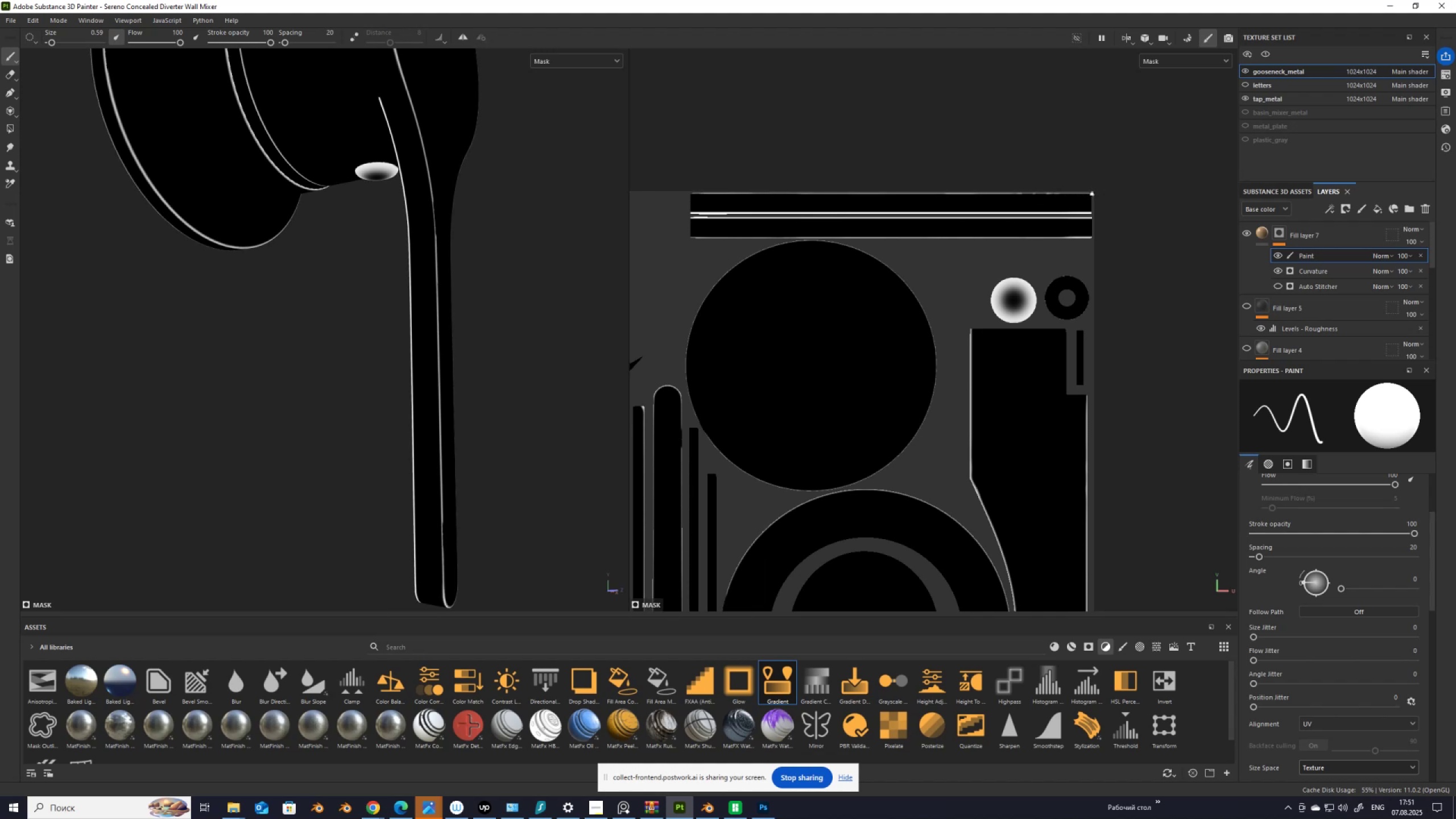 
left_click([1092, 194])
 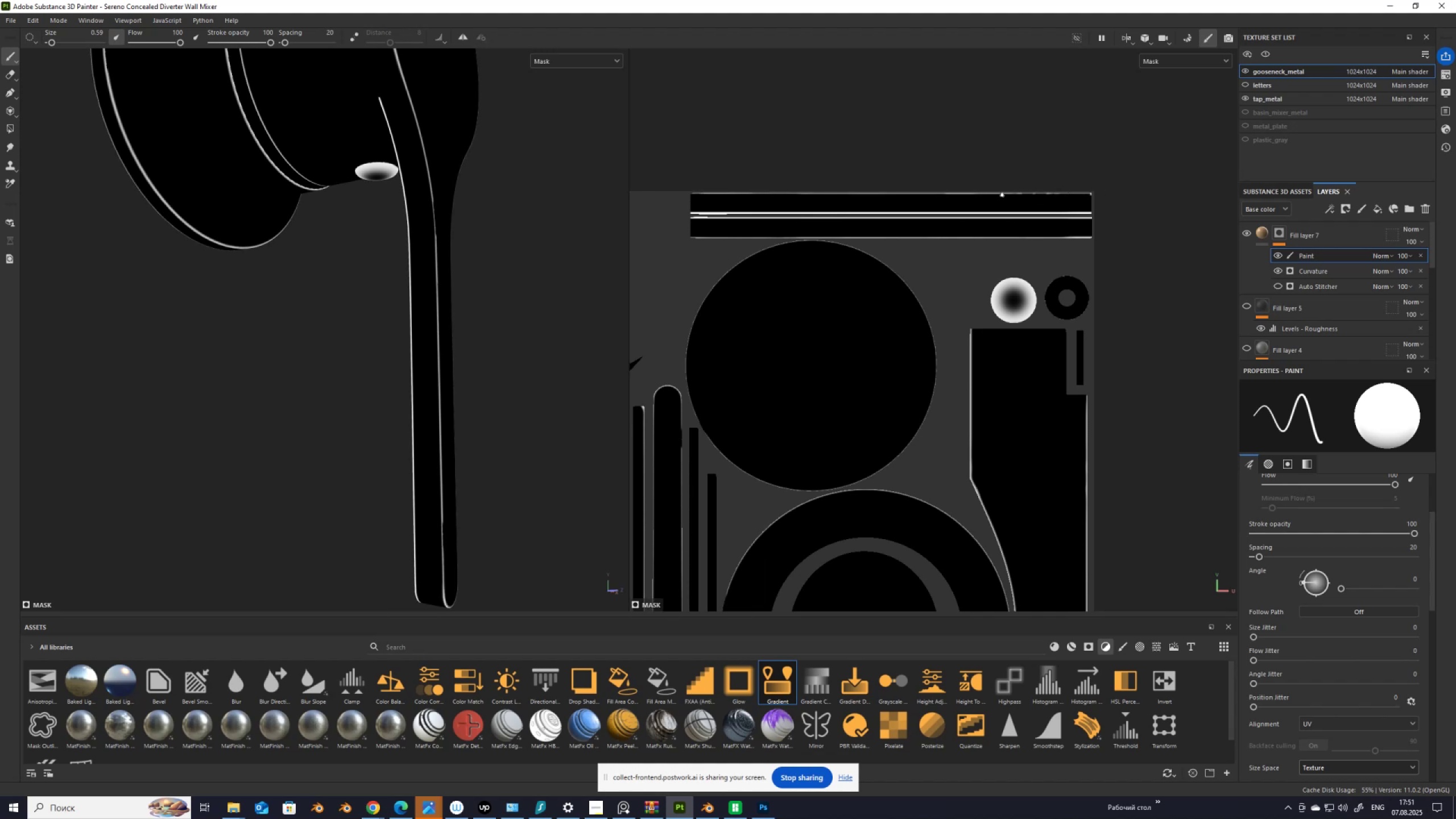 
hold_key(key=ShiftLeft, duration=0.95)
hold_key(key=ControlLeft, duration=0.98)
left_click([655, 195])
 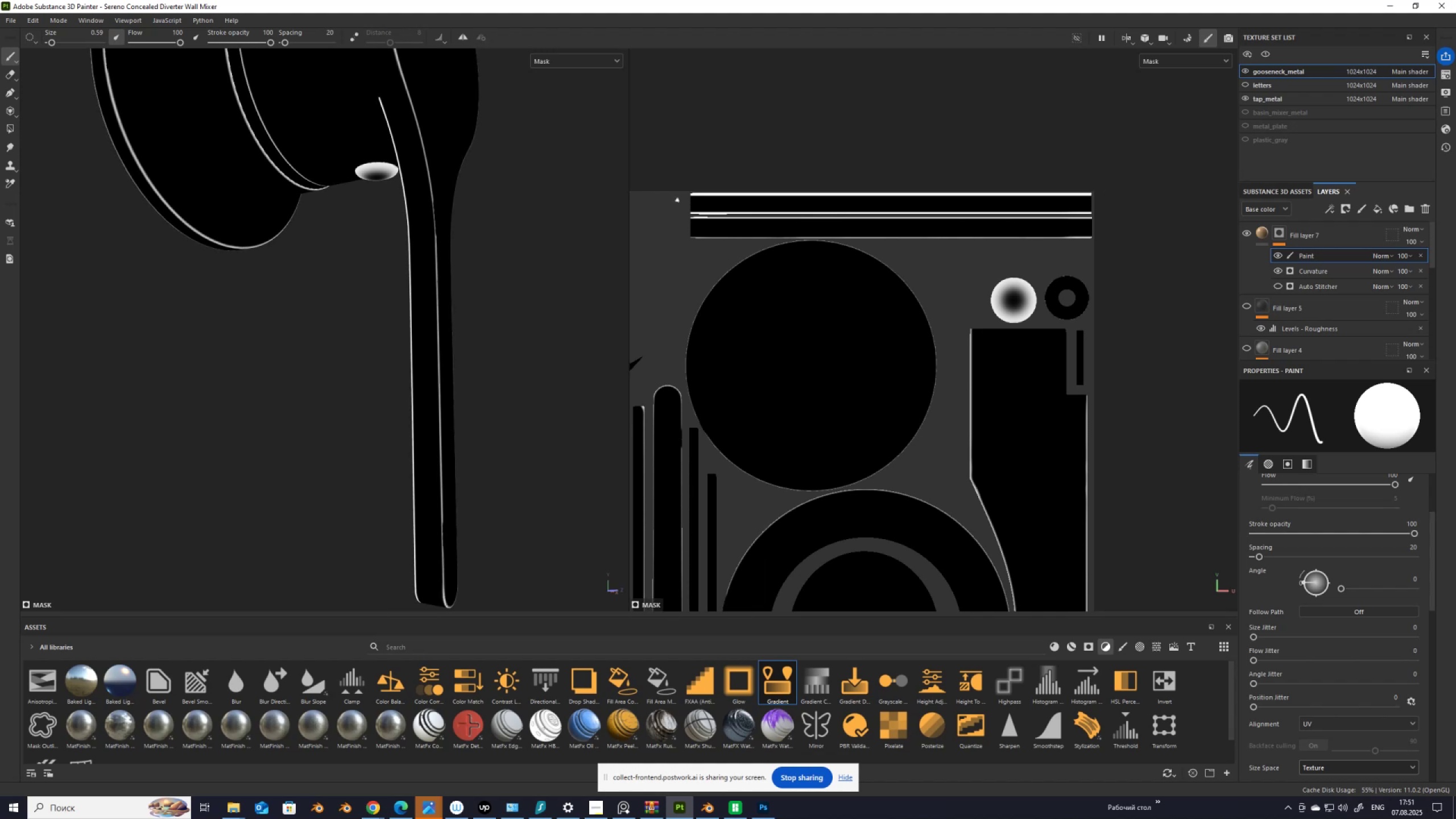 
key(X)
 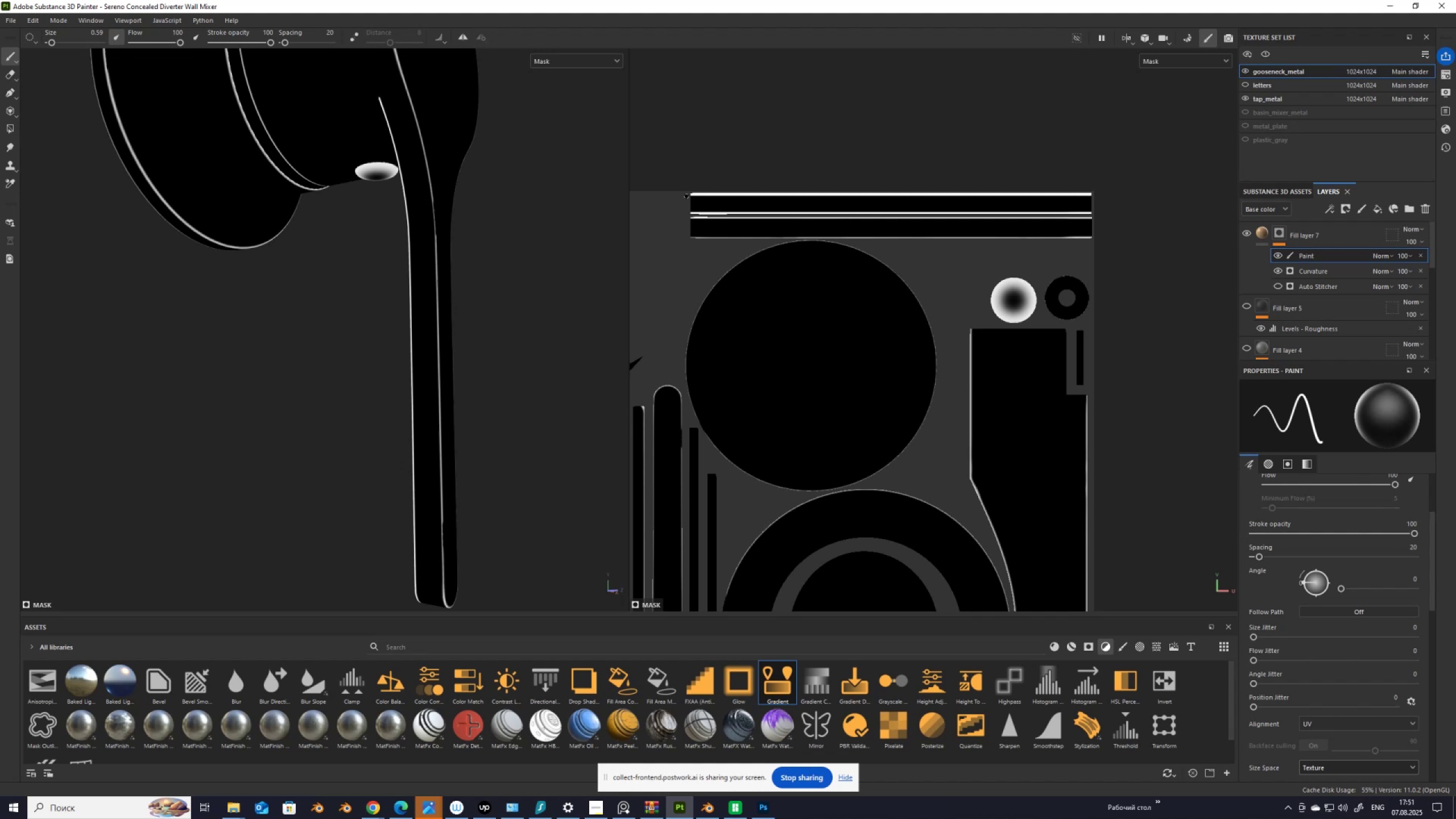 
left_click([688, 198])
 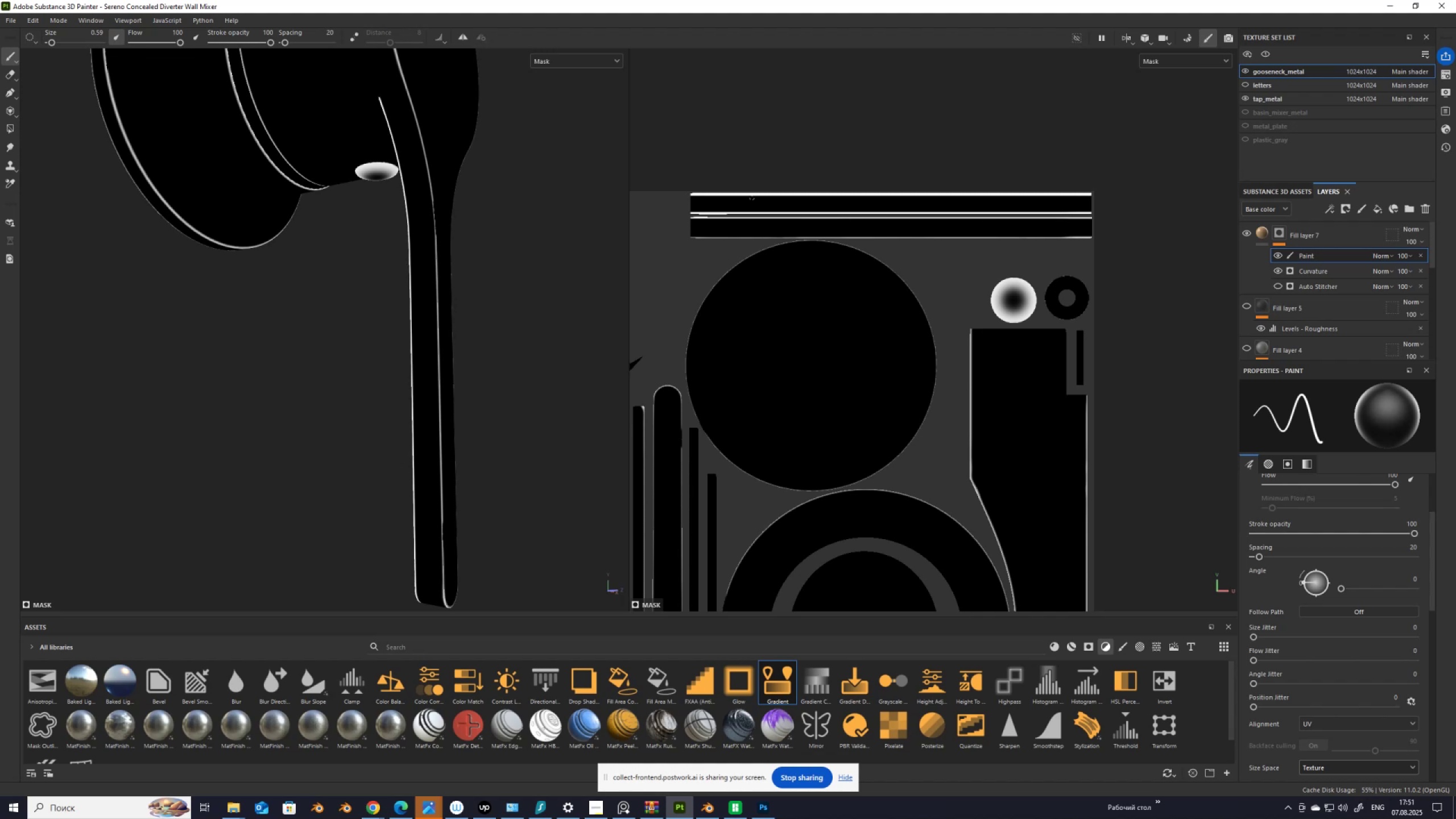 
hold_key(key=ControlLeft, duration=1.02)
hold_key(key=ShiftLeft, duration=0.93)
left_click([1134, 196])
 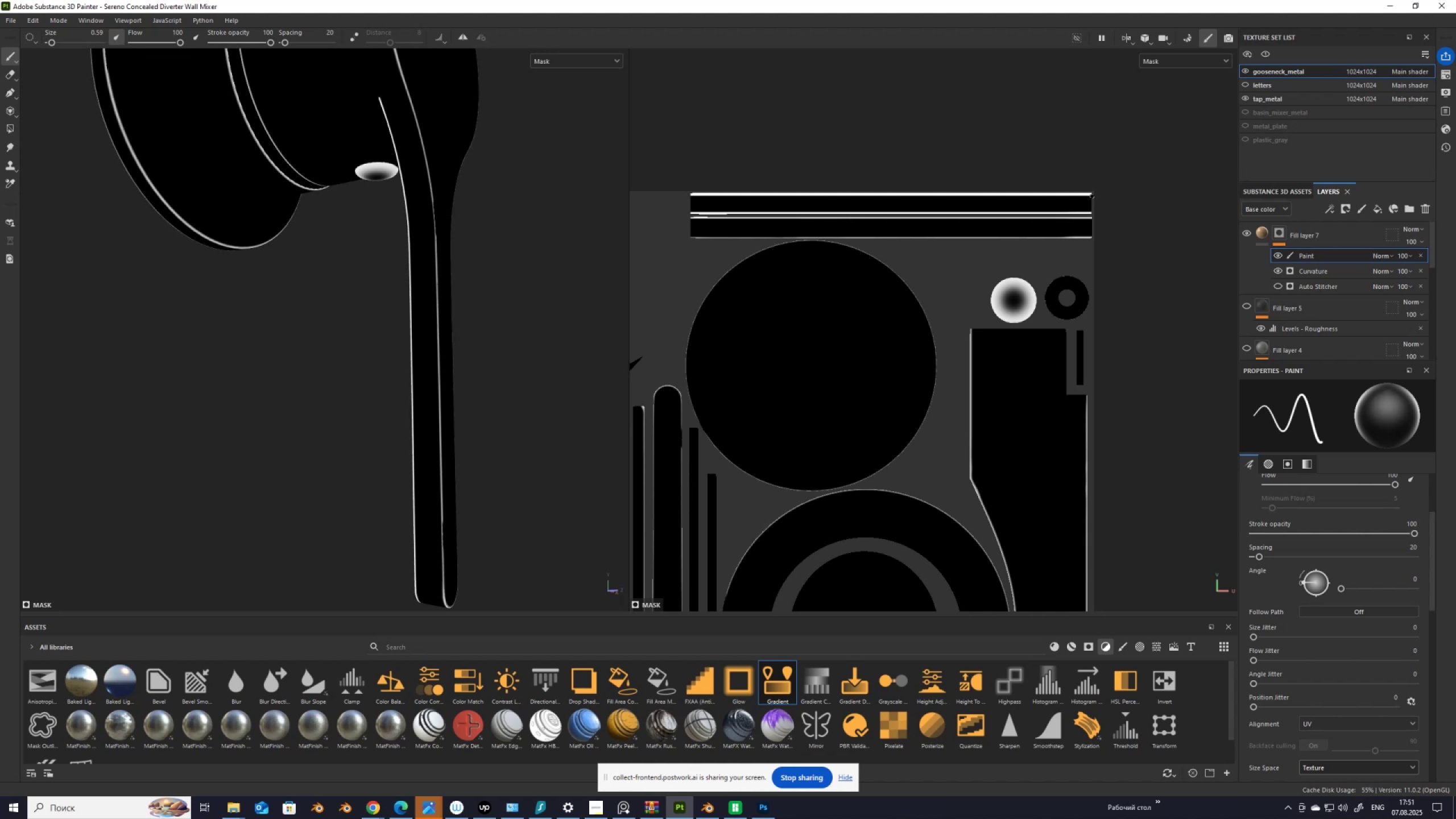 
left_click([1091, 197])
 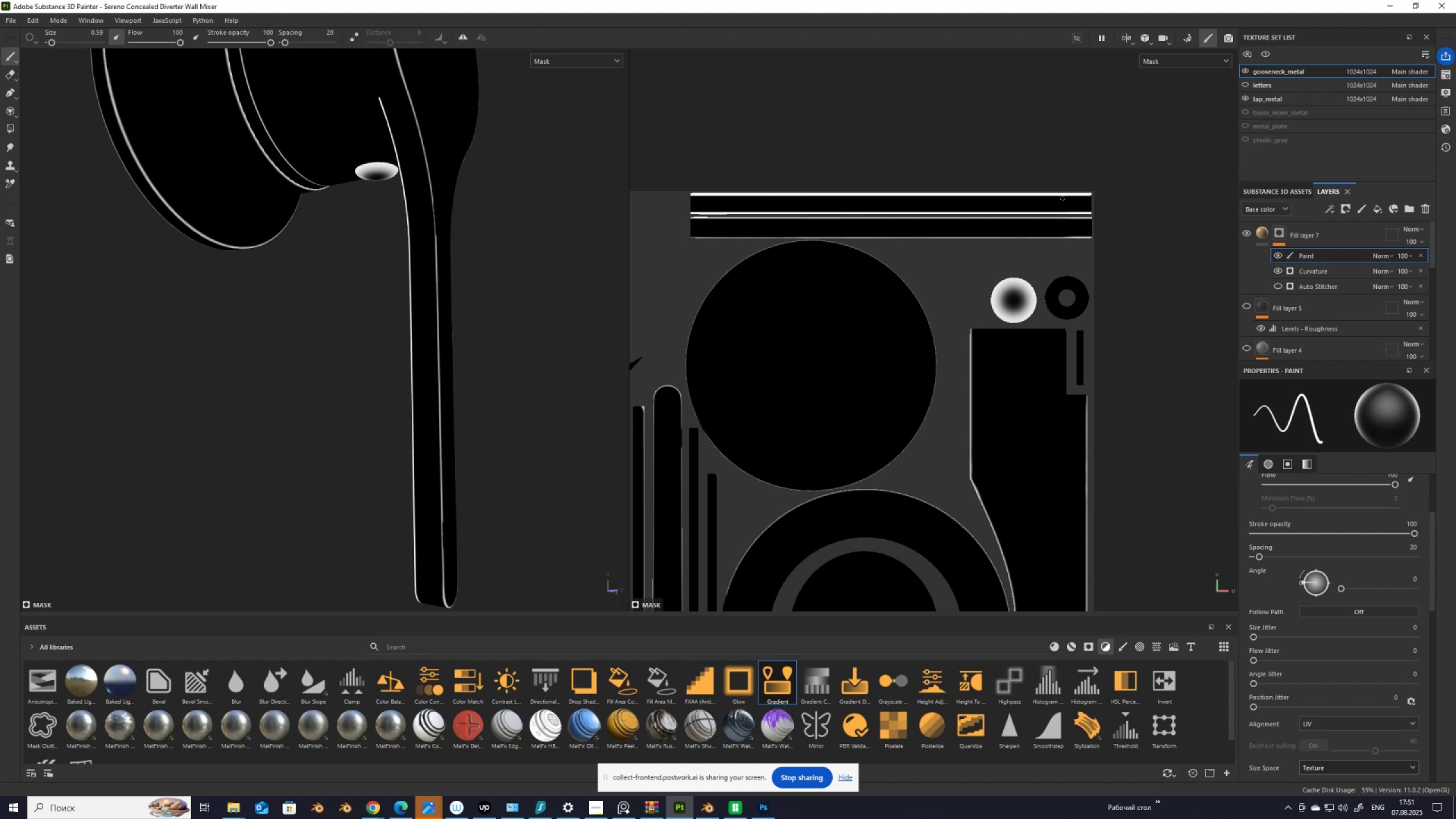 
hold_key(key=ShiftLeft, duration=1.18)
hold_key(key=ControlLeft, duration=1.23)
left_click([645, 192])
 